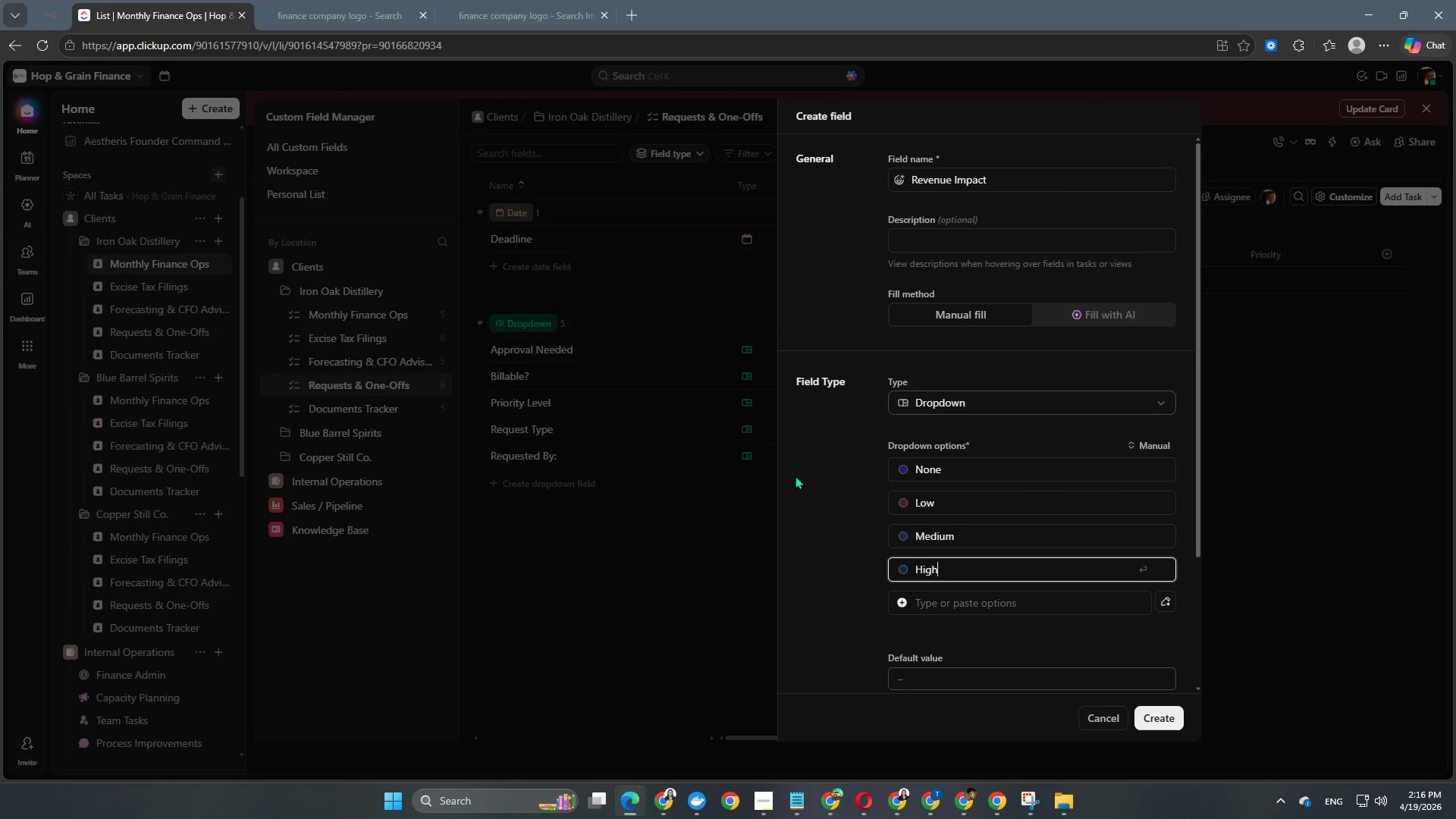 
left_click([854, 508])
 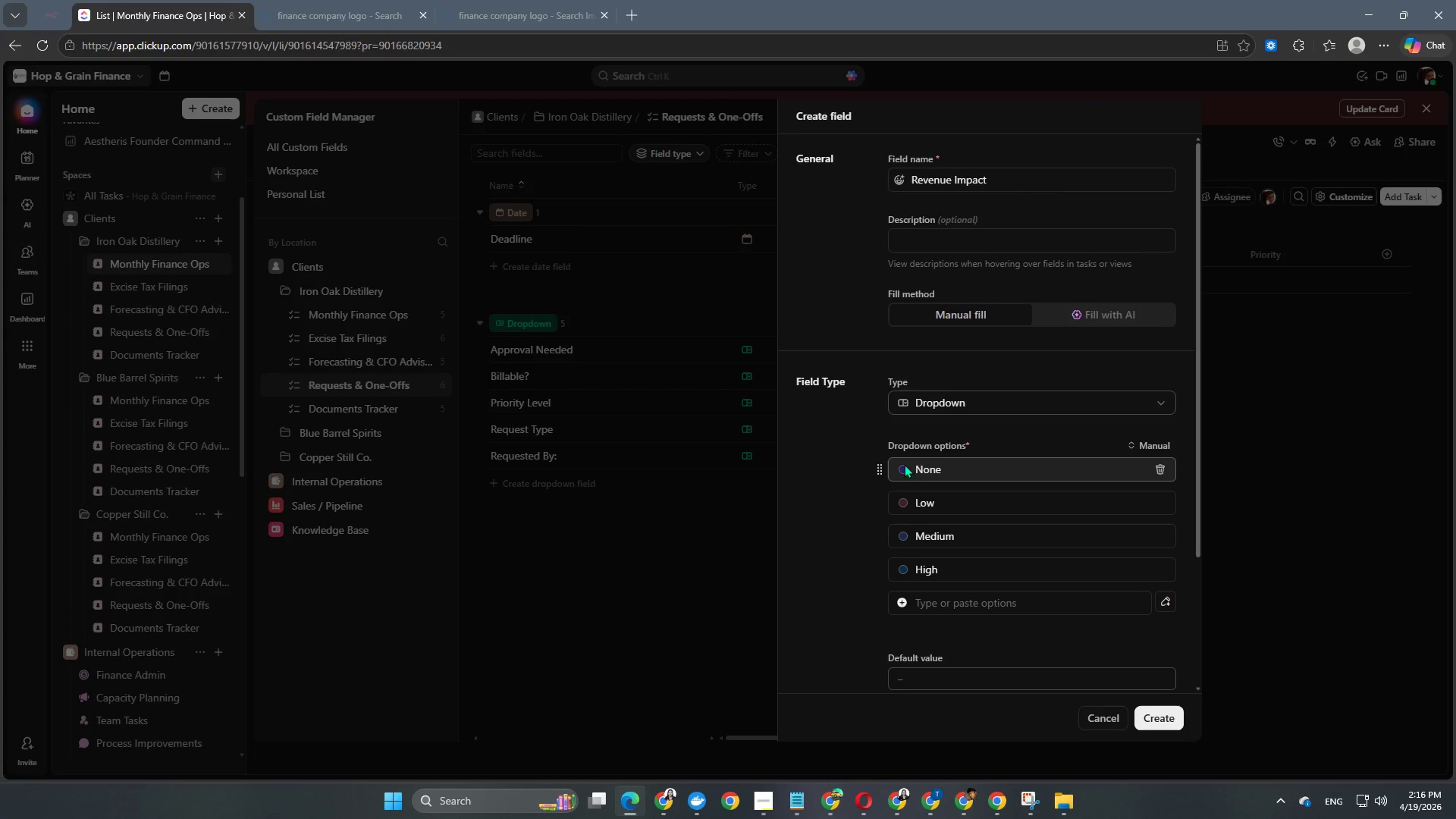 
double_click([904, 471])
 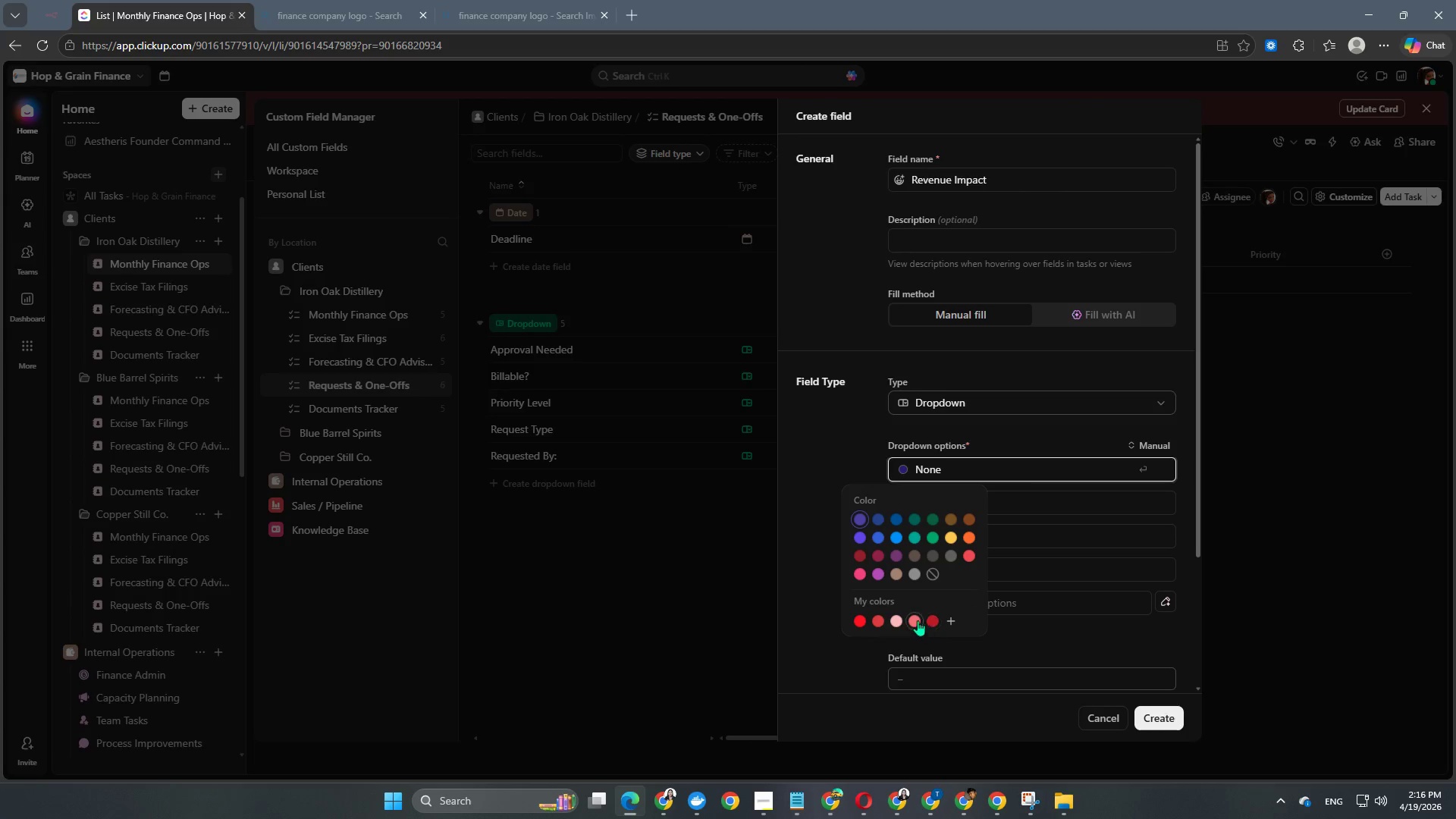 
left_click([917, 620])
 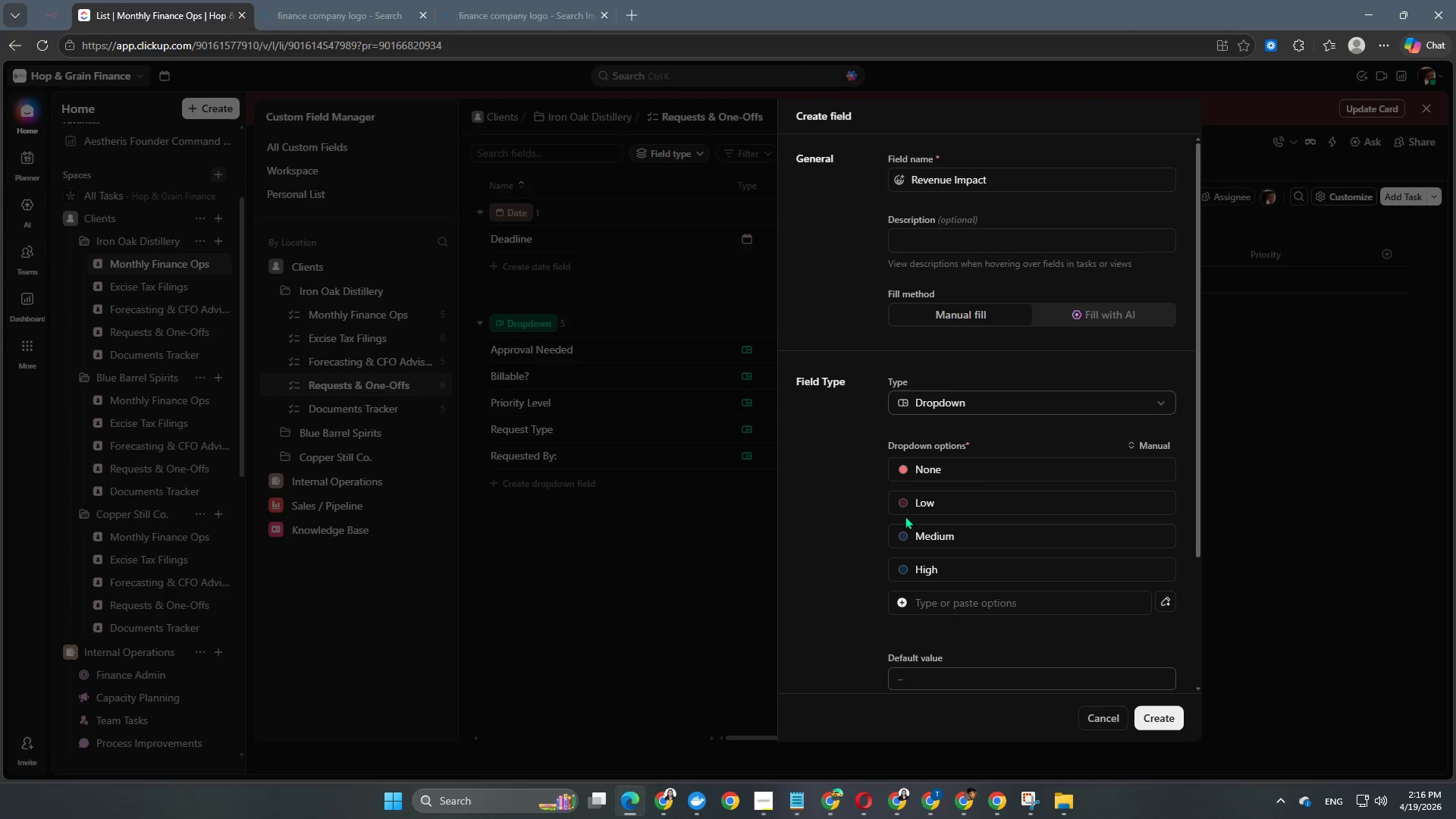 
left_click([901, 502])
 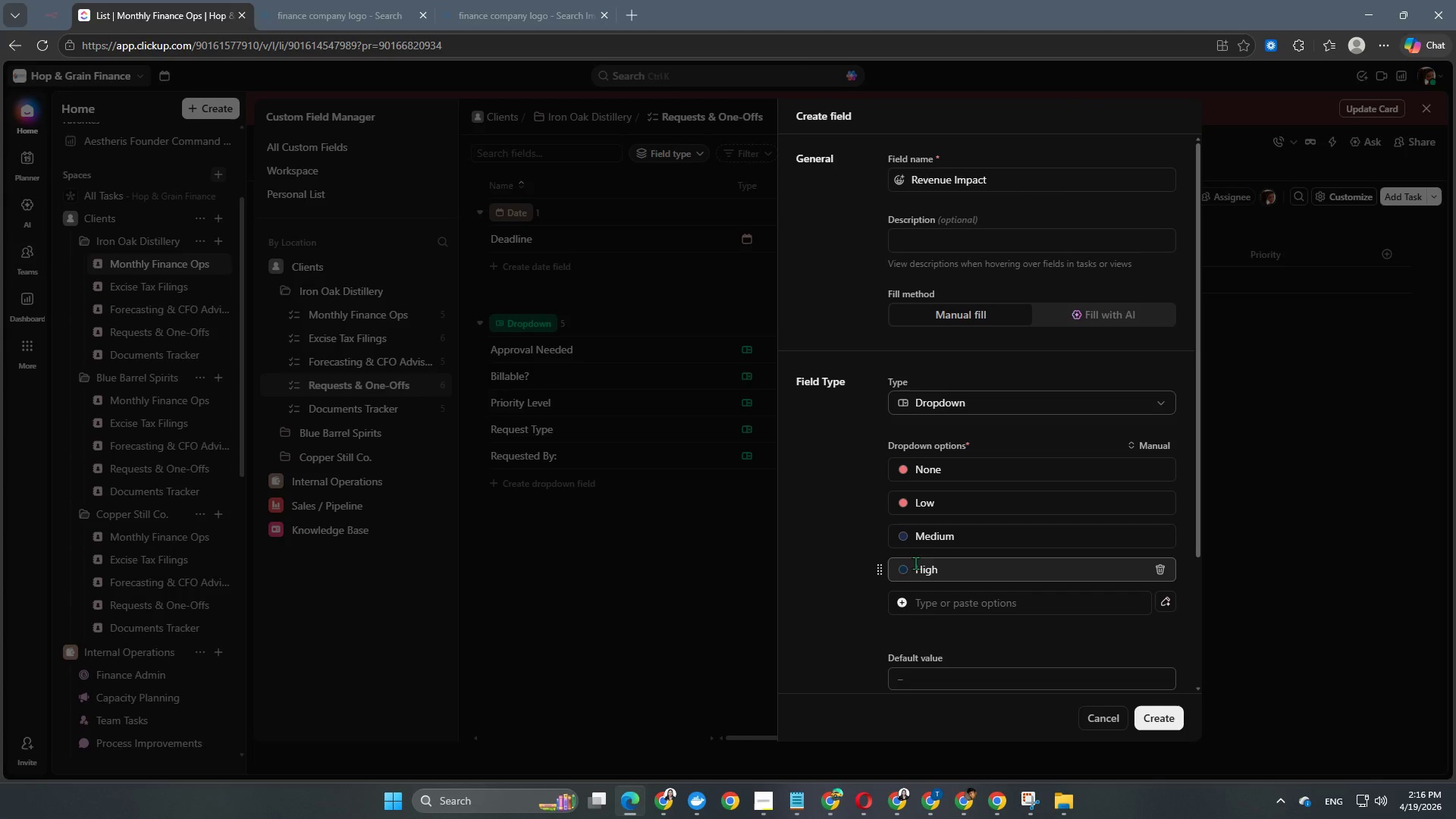 
left_click([903, 538])
 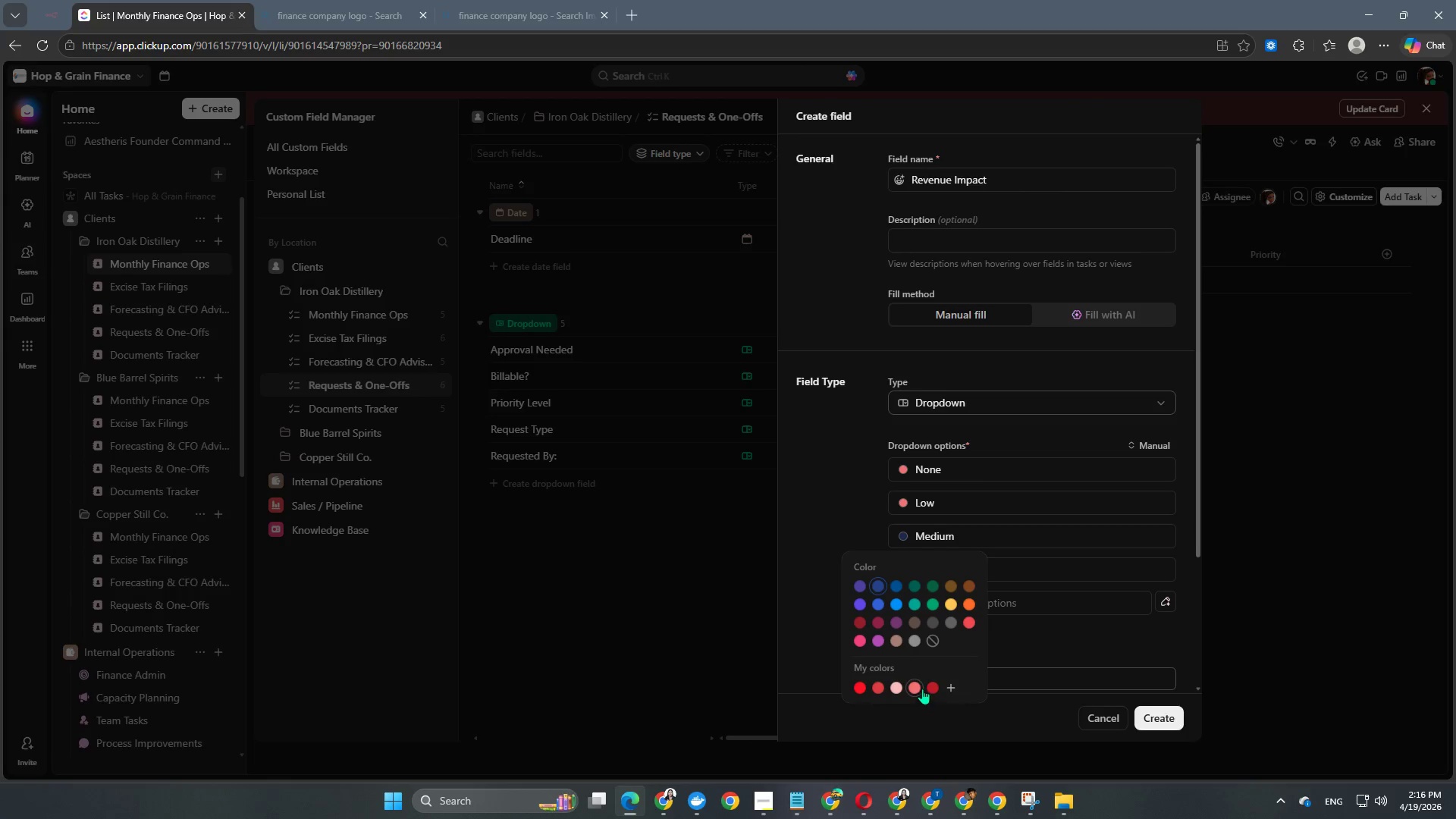 
left_click([915, 682])
 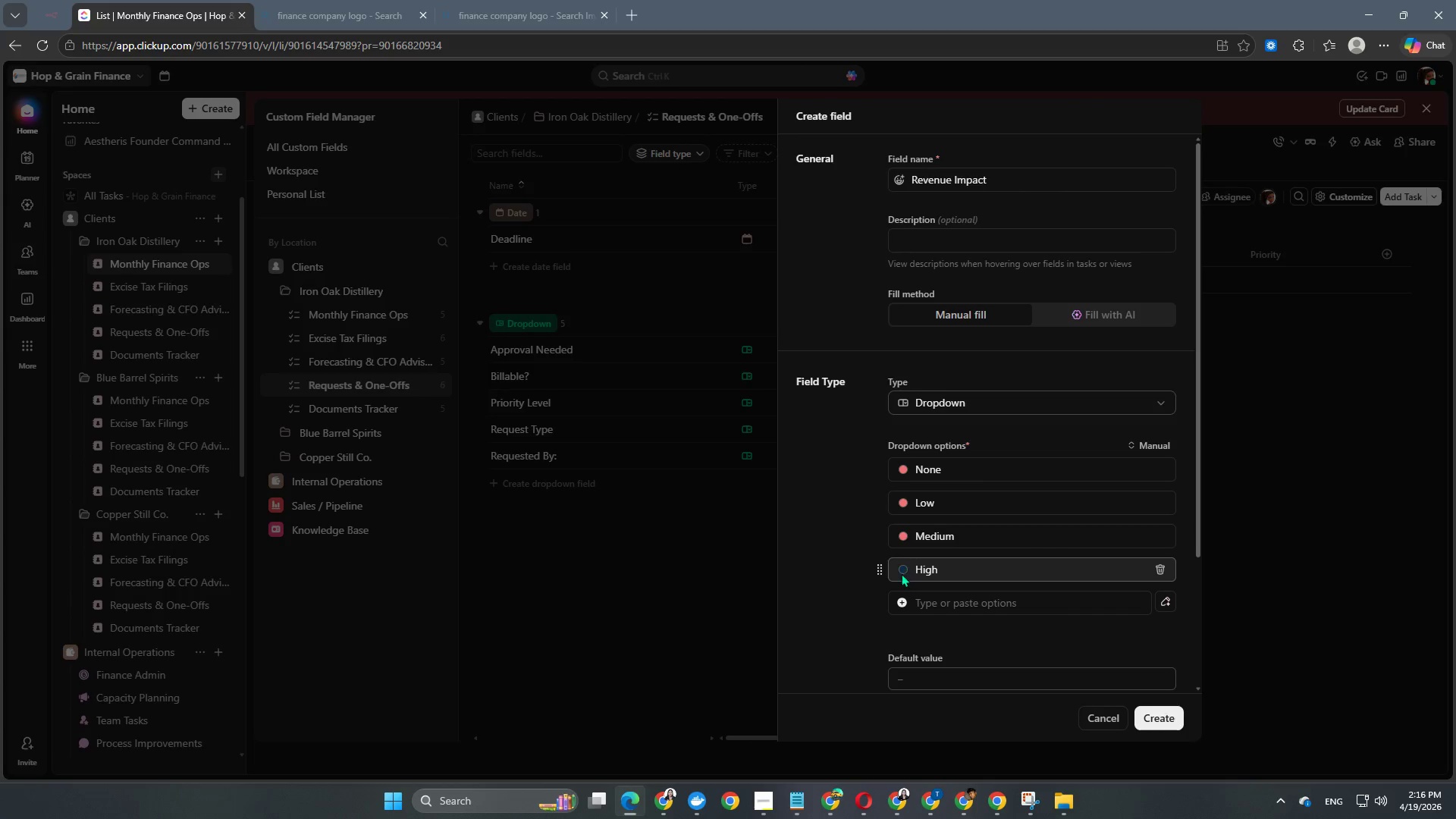 
left_click([902, 572])
 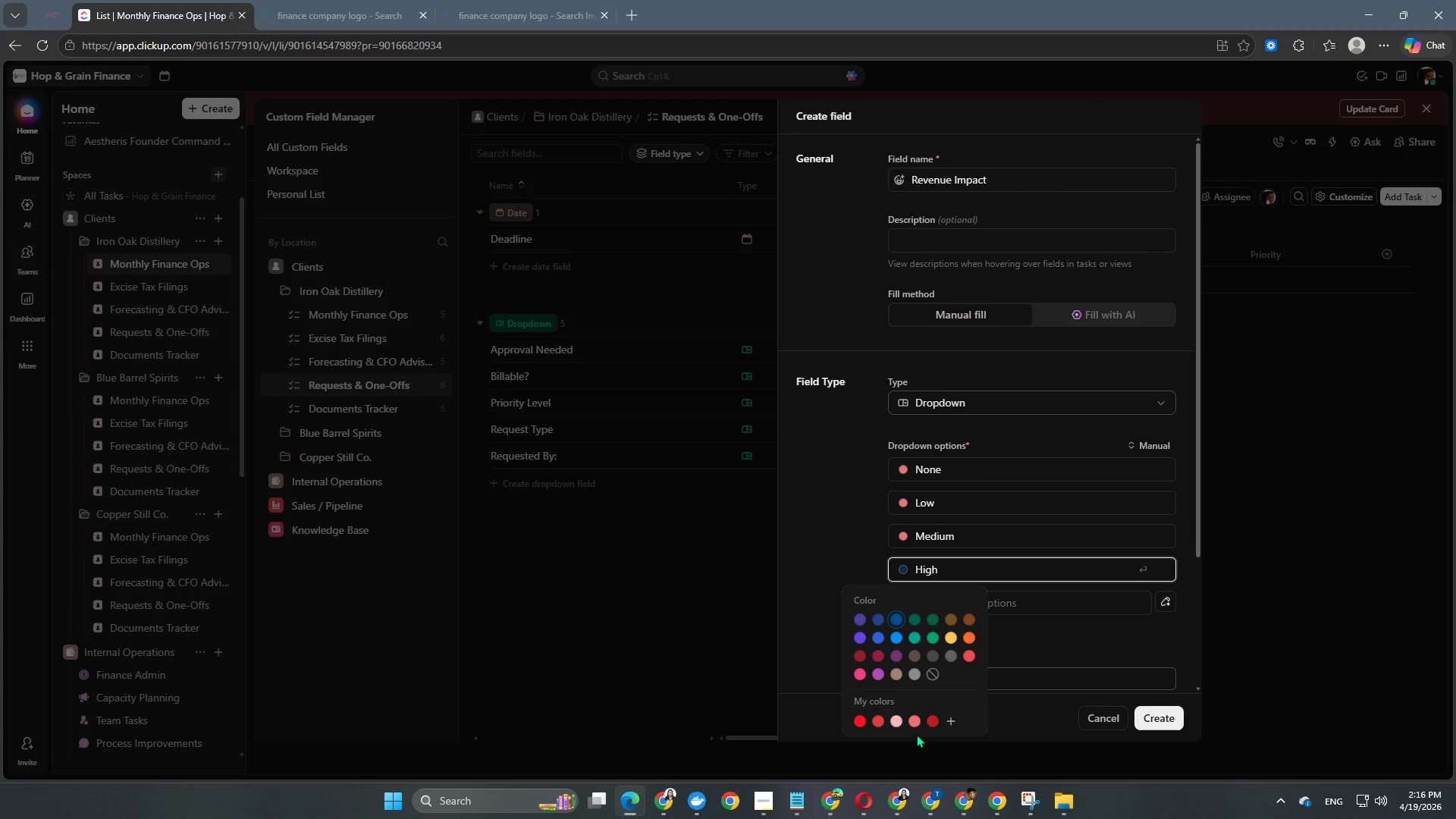 
left_click([909, 724])
 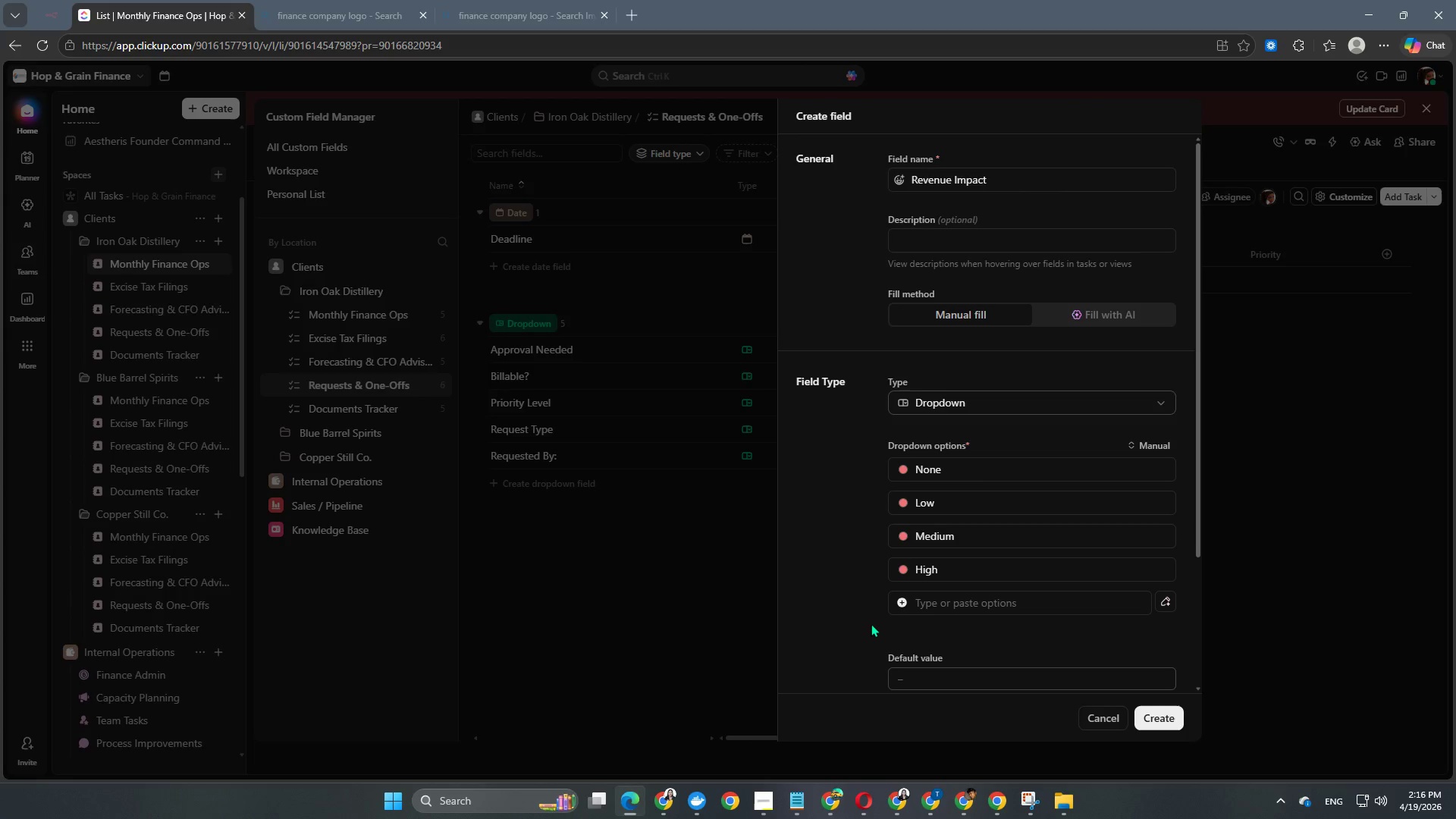 
left_click([870, 623])
 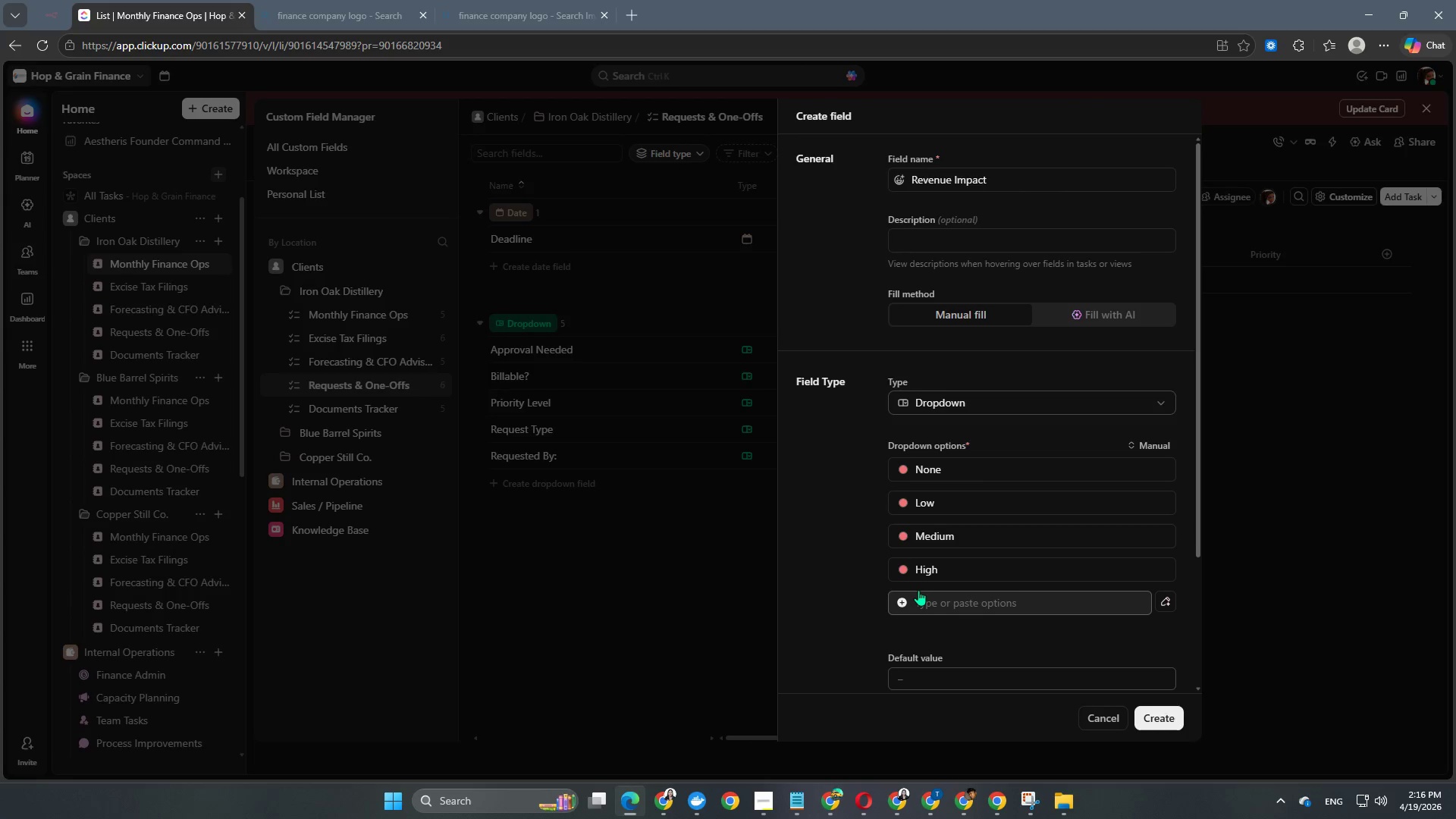 
scroll: coordinate [1032, 271], scroll_direction: up, amount: 6.0
 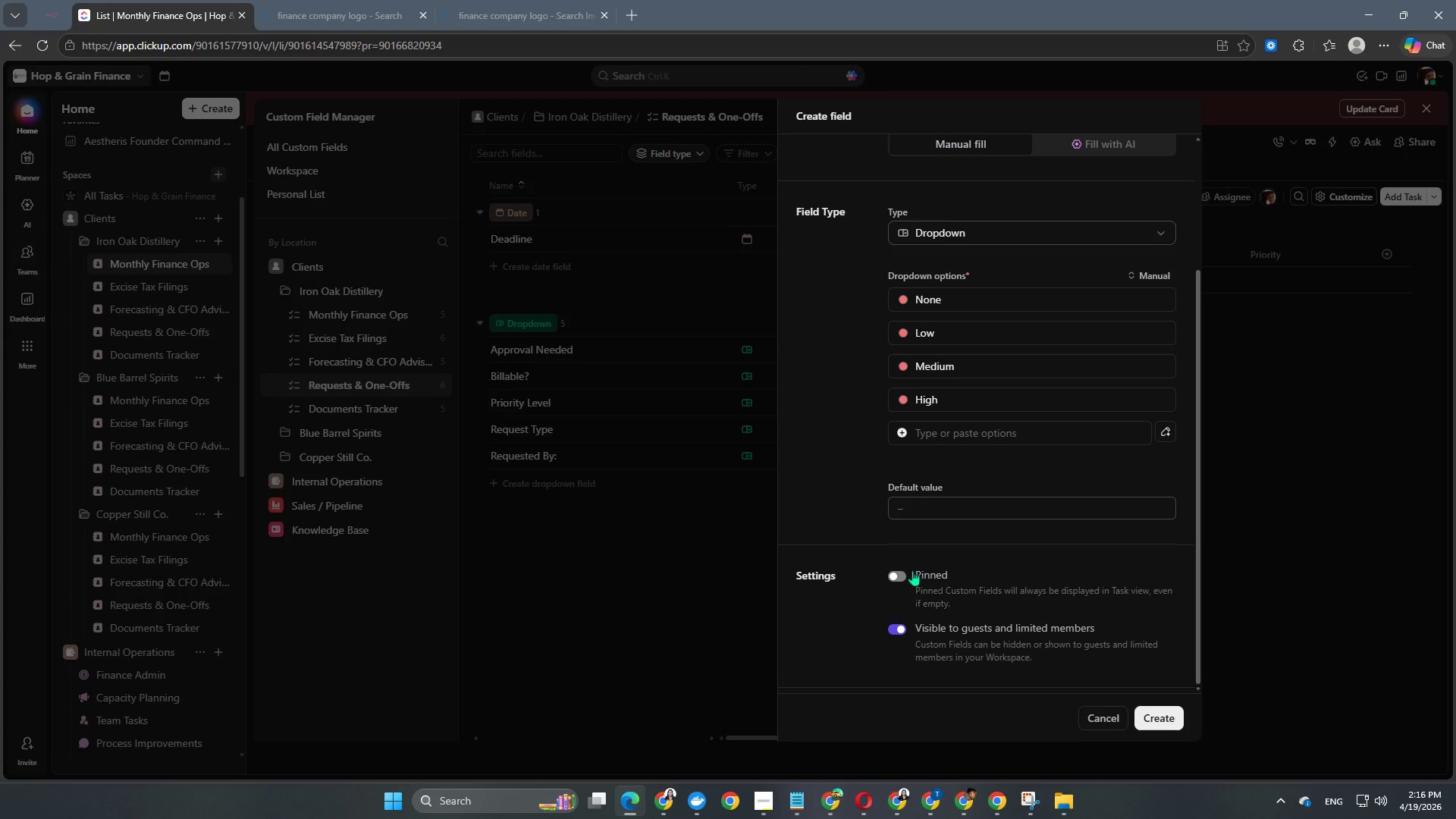 
left_click([897, 573])
 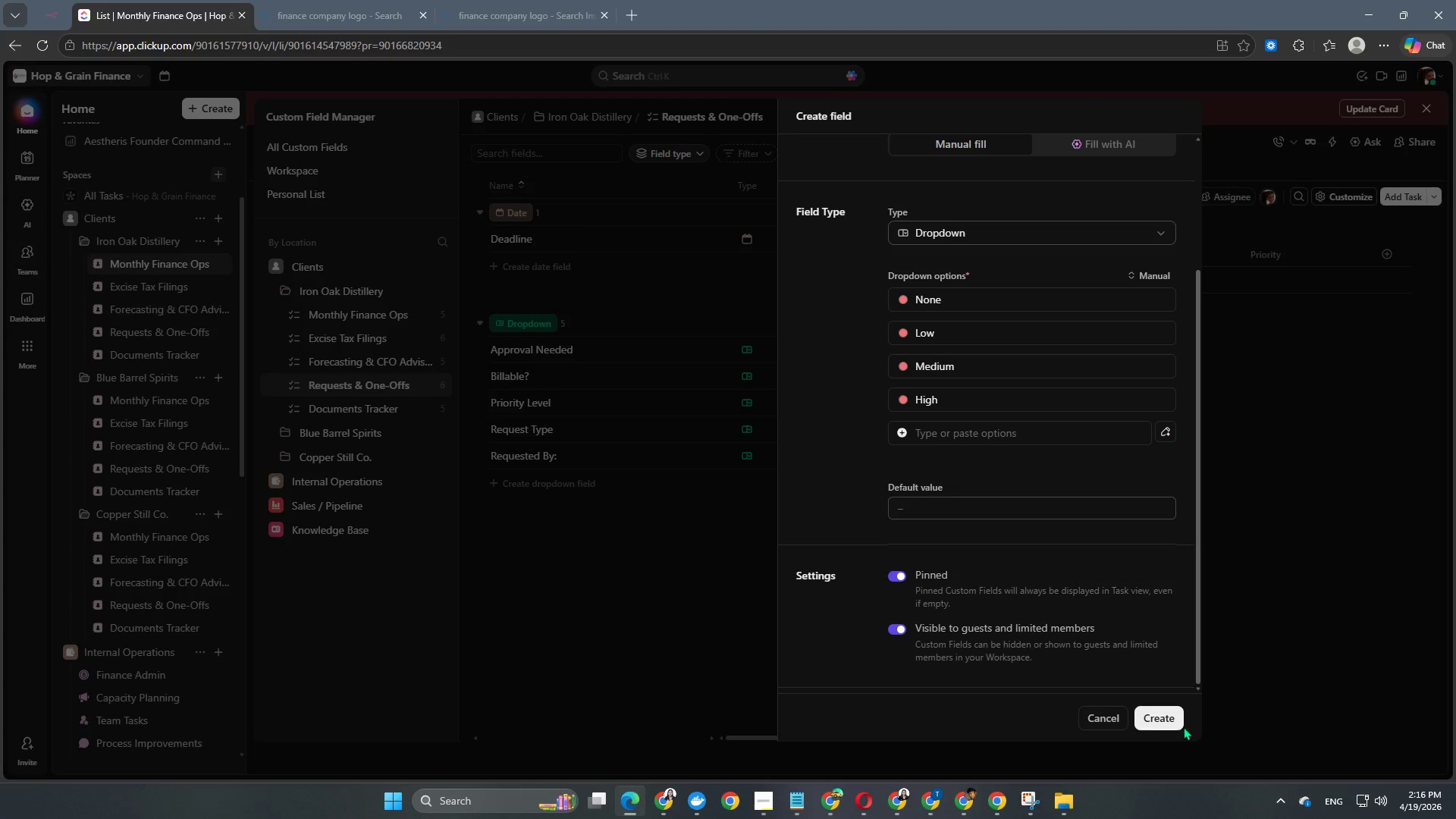 
left_click([1180, 725])
 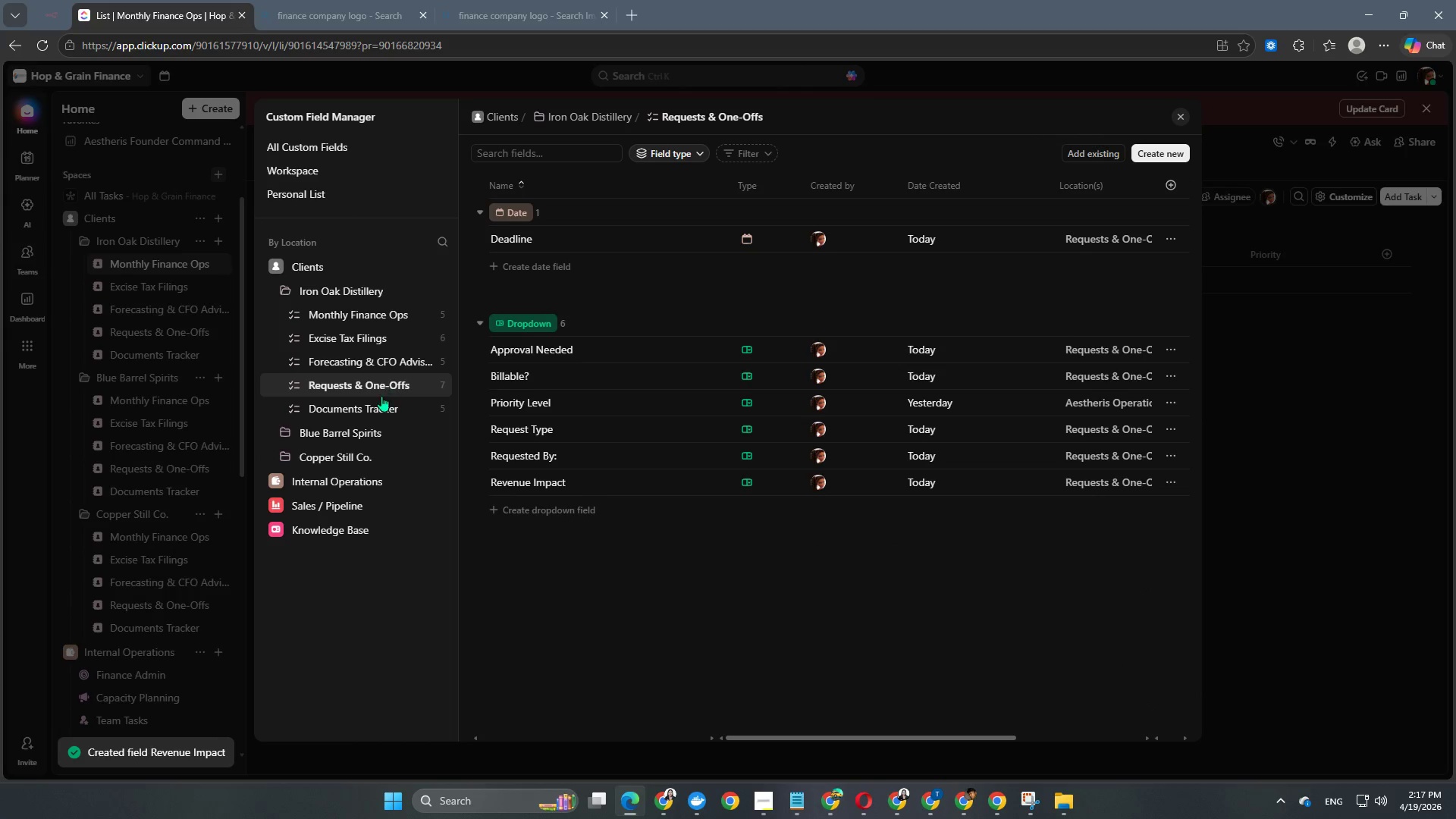 
left_click([364, 415])
 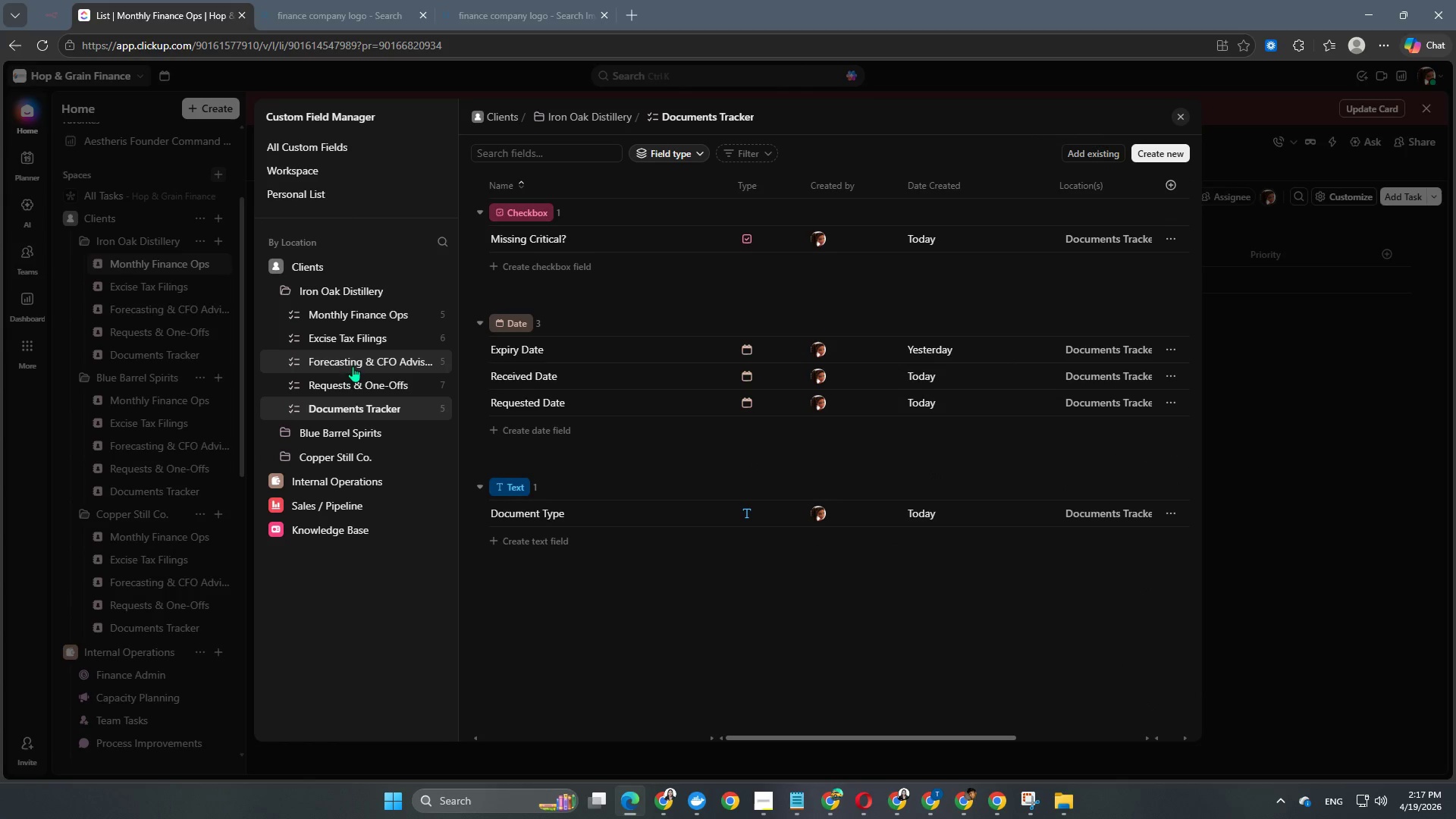 
left_click([1268, 560])
 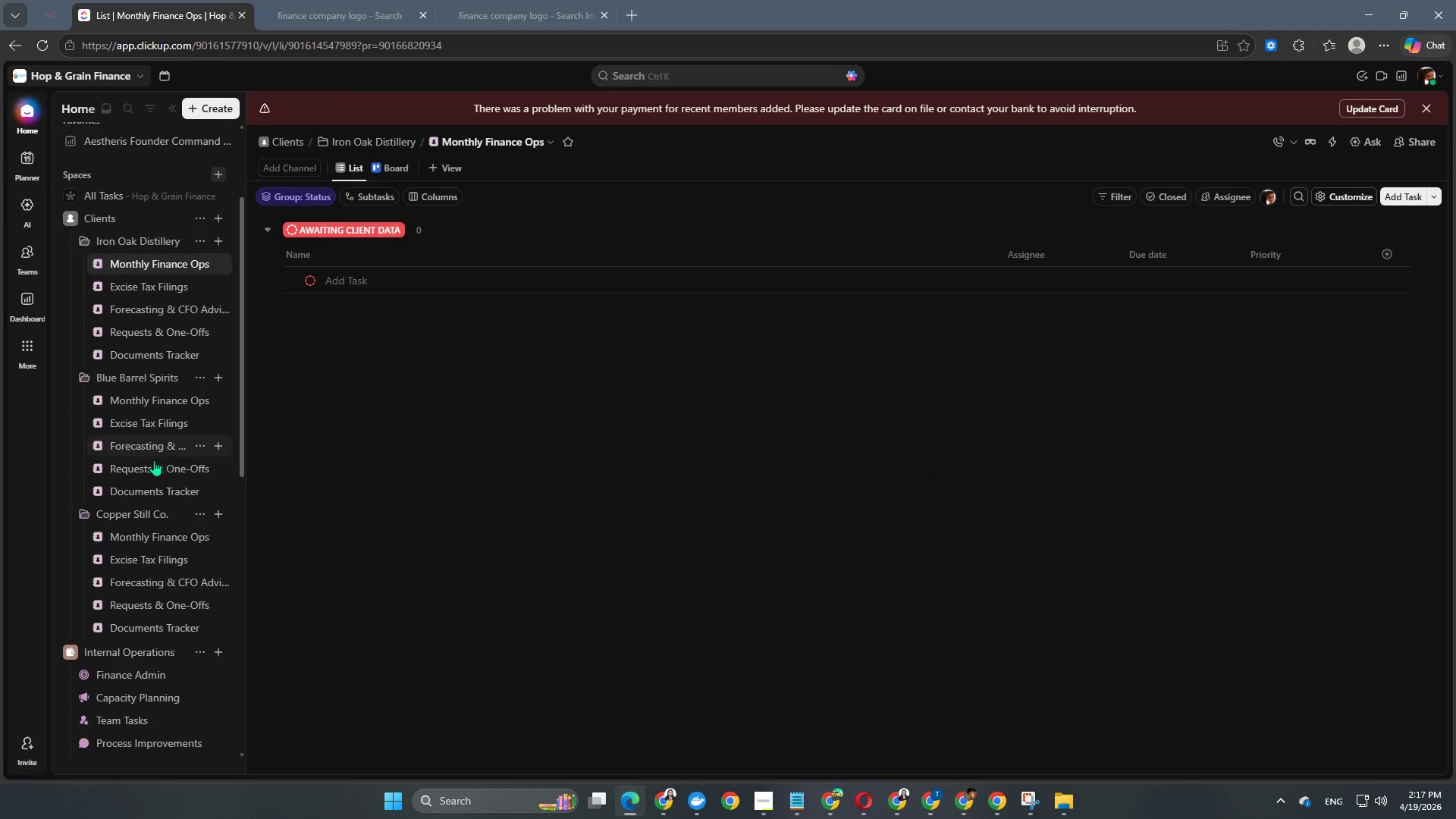 
left_click([152, 471])
 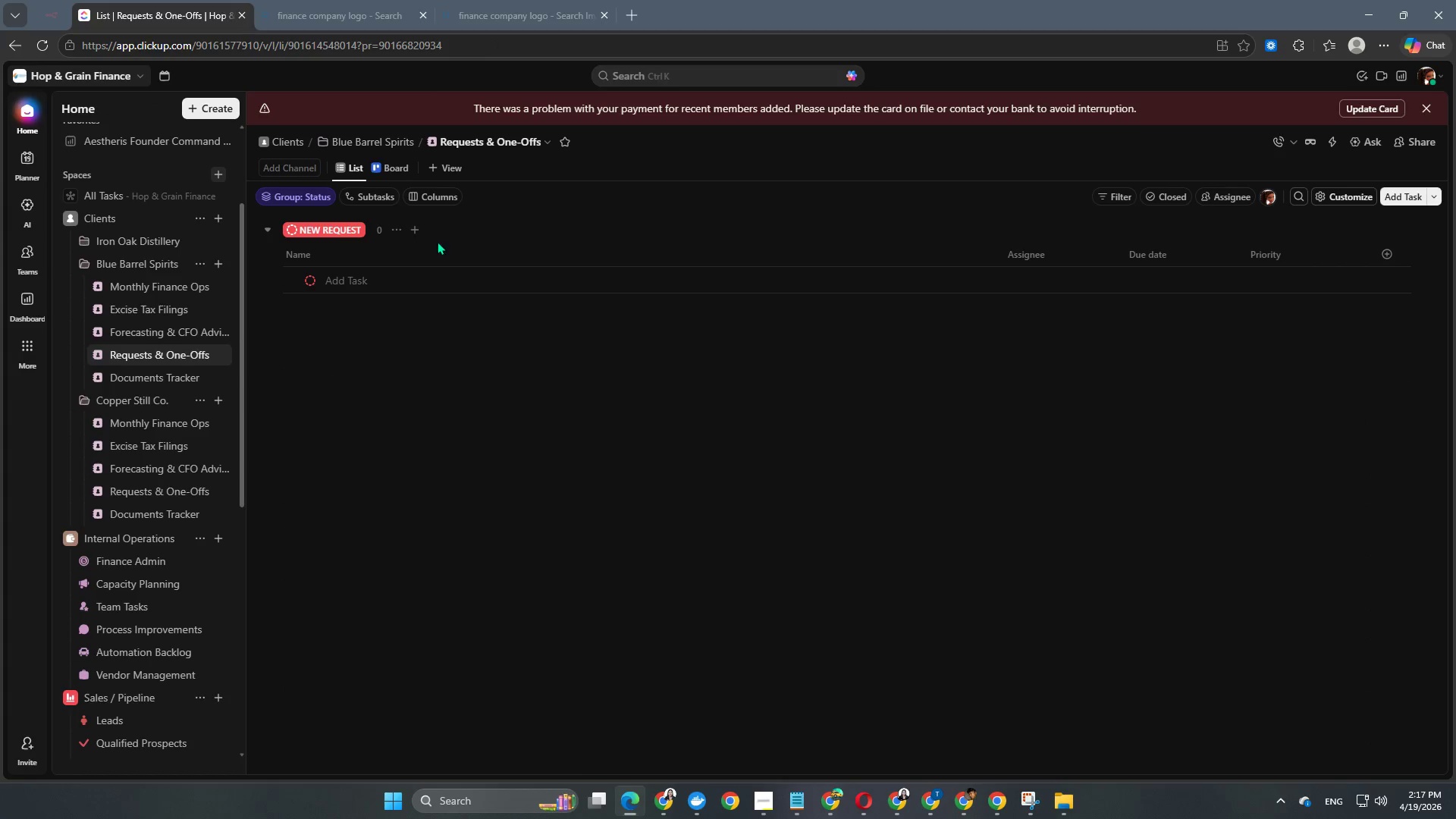 
wait(6.47)
 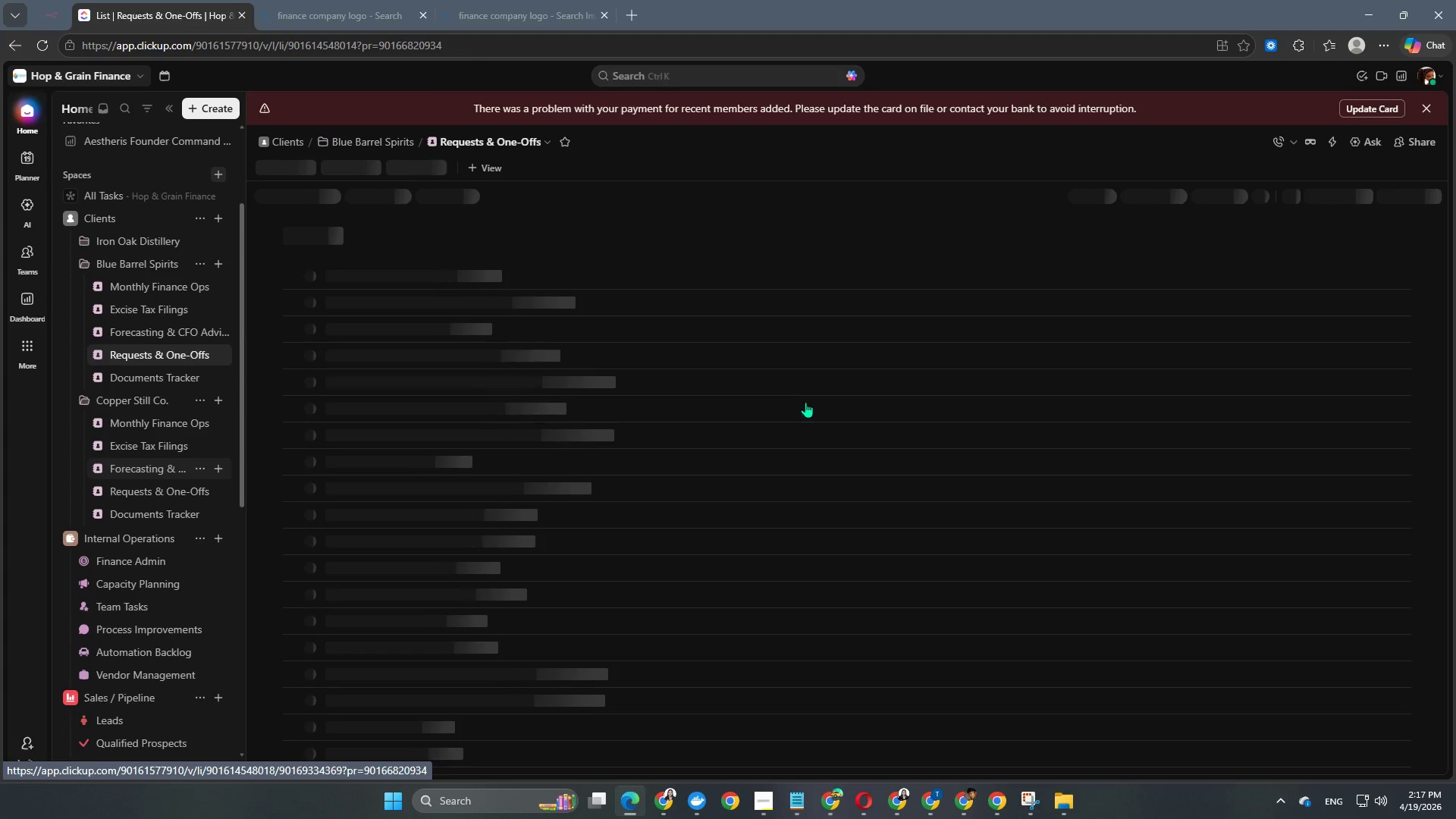 
left_click([312, 284])
 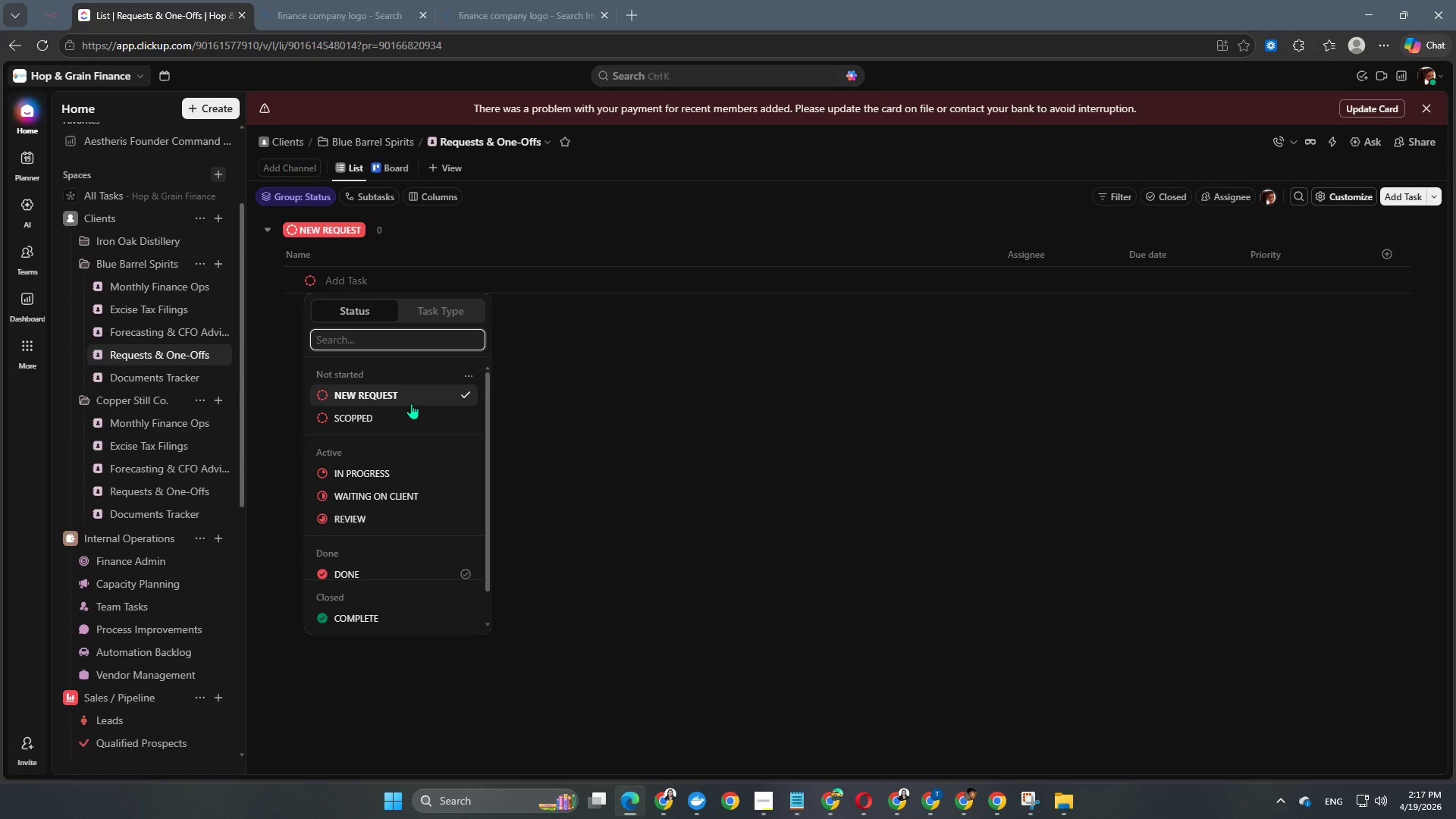 
scroll: coordinate [443, 532], scroll_direction: down, amount: 4.0
 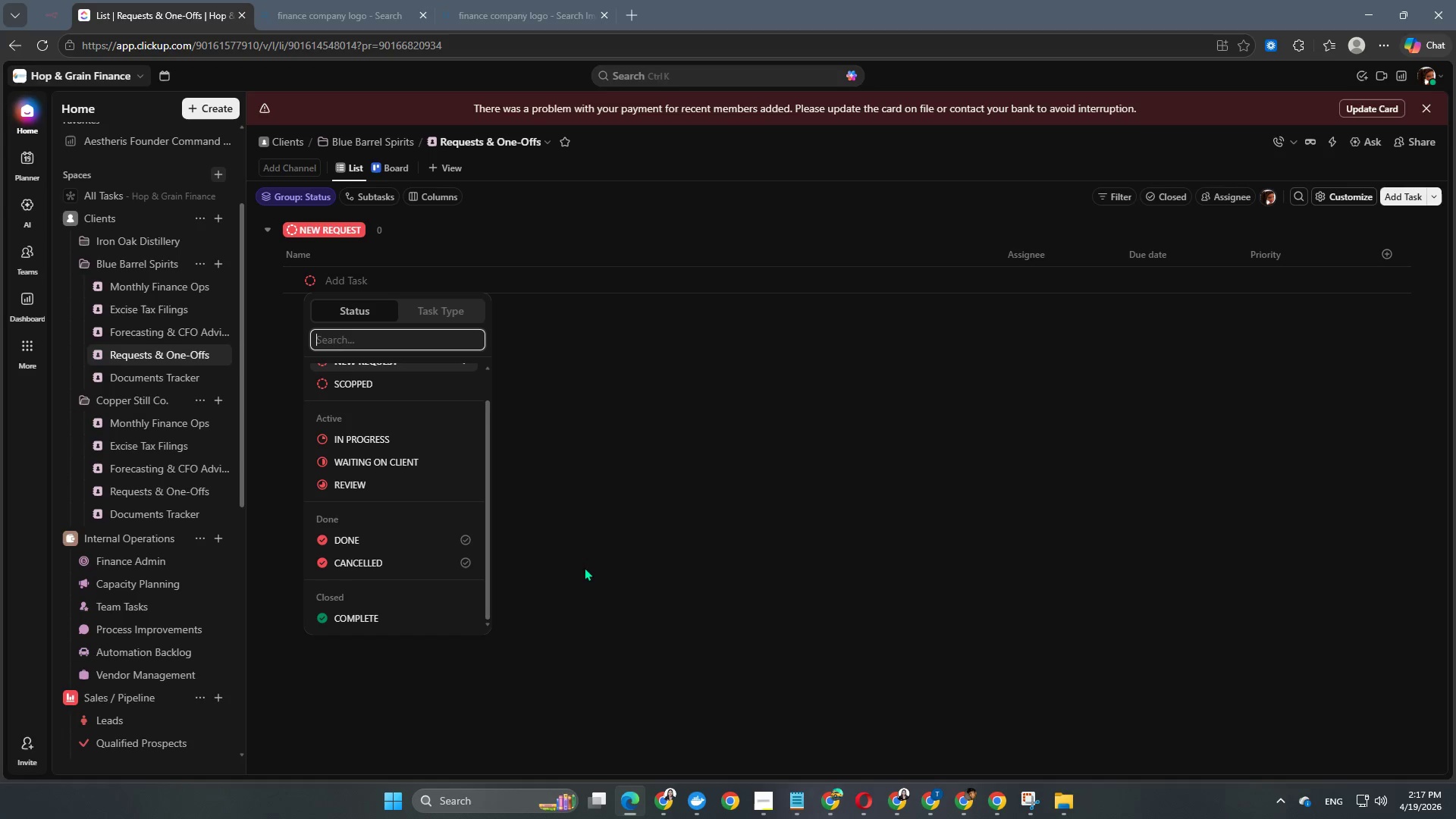 
left_click([644, 551])
 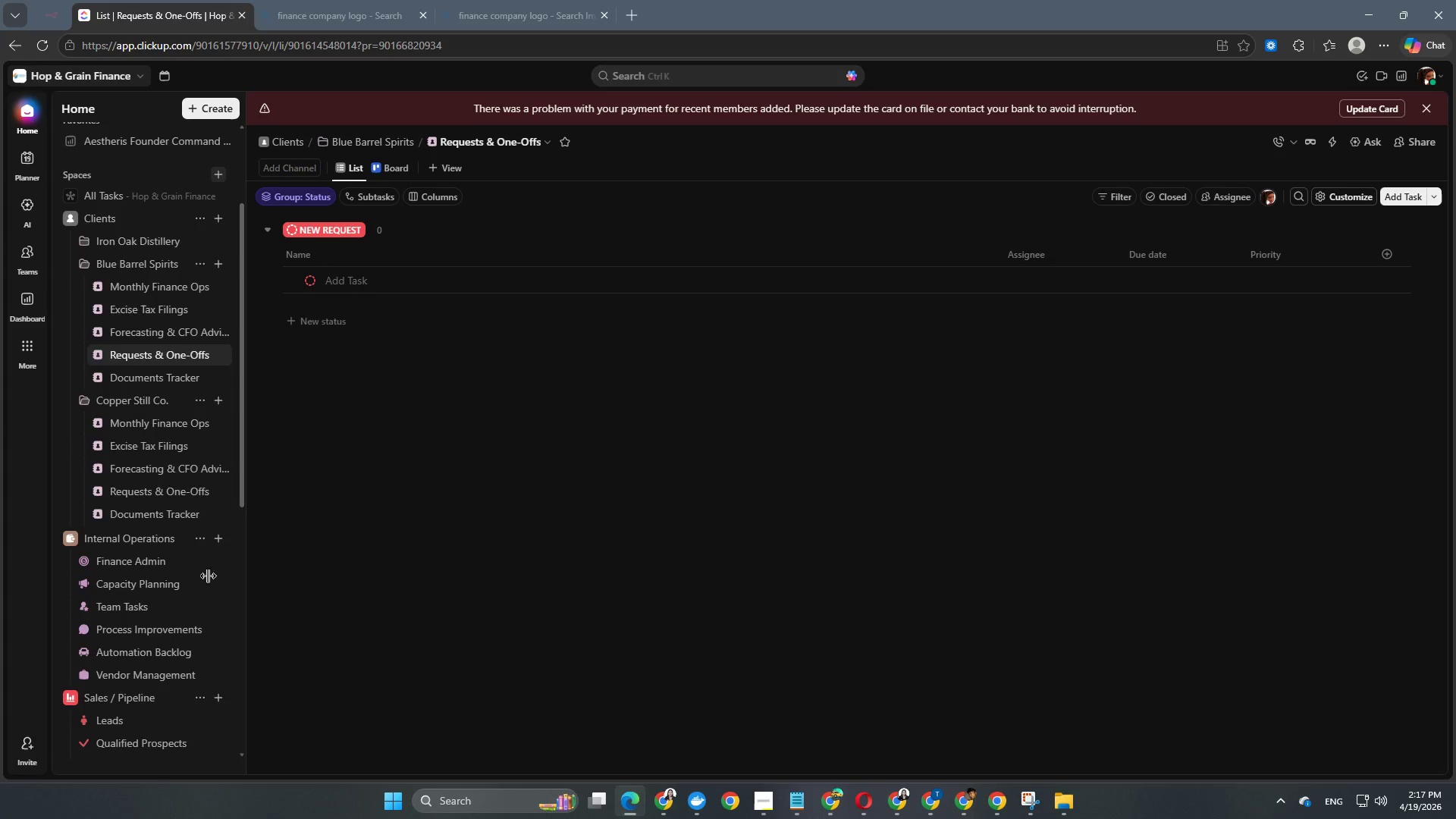 
scroll: coordinate [207, 576], scroll_direction: down, amount: 3.0
 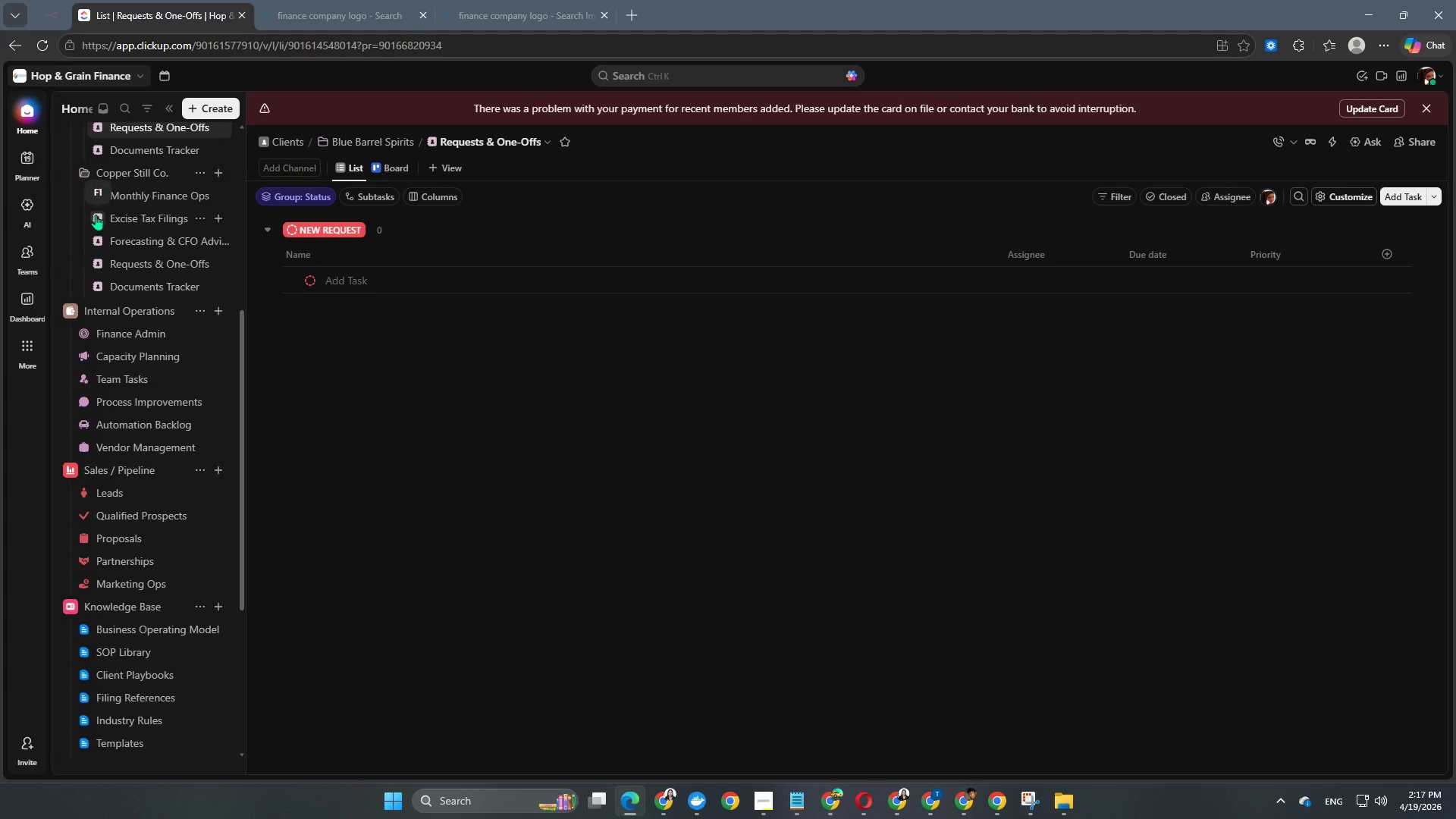 
wait(17.31)
 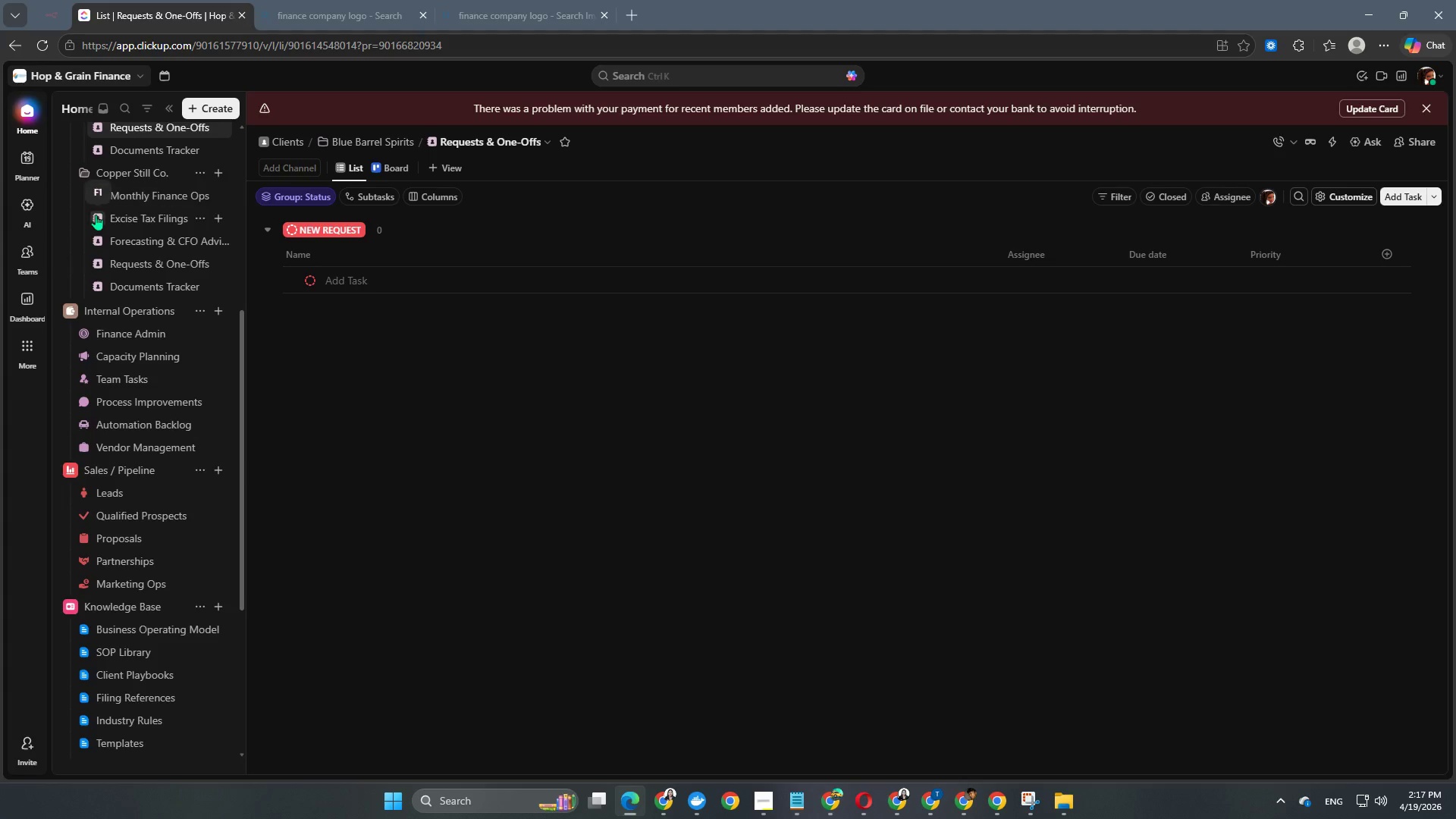 
scroll: coordinate [150, 412], scroll_direction: up, amount: 4.0
 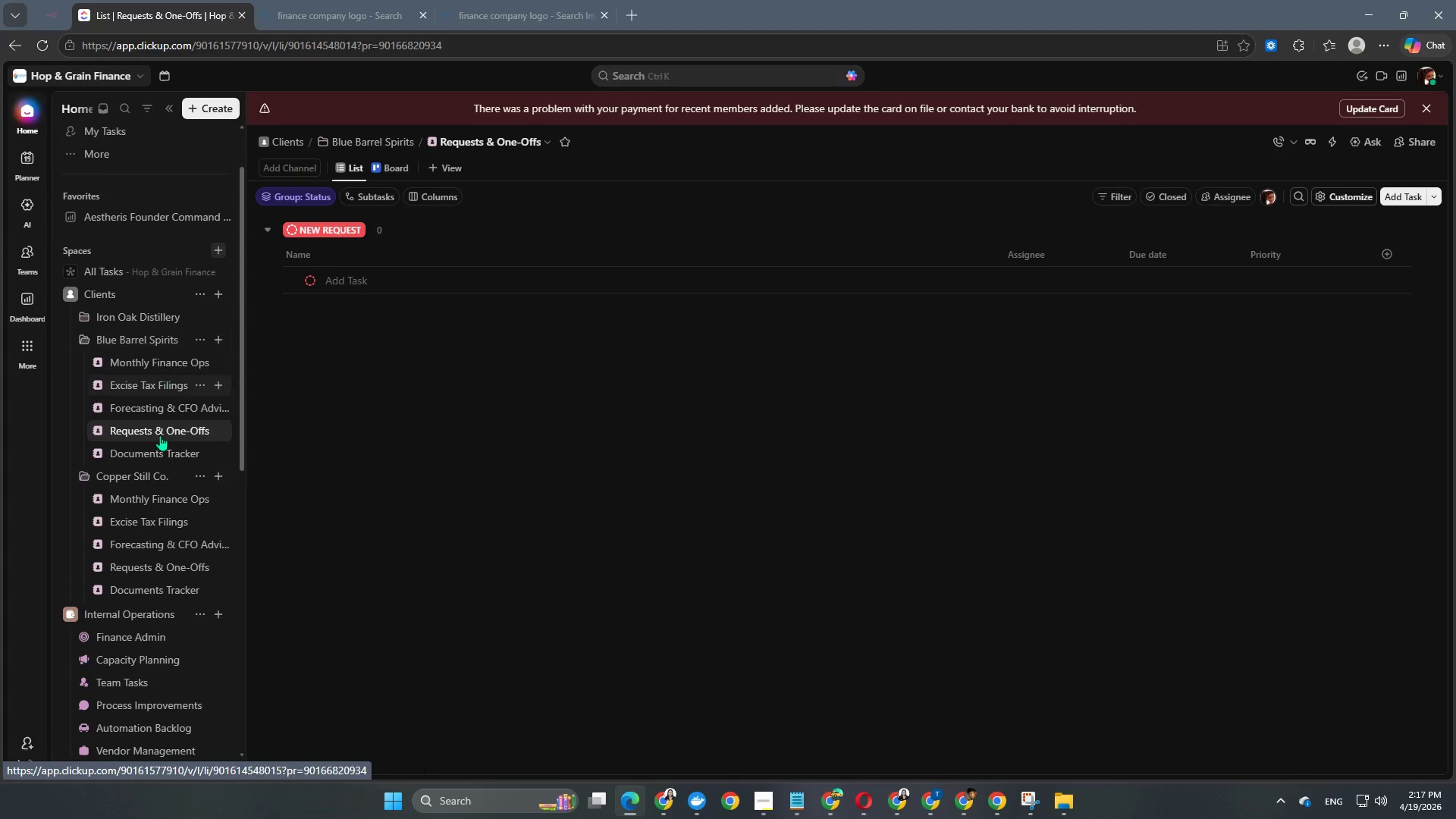 
scroll: coordinate [174, 498], scroll_direction: down, amount: 2.0
 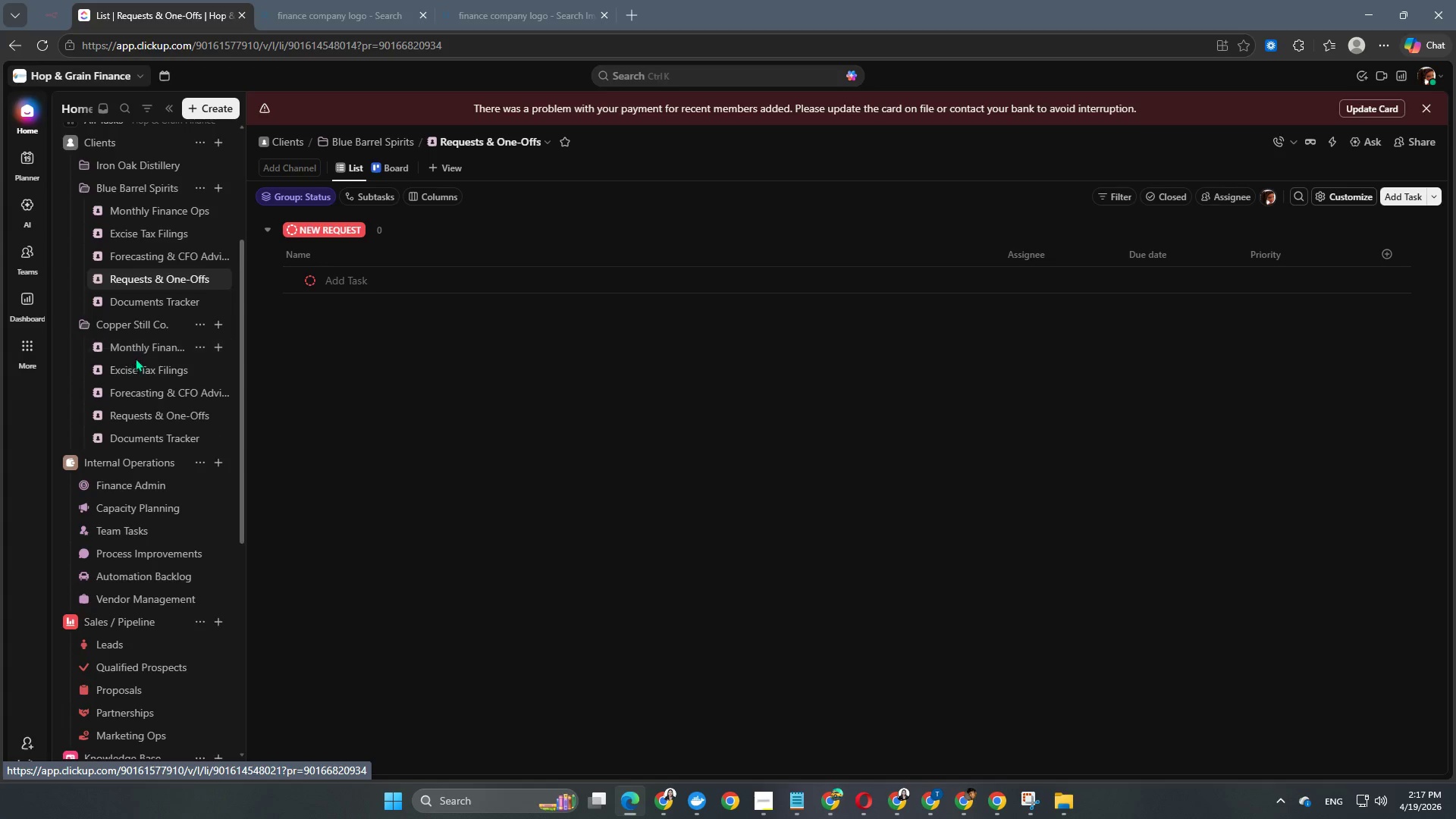 
left_click([134, 346])
 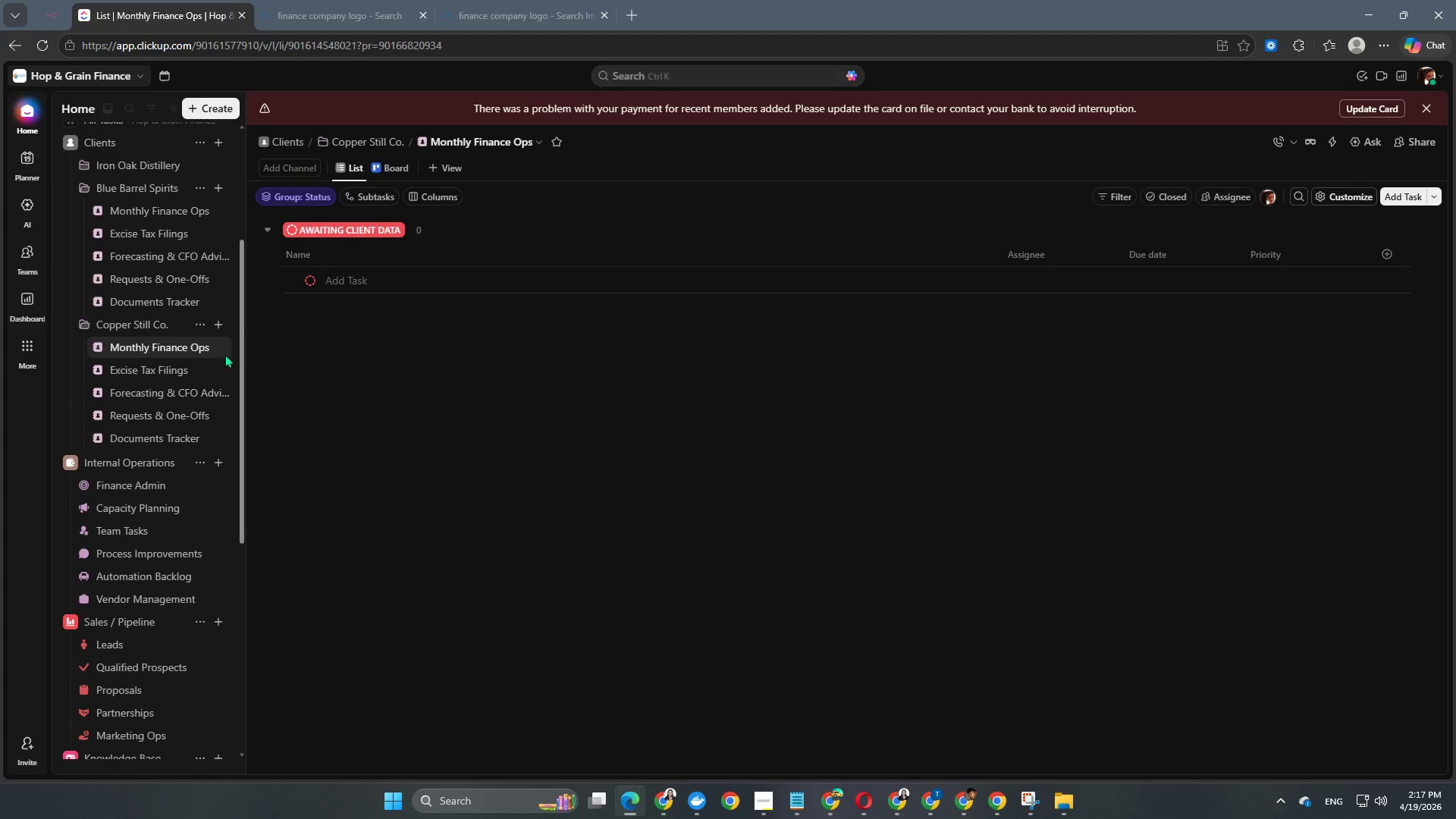 
left_click([206, 347])
 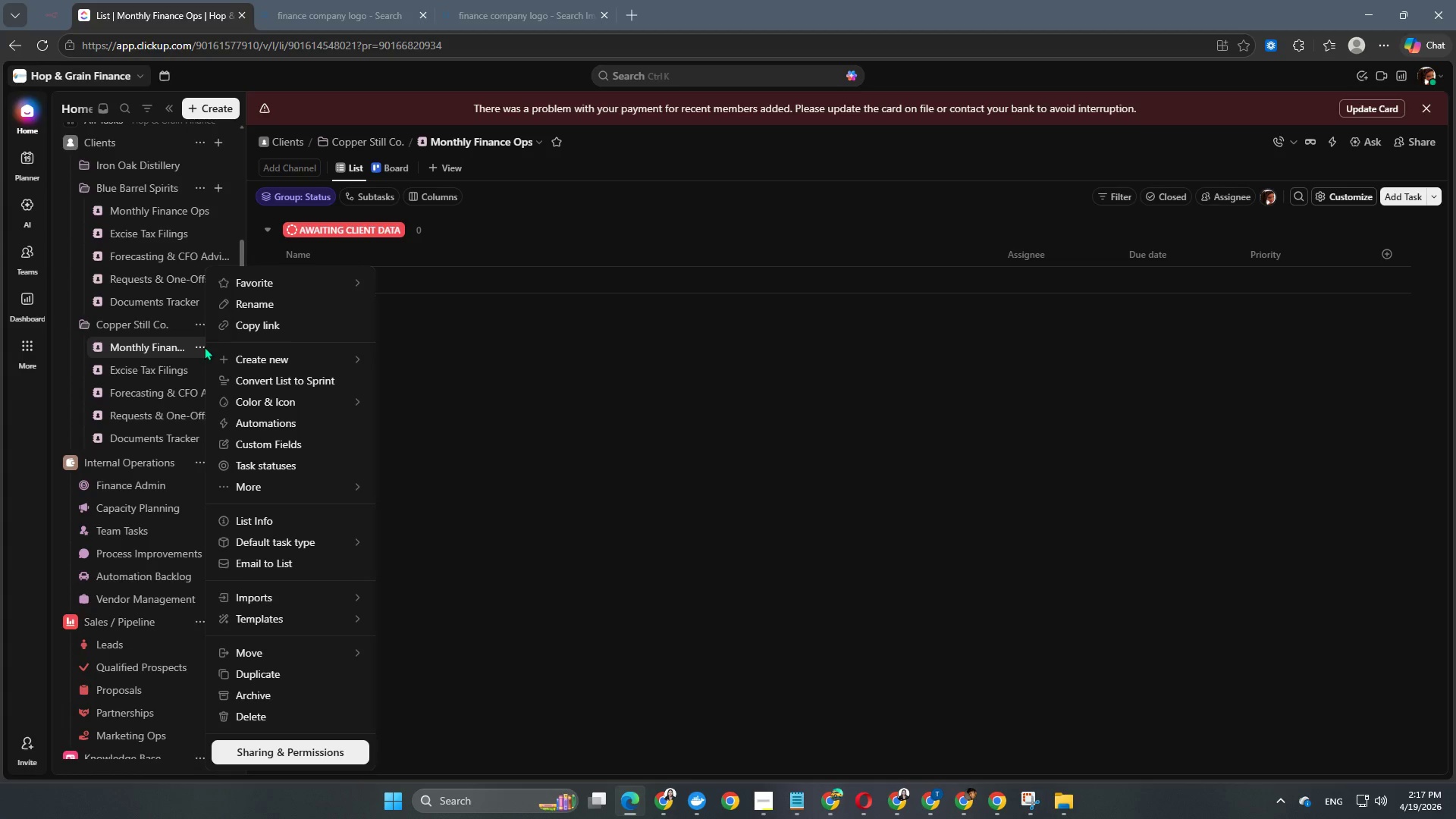 
left_click([261, 443])
 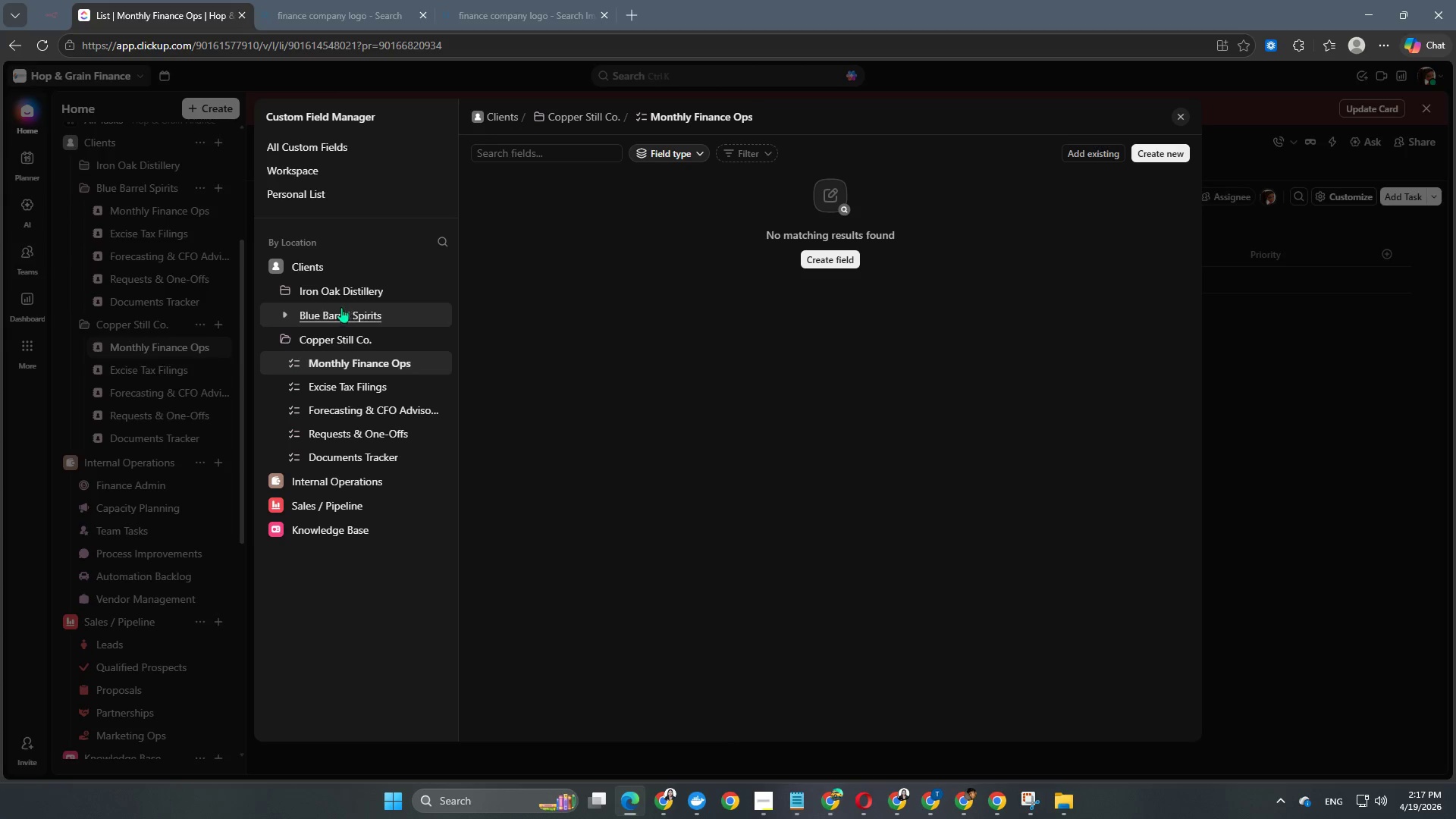 
left_click([289, 290])
 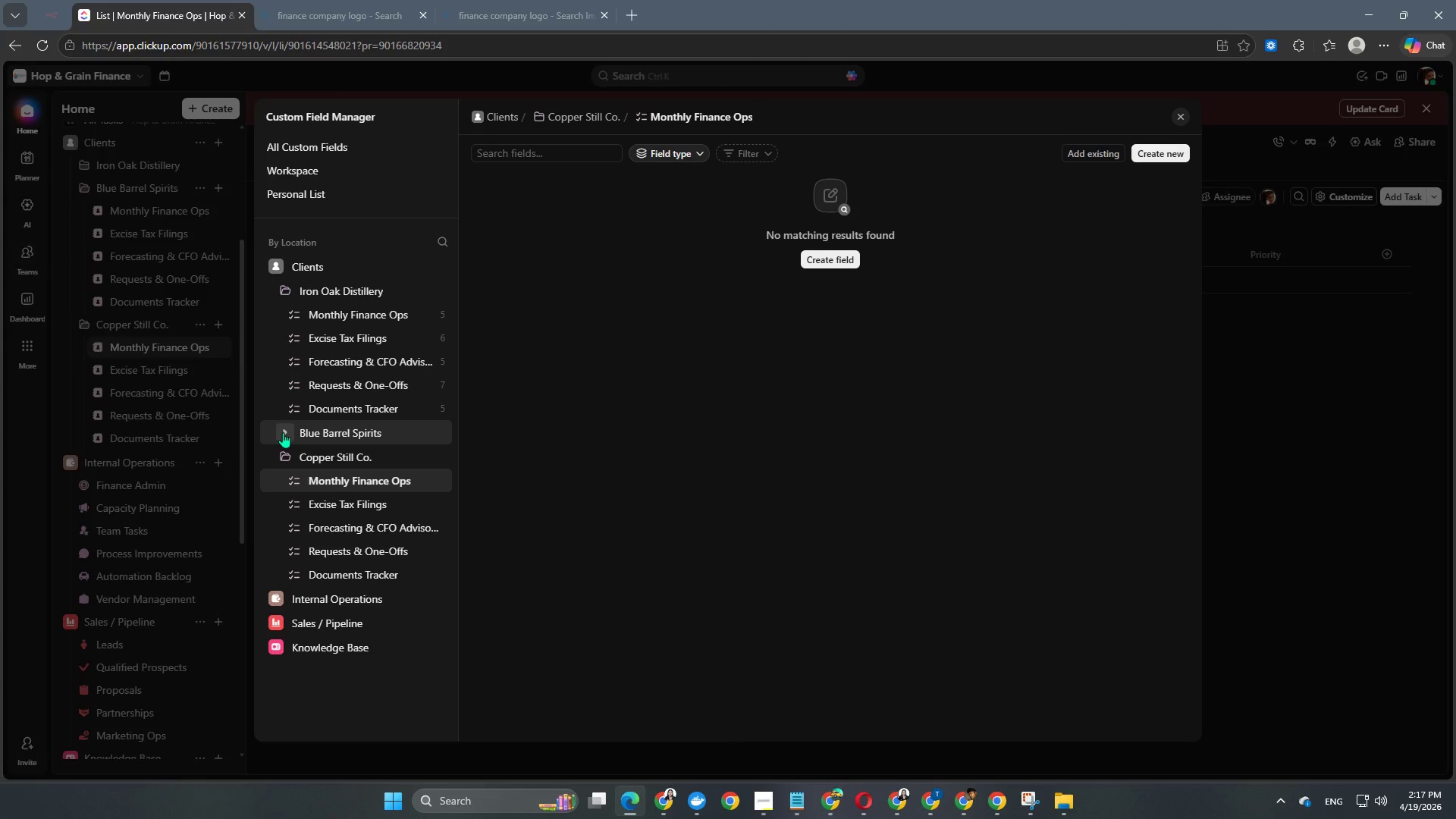 
left_click([283, 432])
 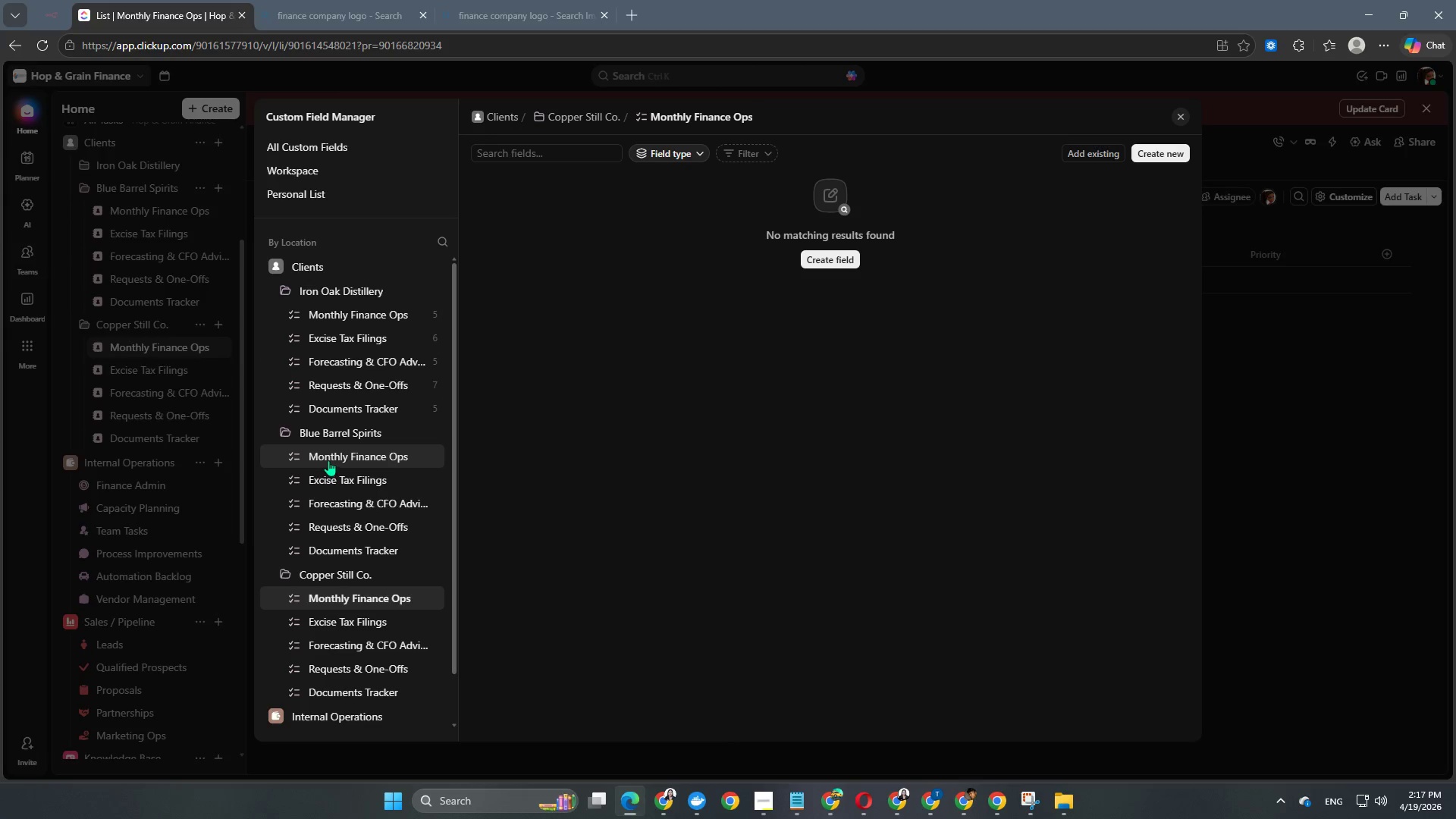 
left_click([328, 457])
 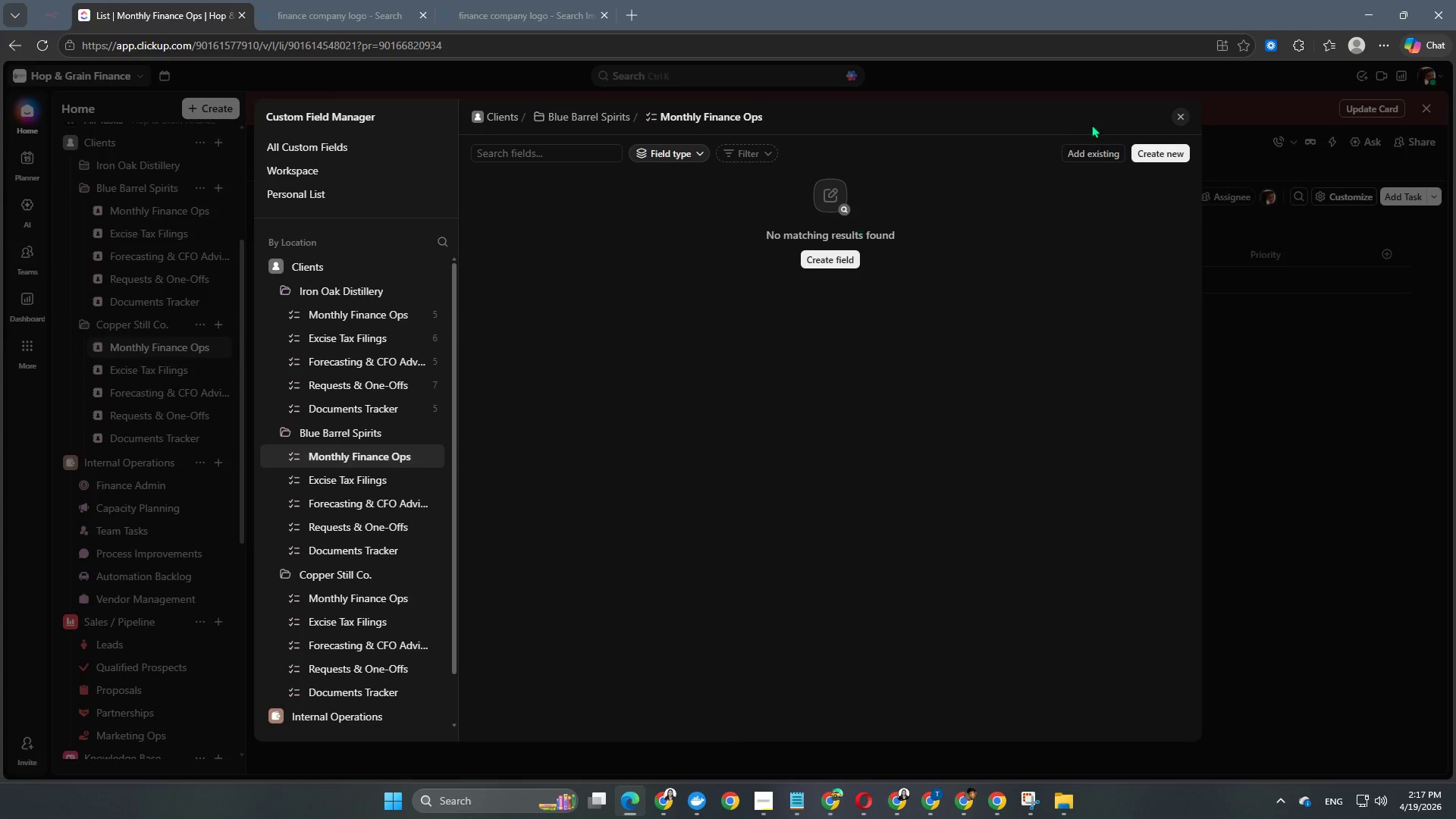 
wait(5.17)
 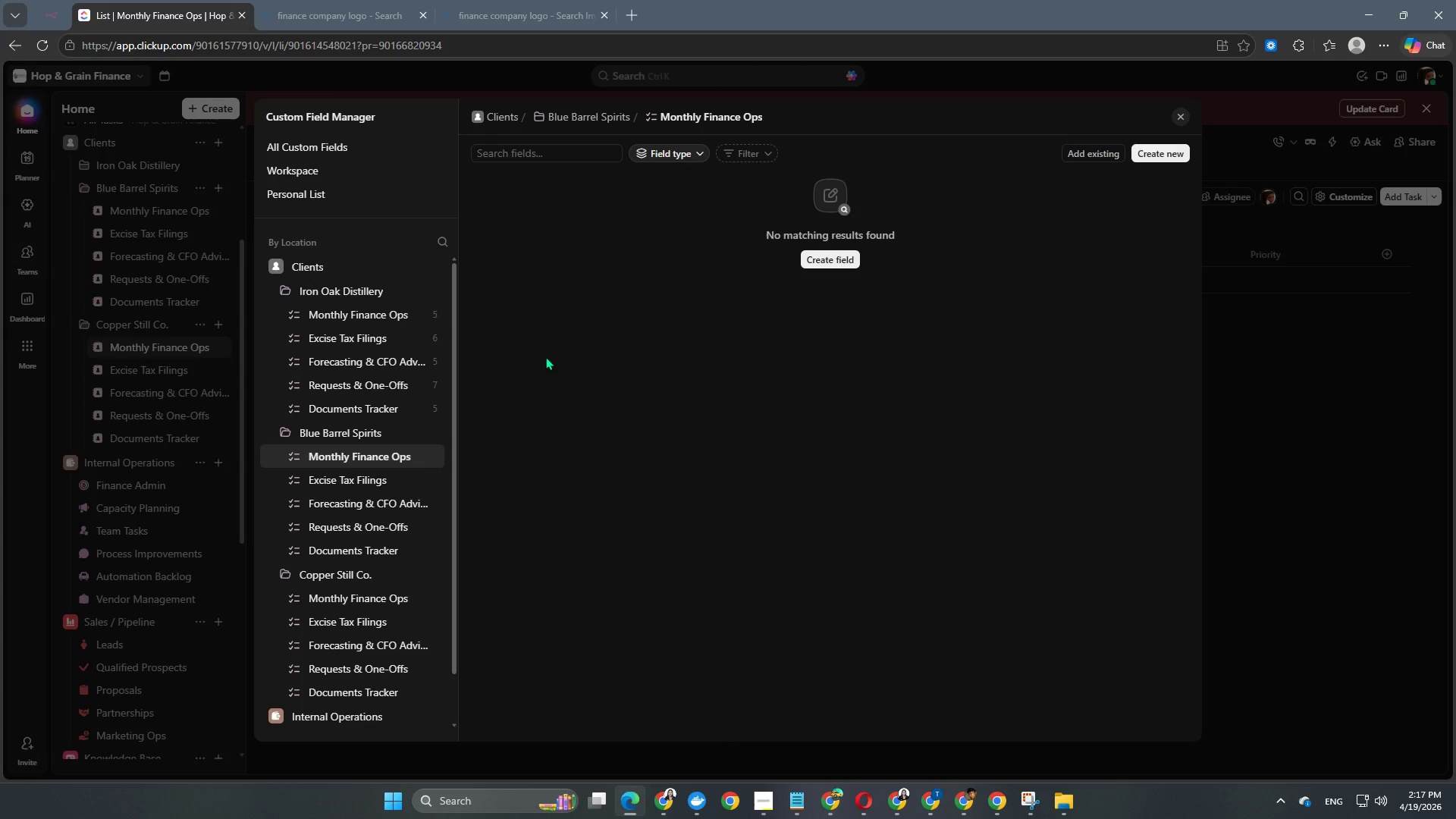 
left_click([1097, 155])
 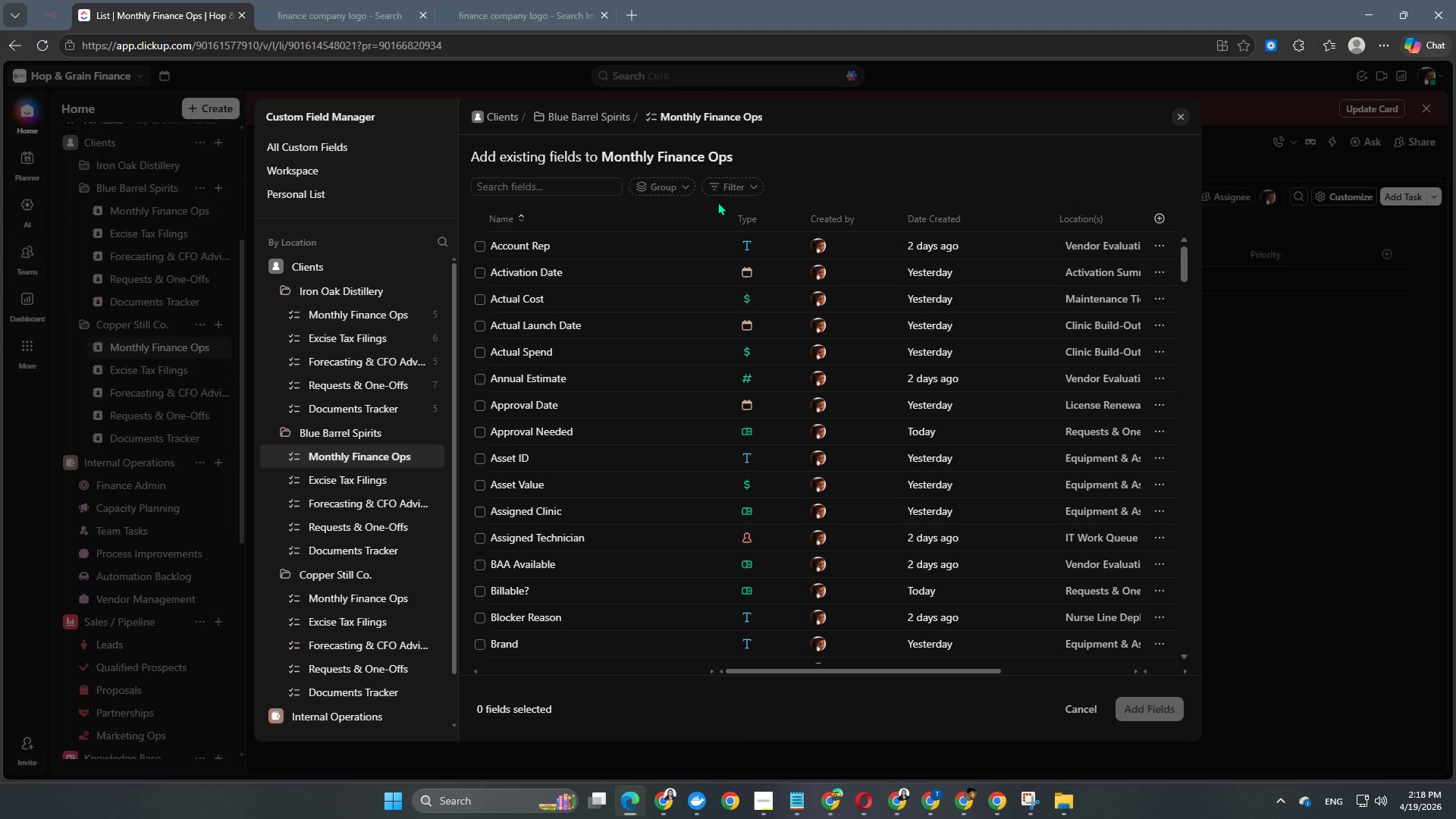 
left_click([674, 191])
 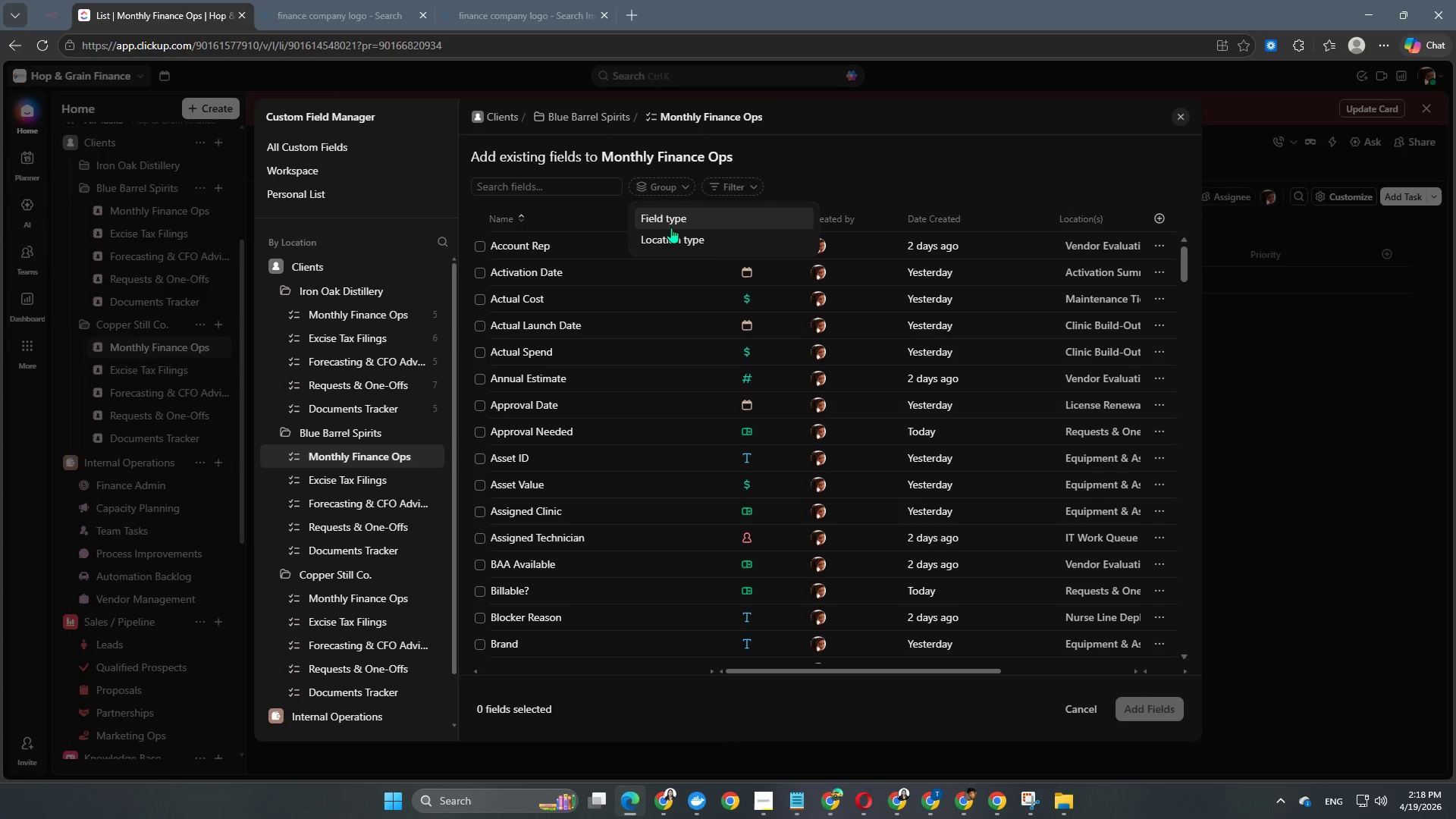 
left_click([671, 232])
 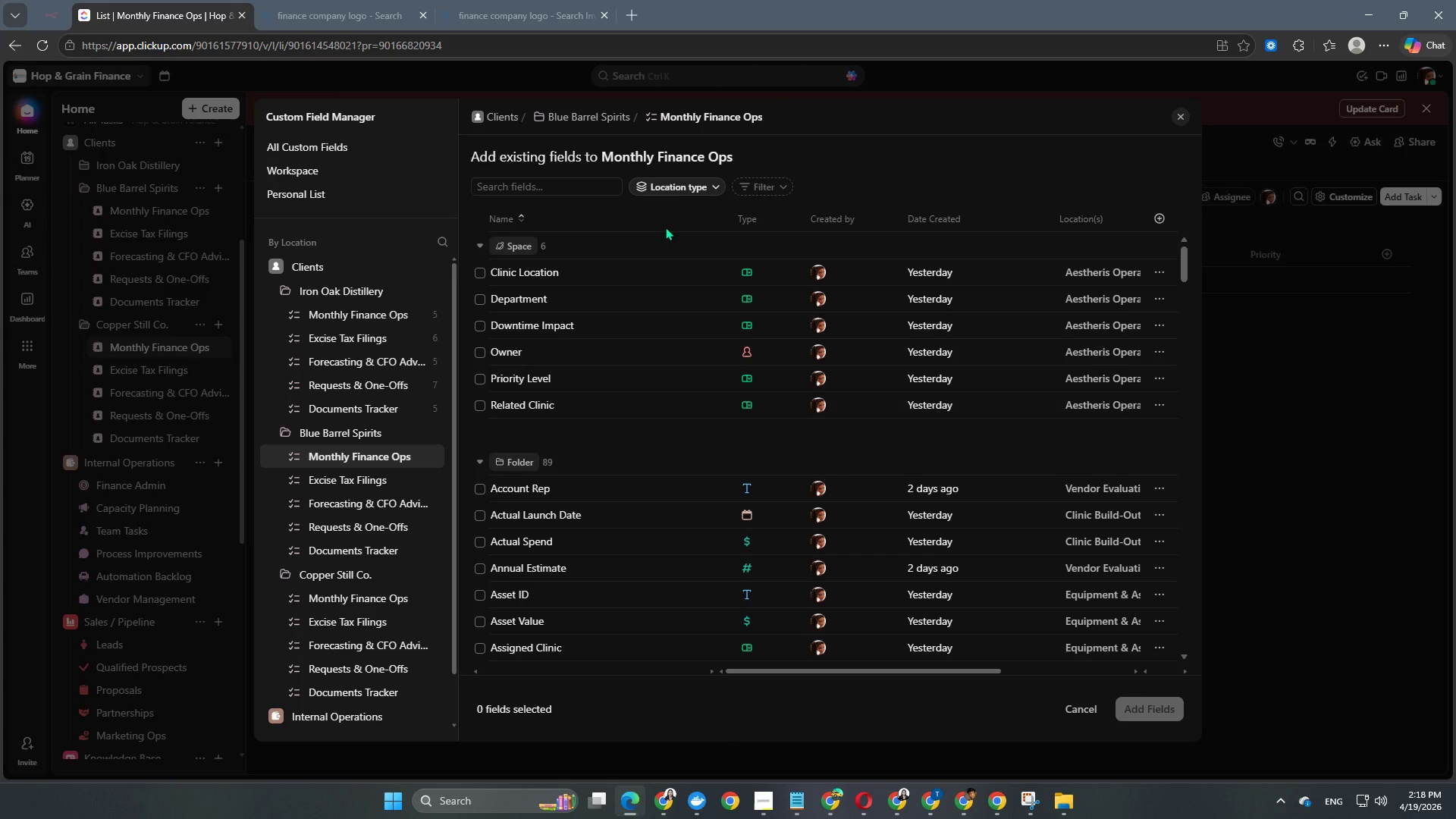 
scroll: coordinate [665, 227], scroll_direction: down, amount: 1.0
 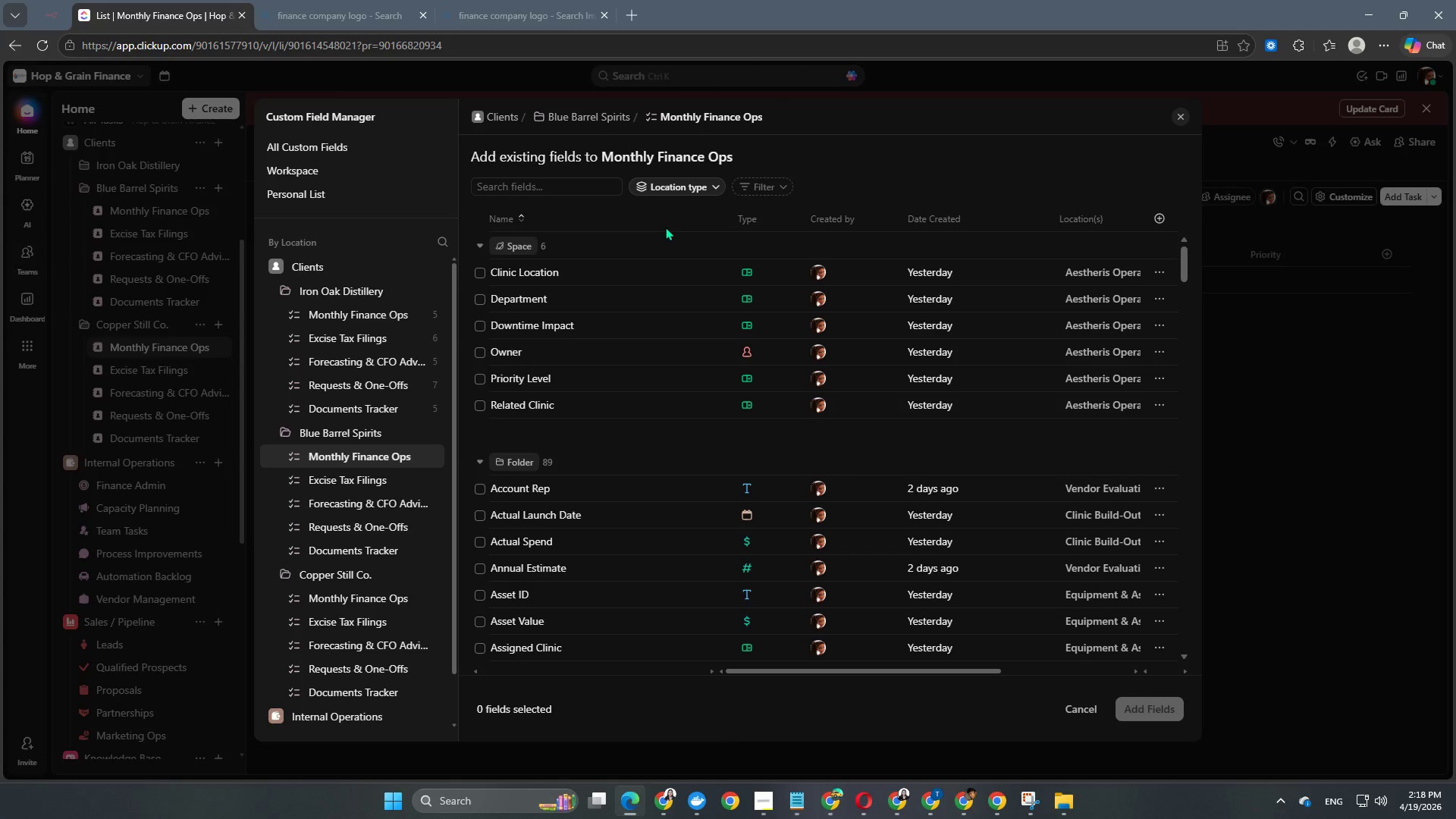 
scroll: coordinate [754, 348], scroll_direction: up, amount: 4.0
 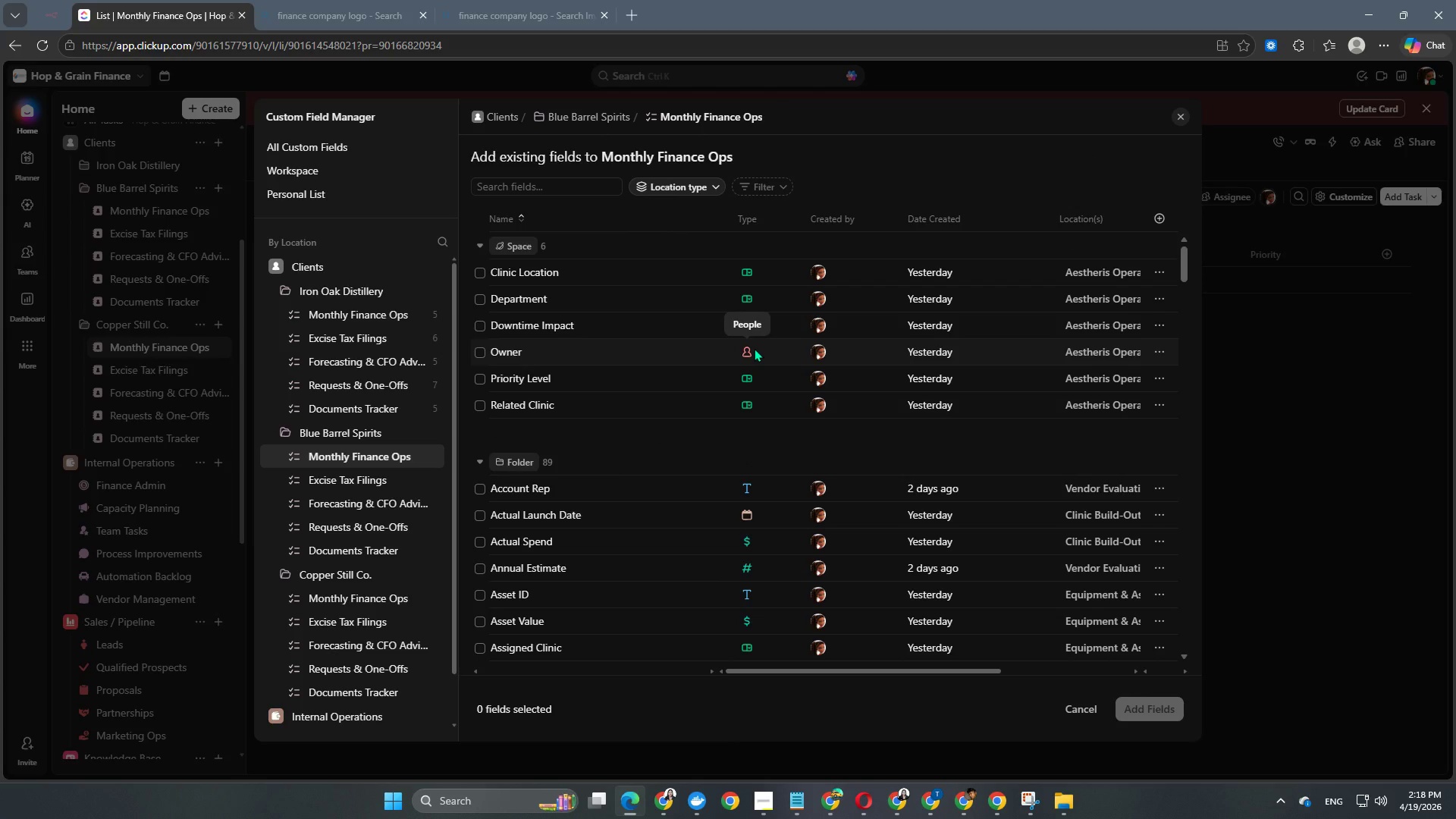 
scroll: coordinate [754, 348], scroll_direction: down, amount: 23.0
 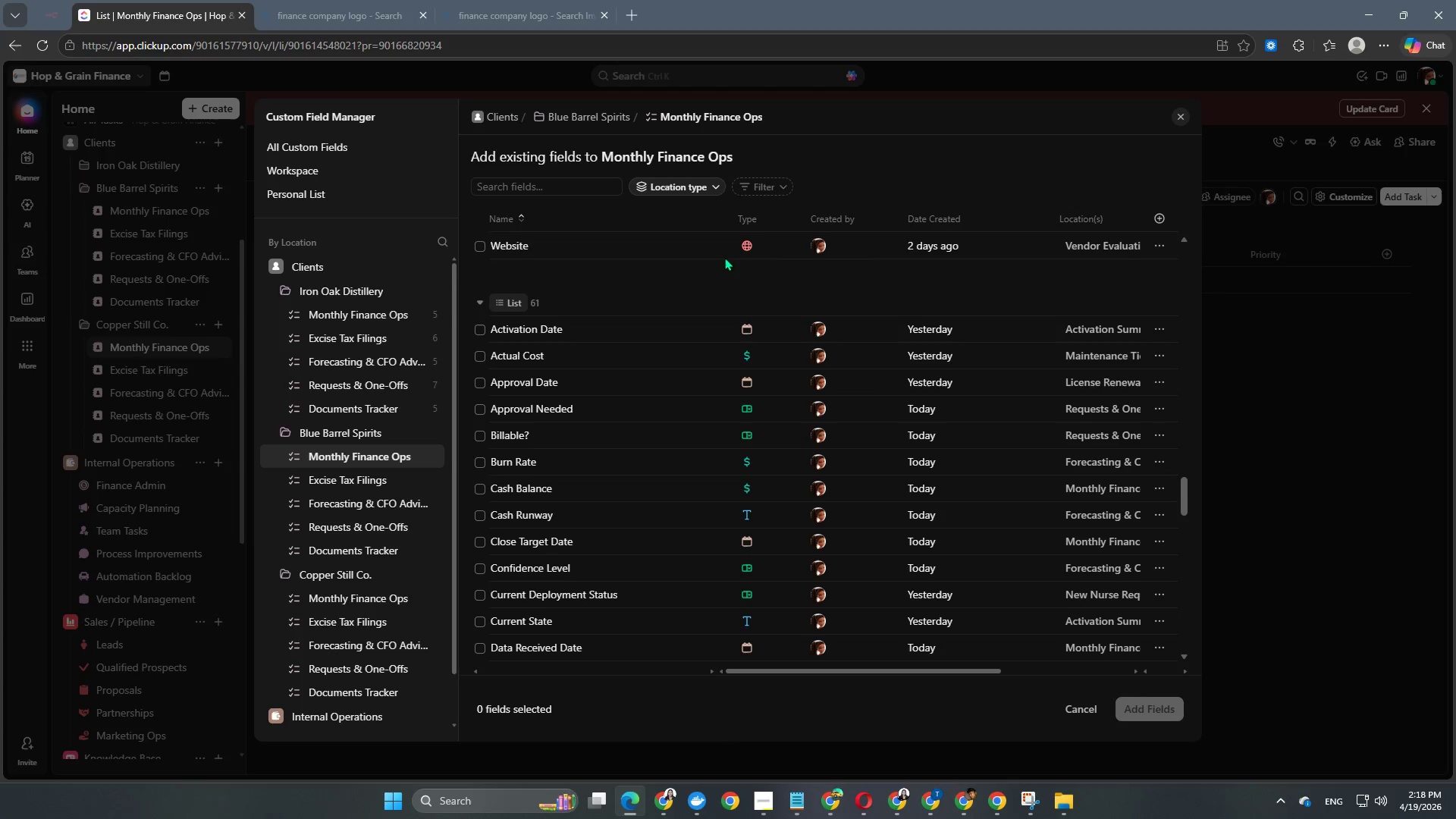 
double_click([770, 190])
 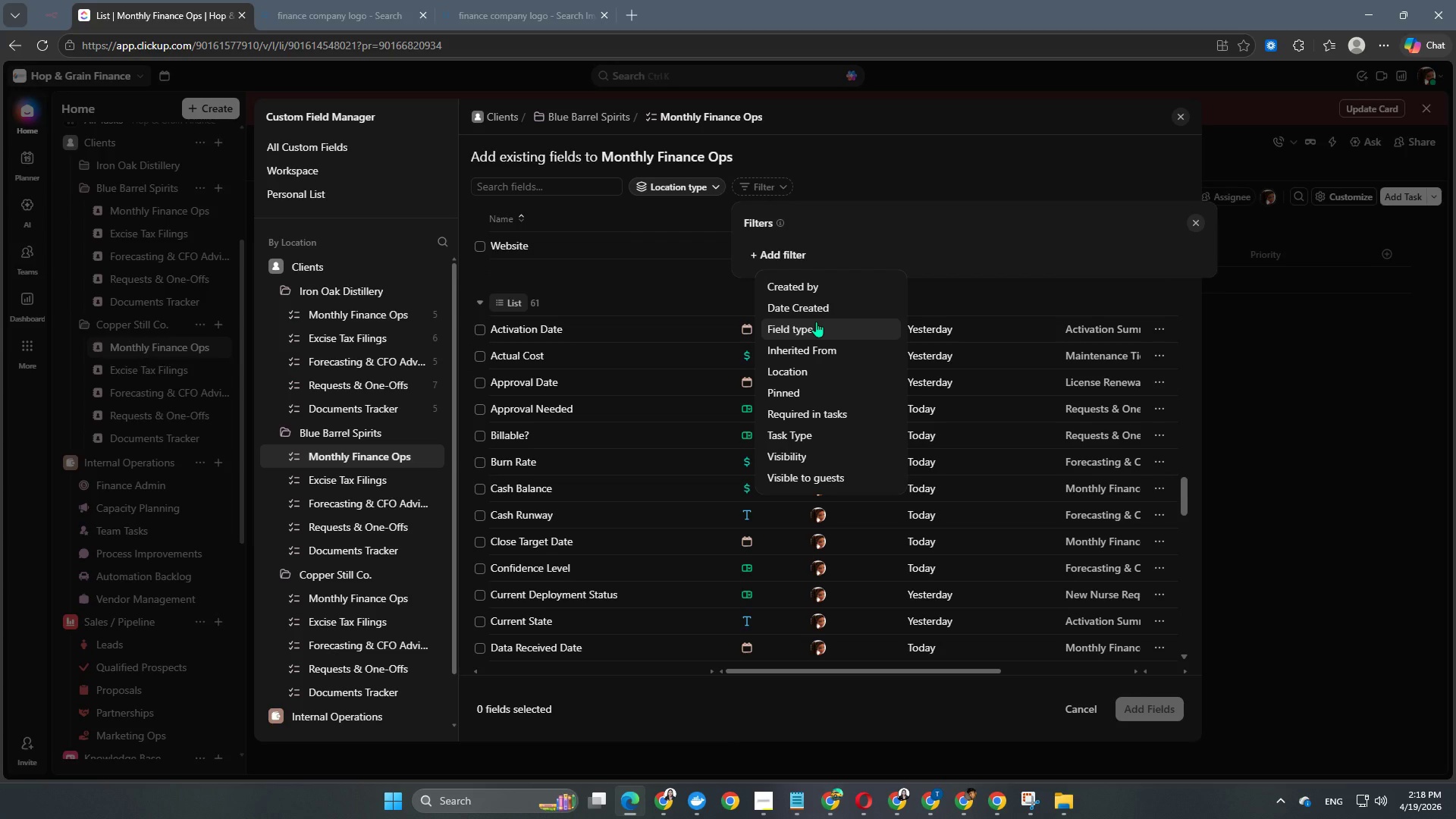 
wait(5.91)
 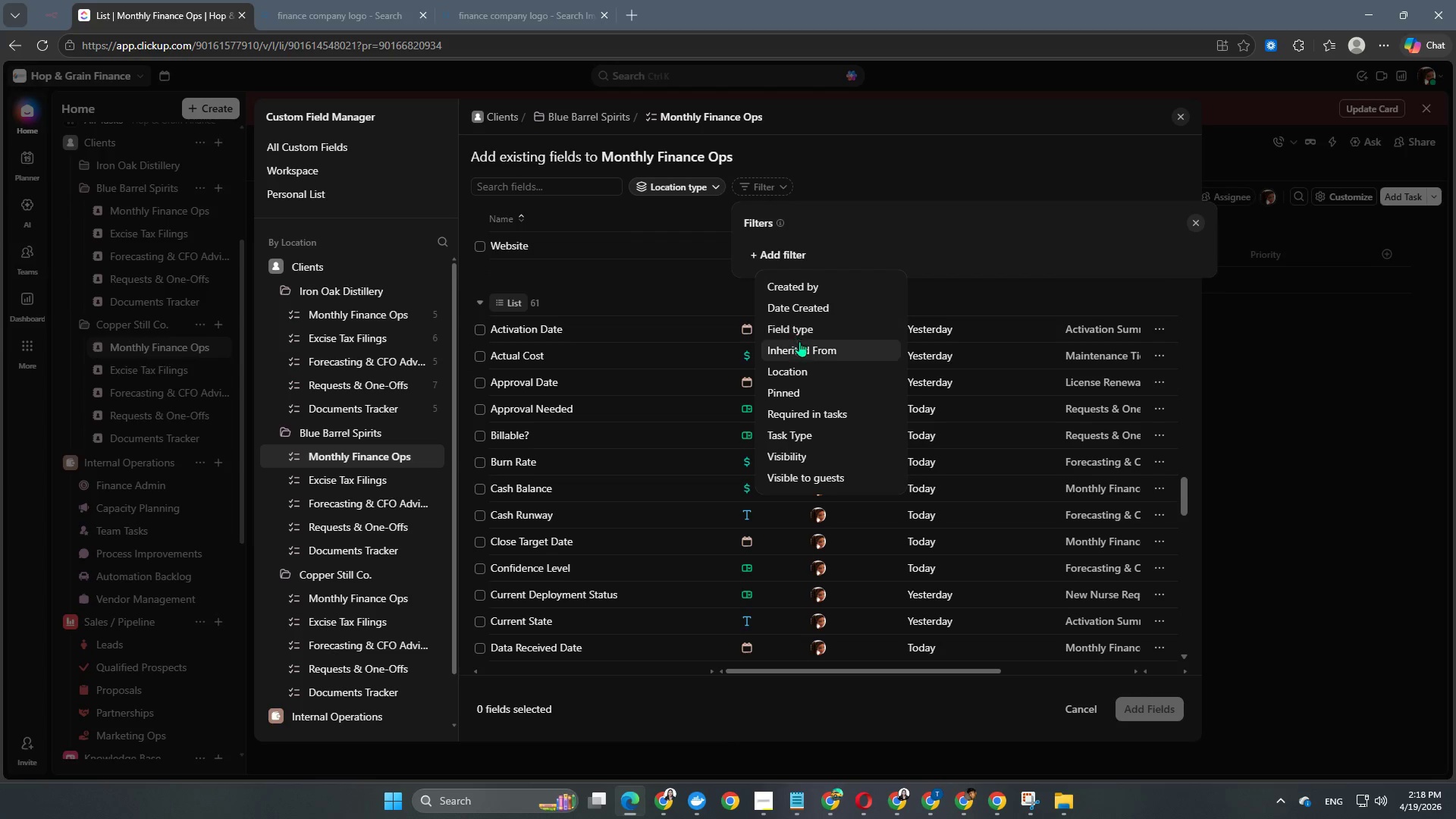 
scroll: coordinate [816, 325], scroll_direction: down, amount: 4.0
 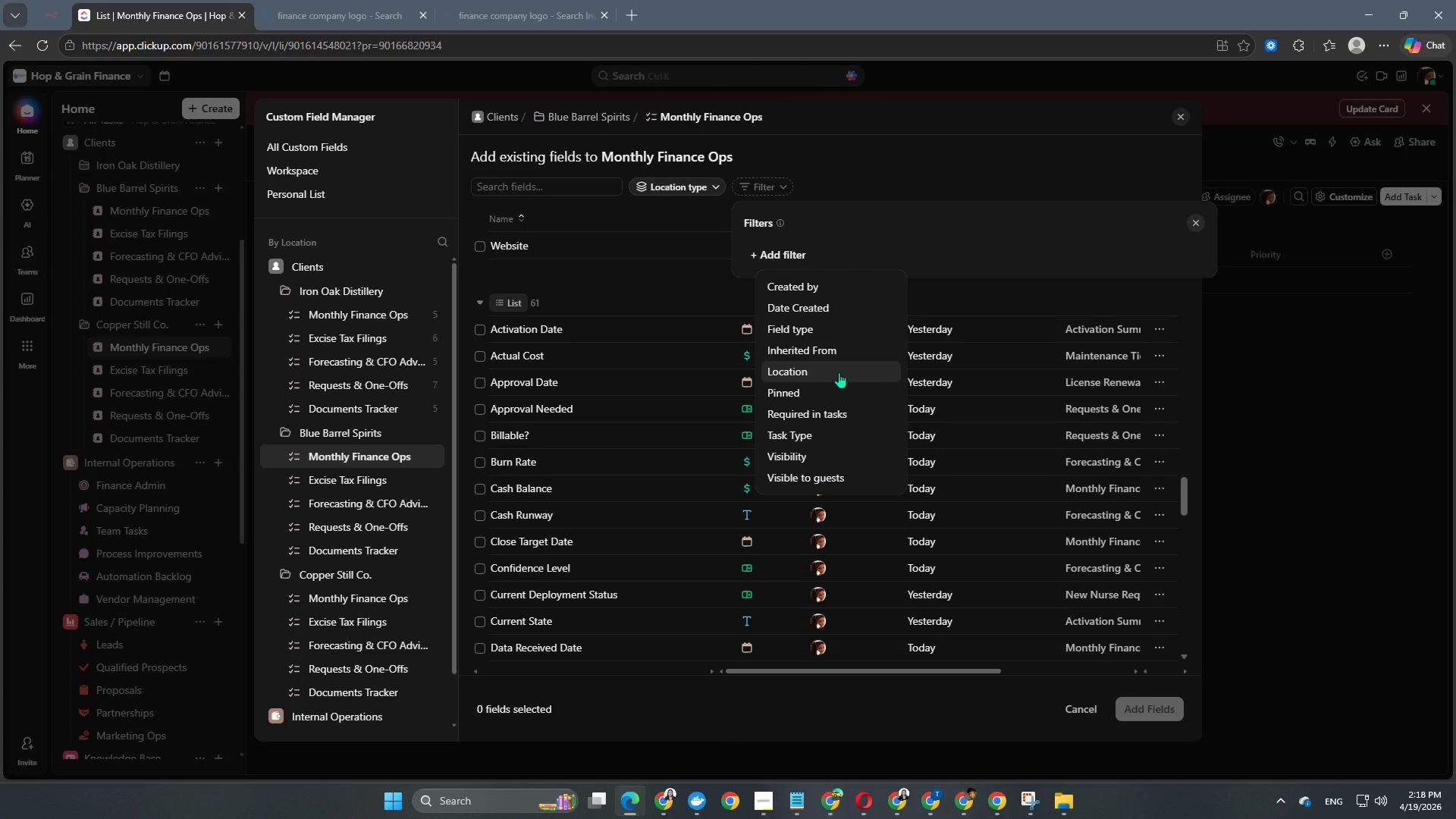 
left_click([839, 372])
 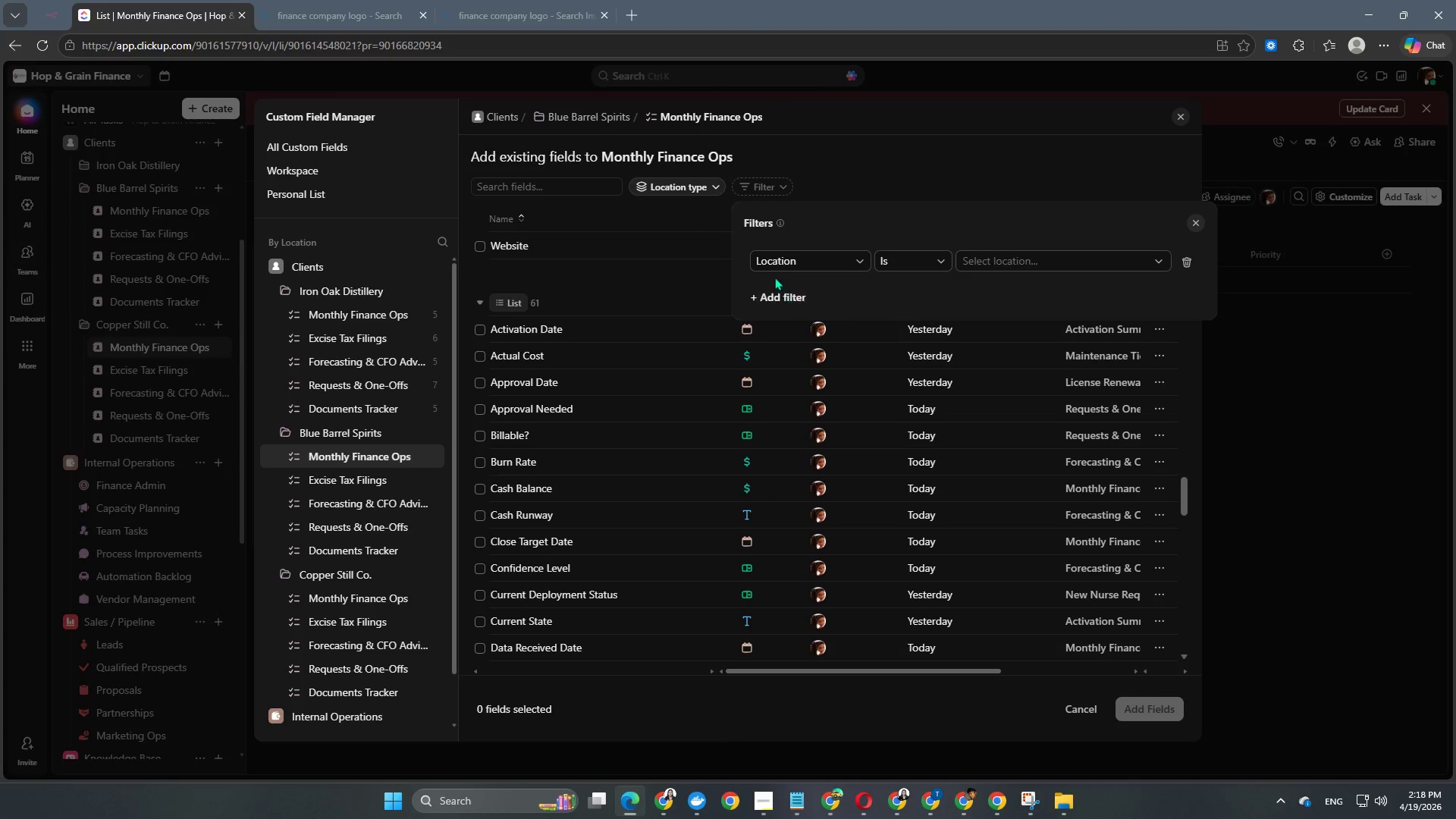 
scroll: coordinate [721, 266], scroll_direction: up, amount: 2.0
 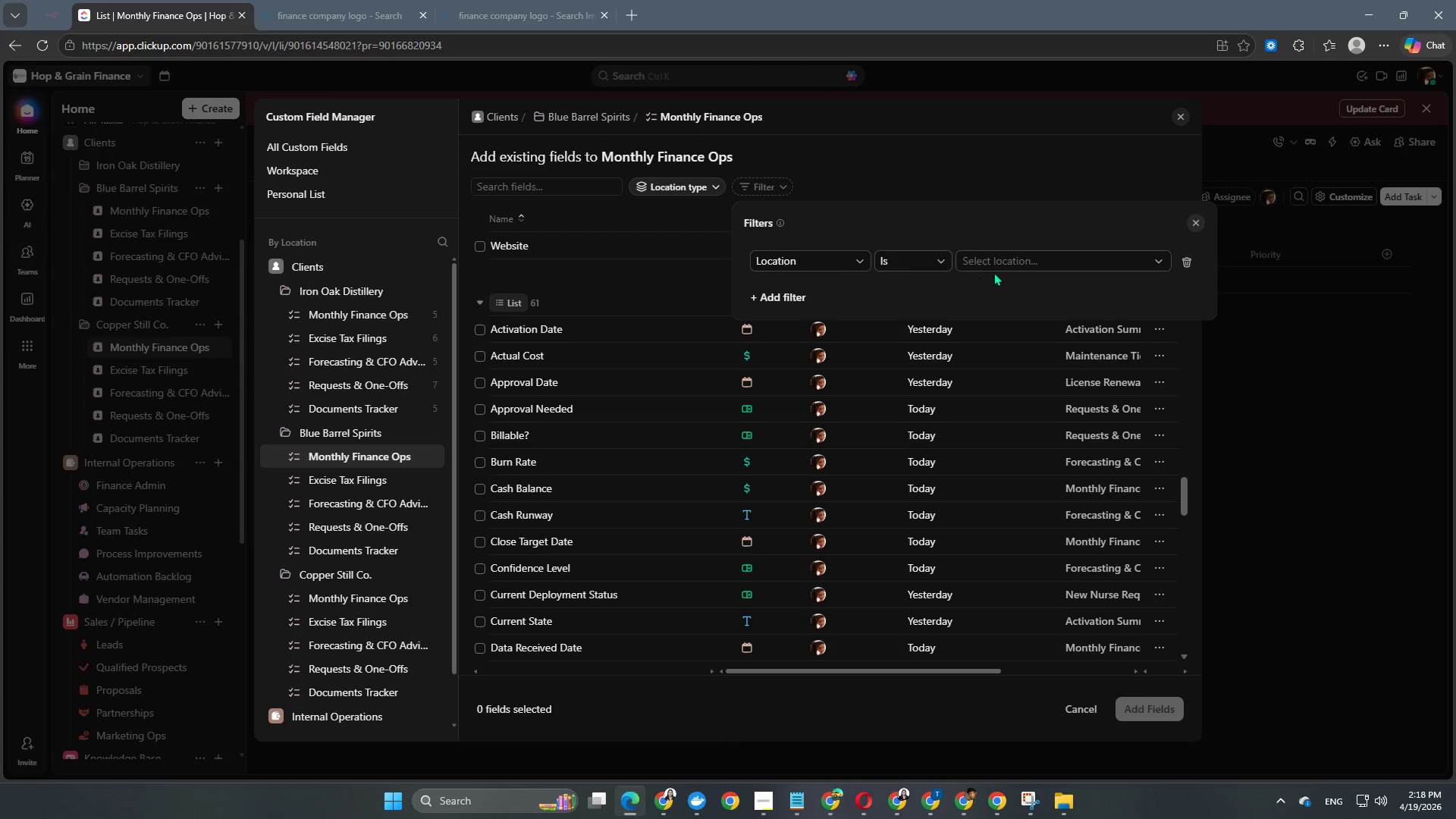 
left_click([1007, 266])
 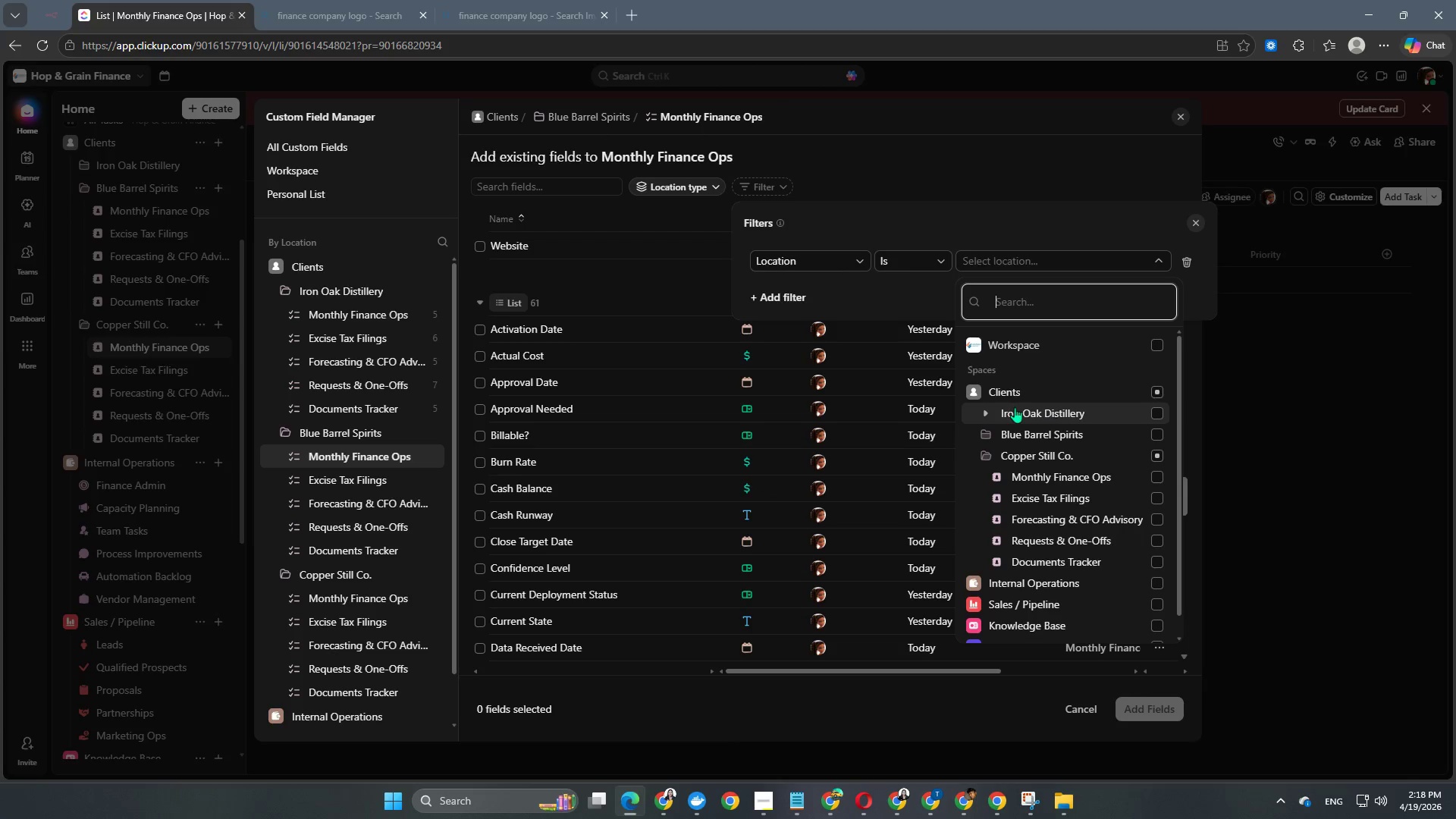 
left_click([981, 413])
 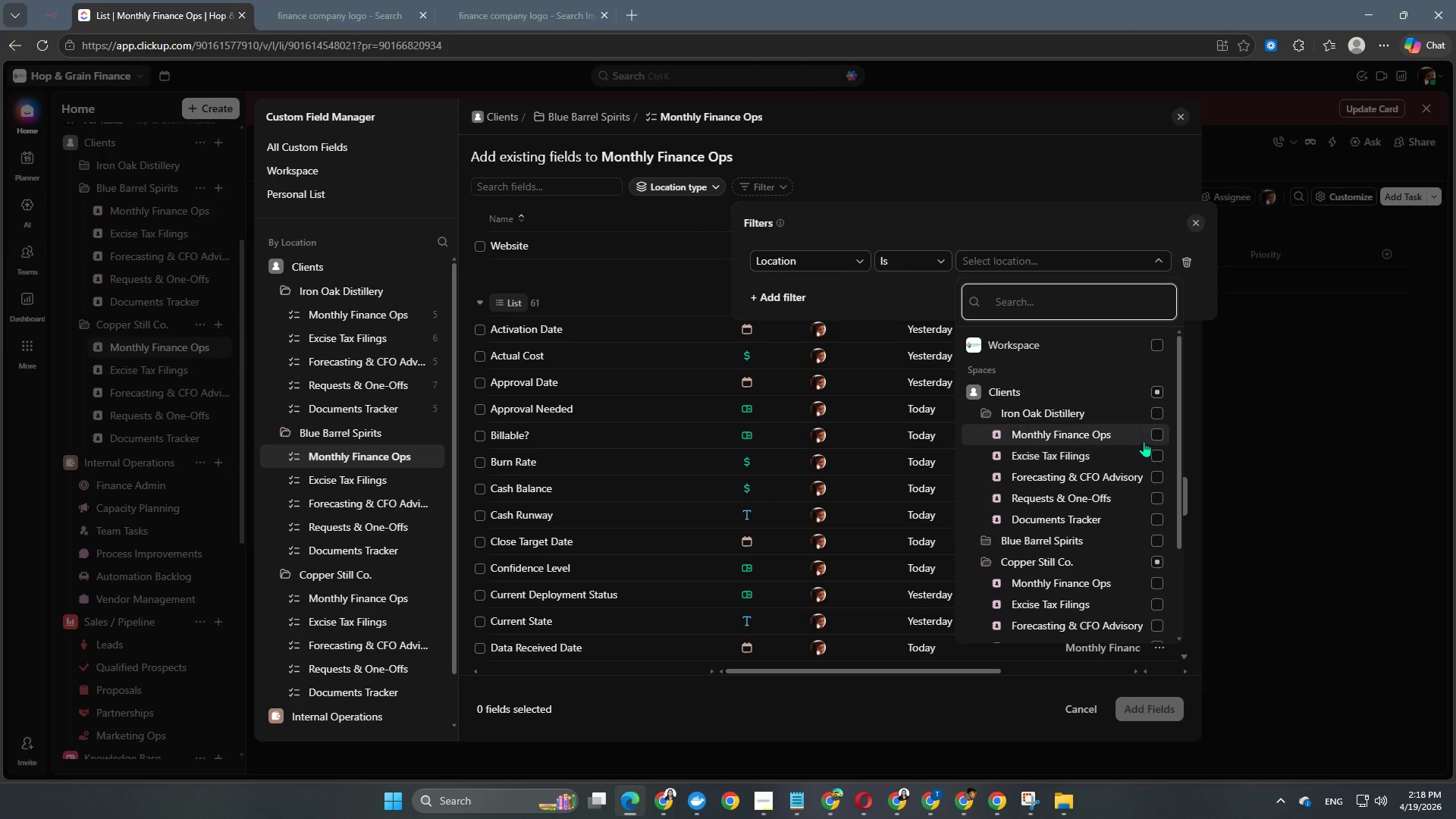 
left_click([1154, 437])
 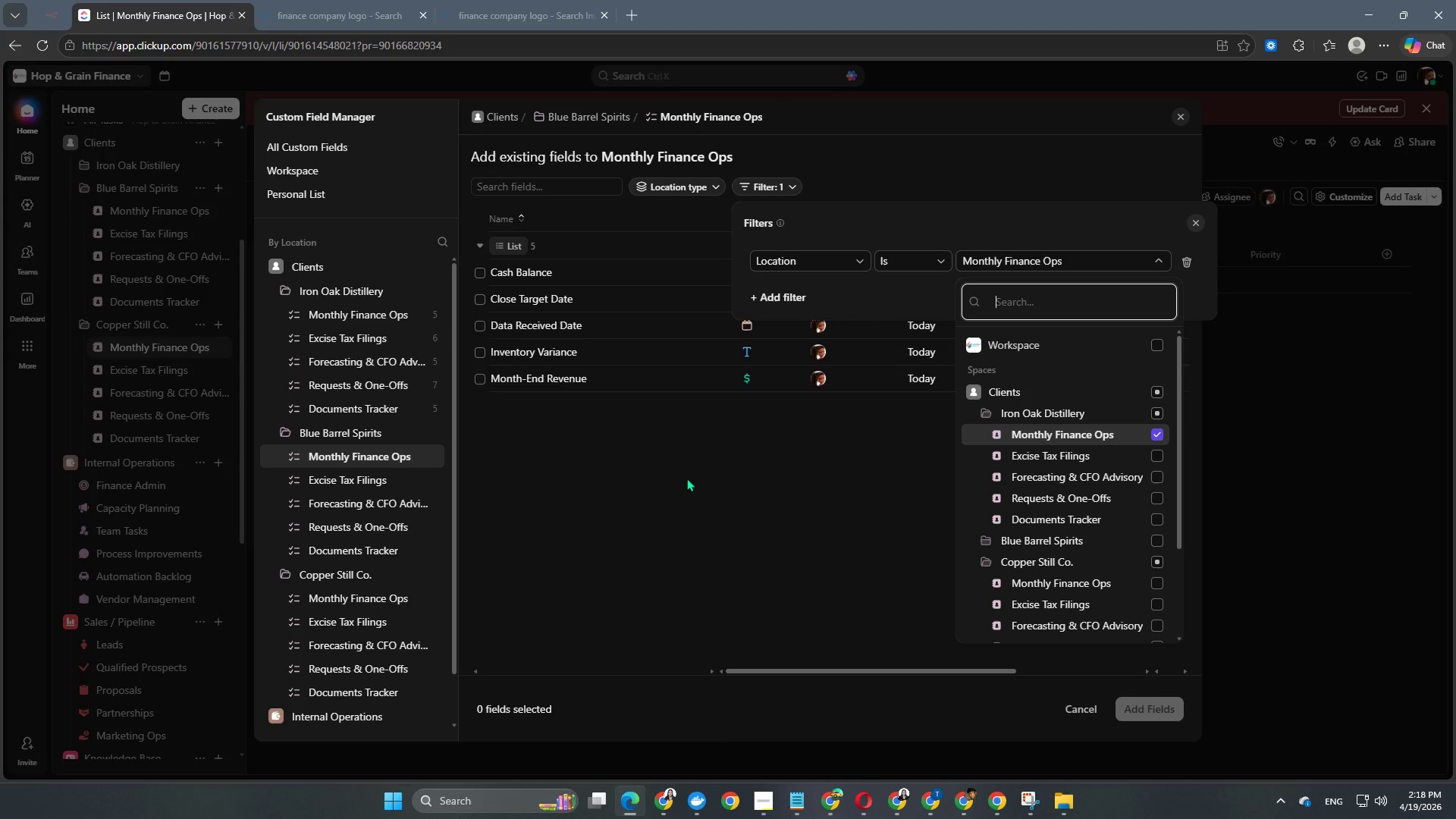 
left_click([686, 478])
 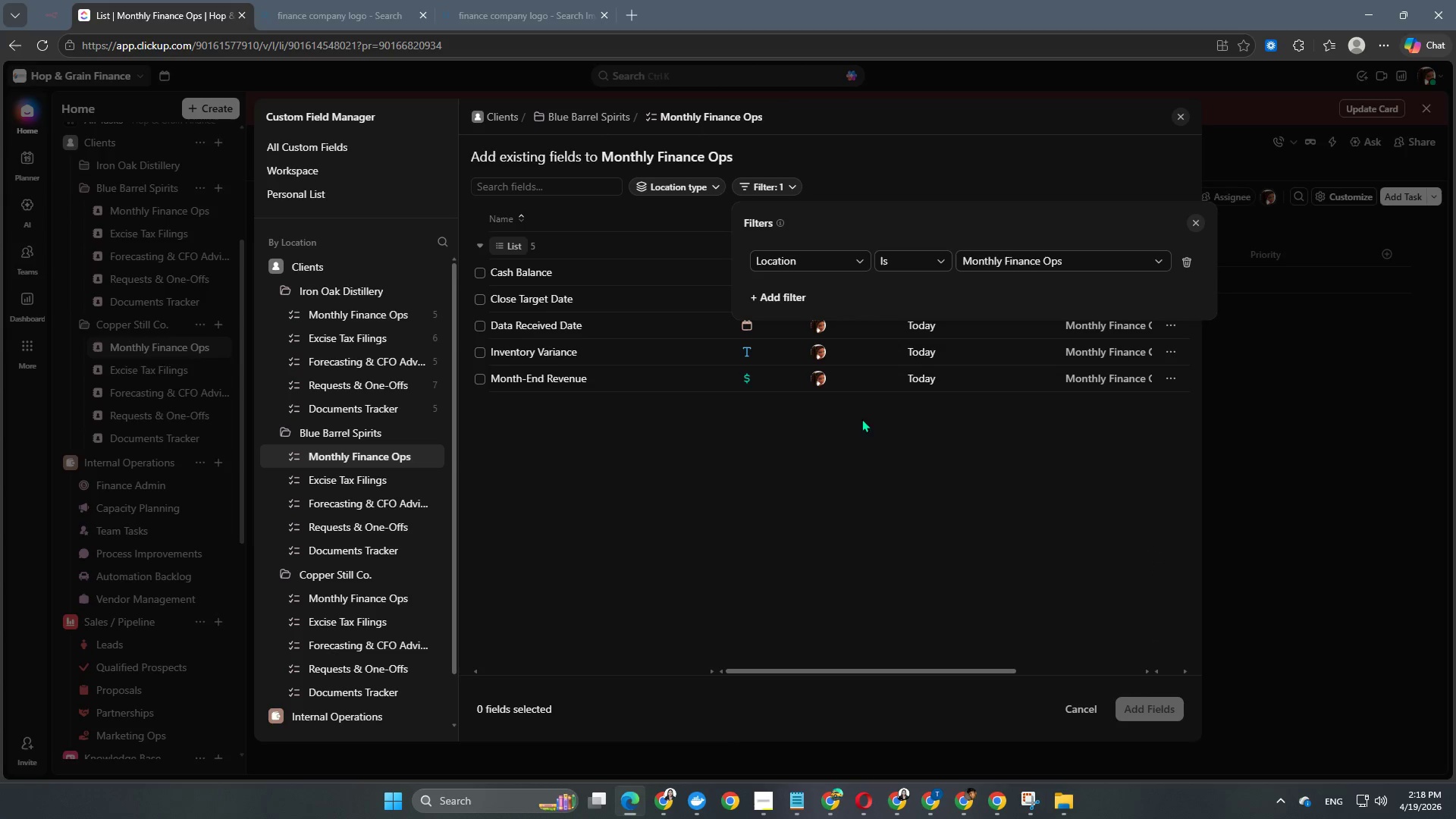 
left_click([1010, 180])
 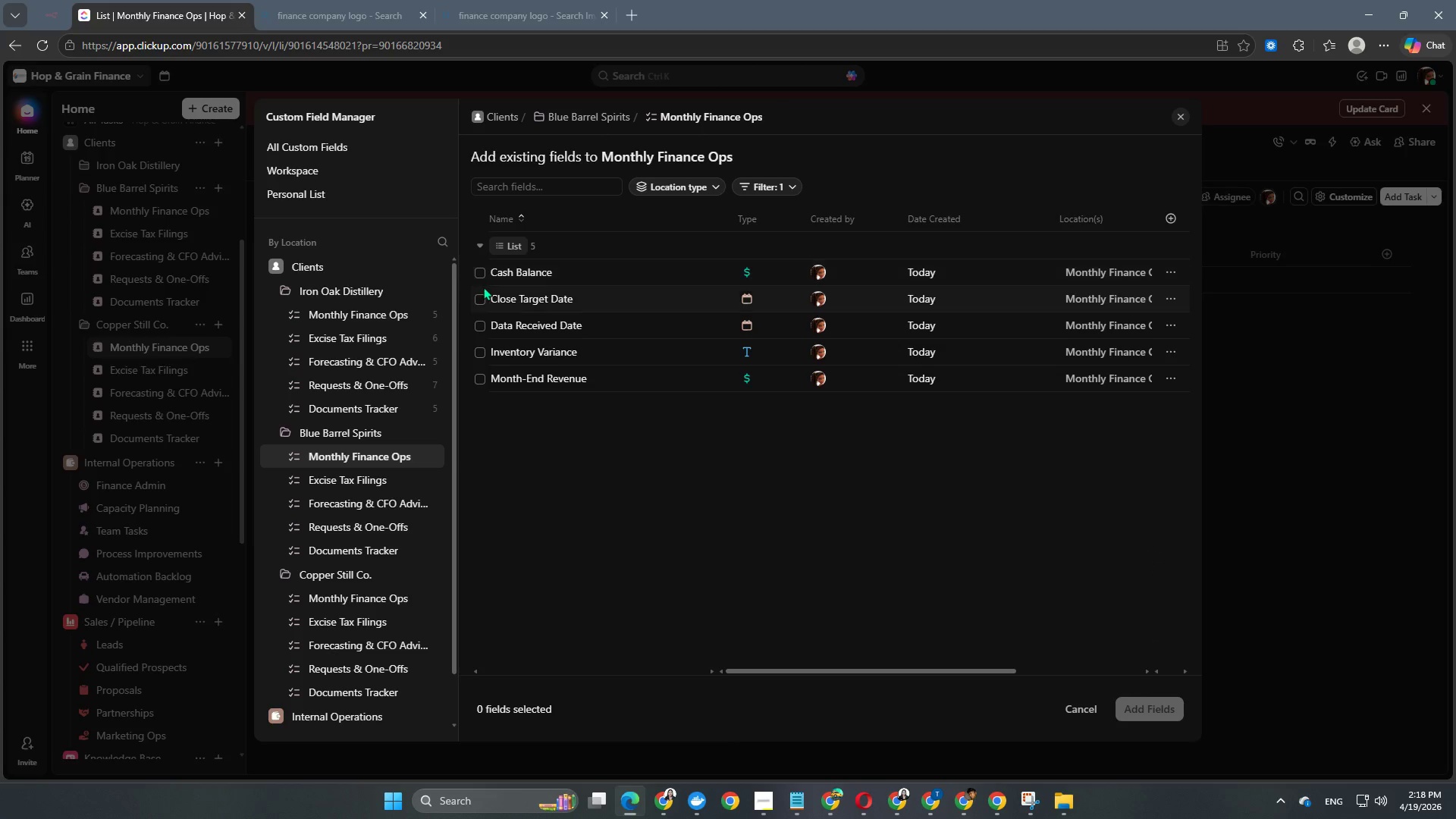 
left_click([475, 278])
 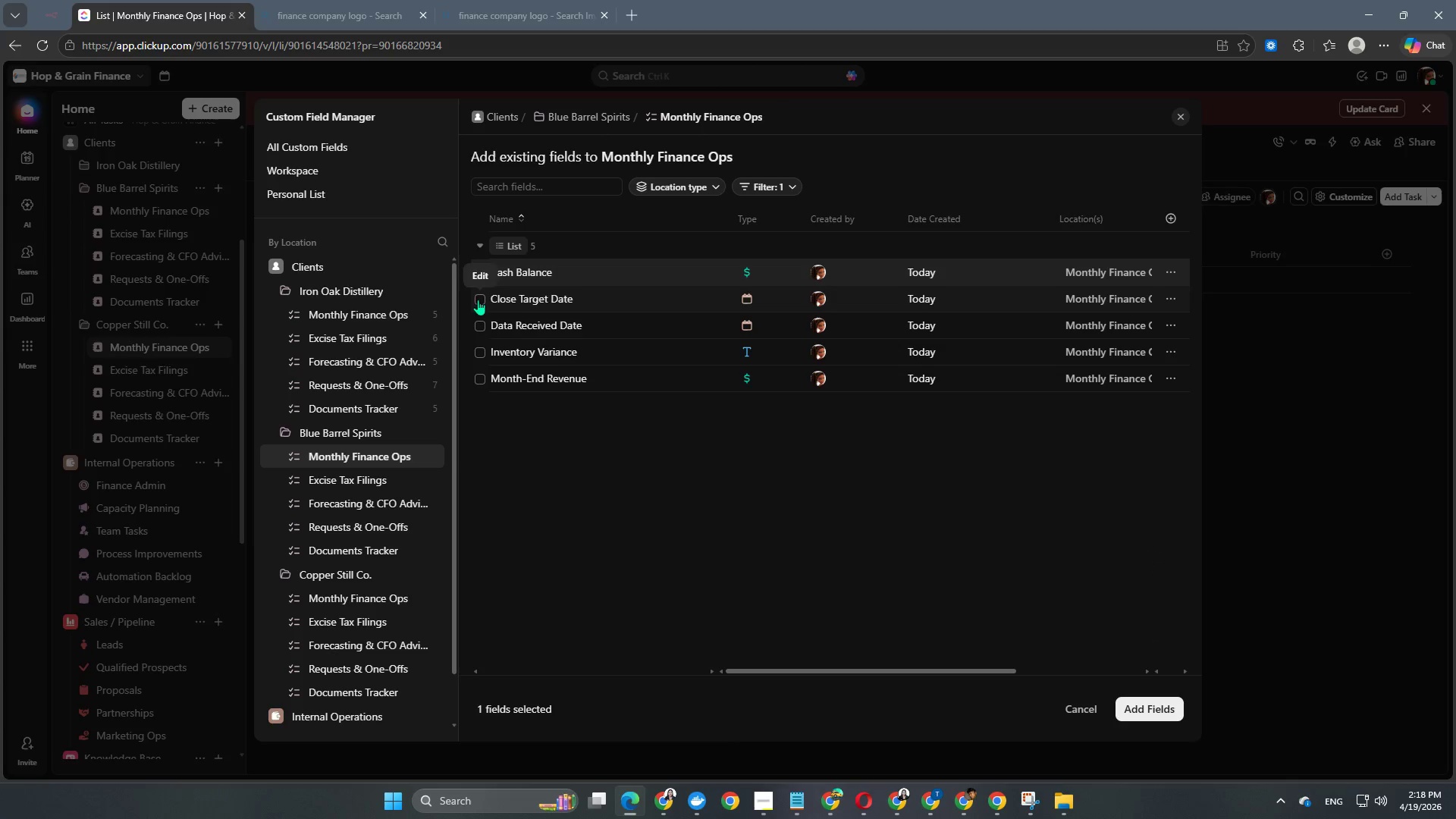 
double_click([478, 317])
 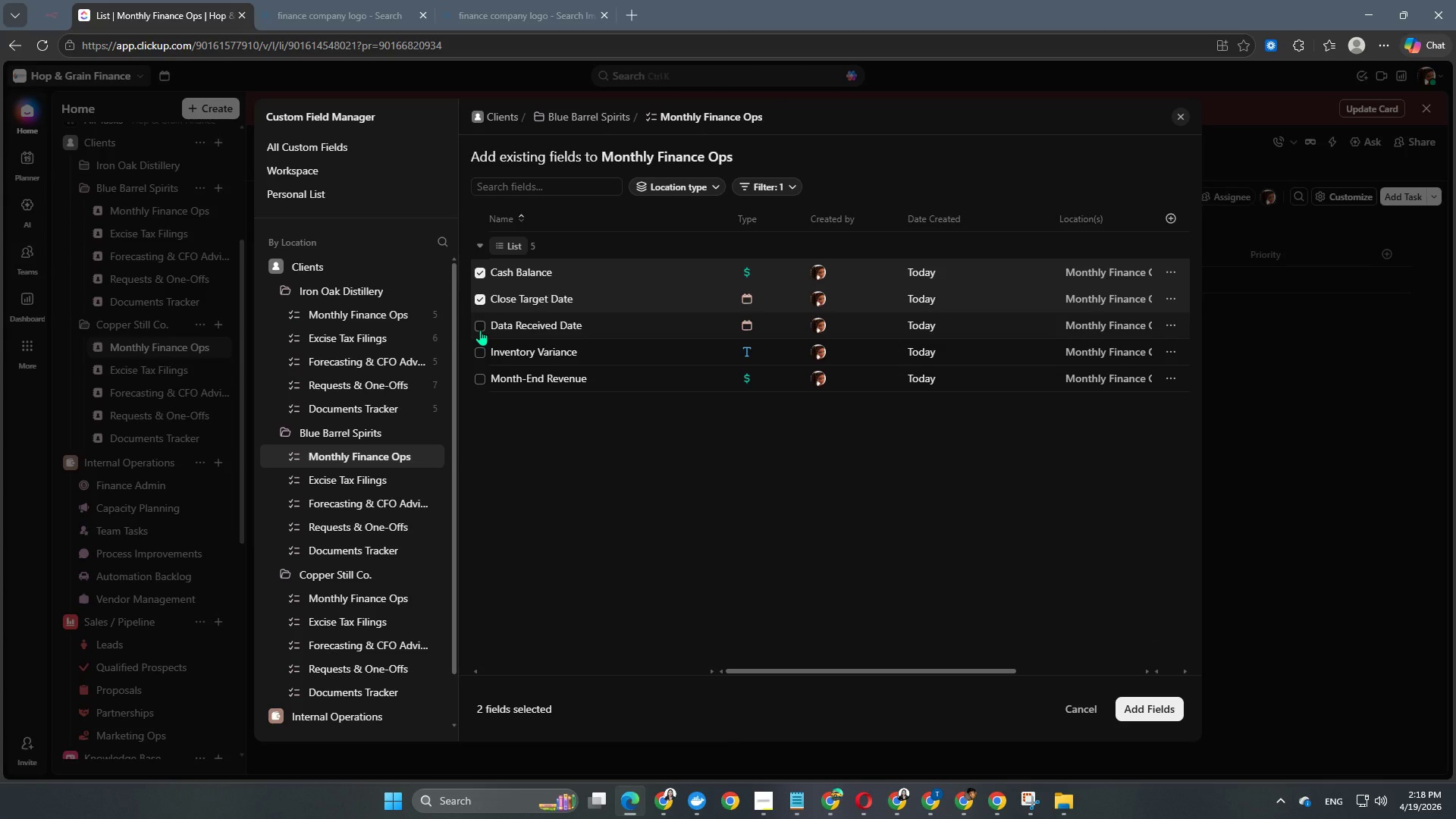 
left_click([480, 330])
 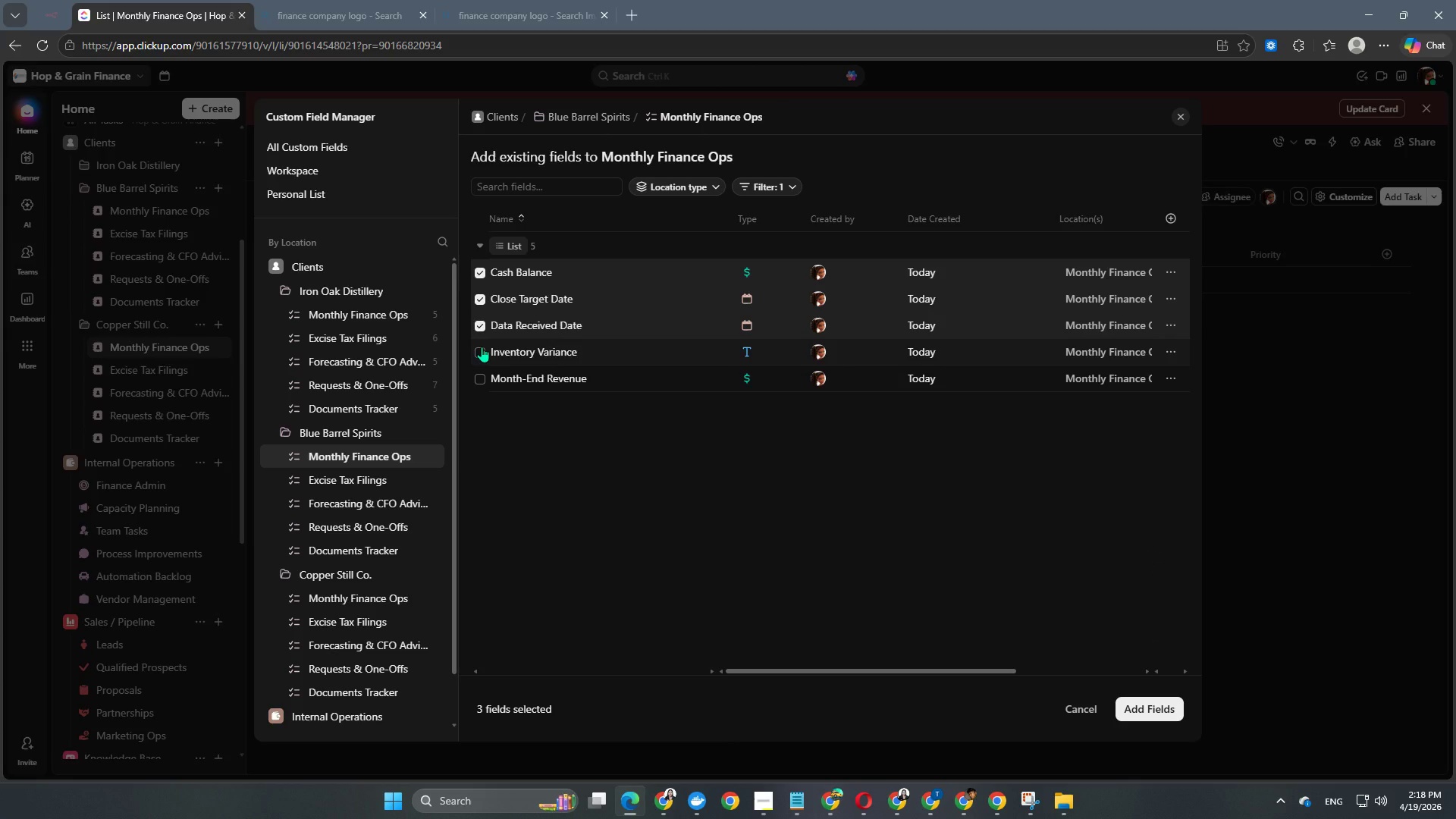 
left_click([482, 347])
 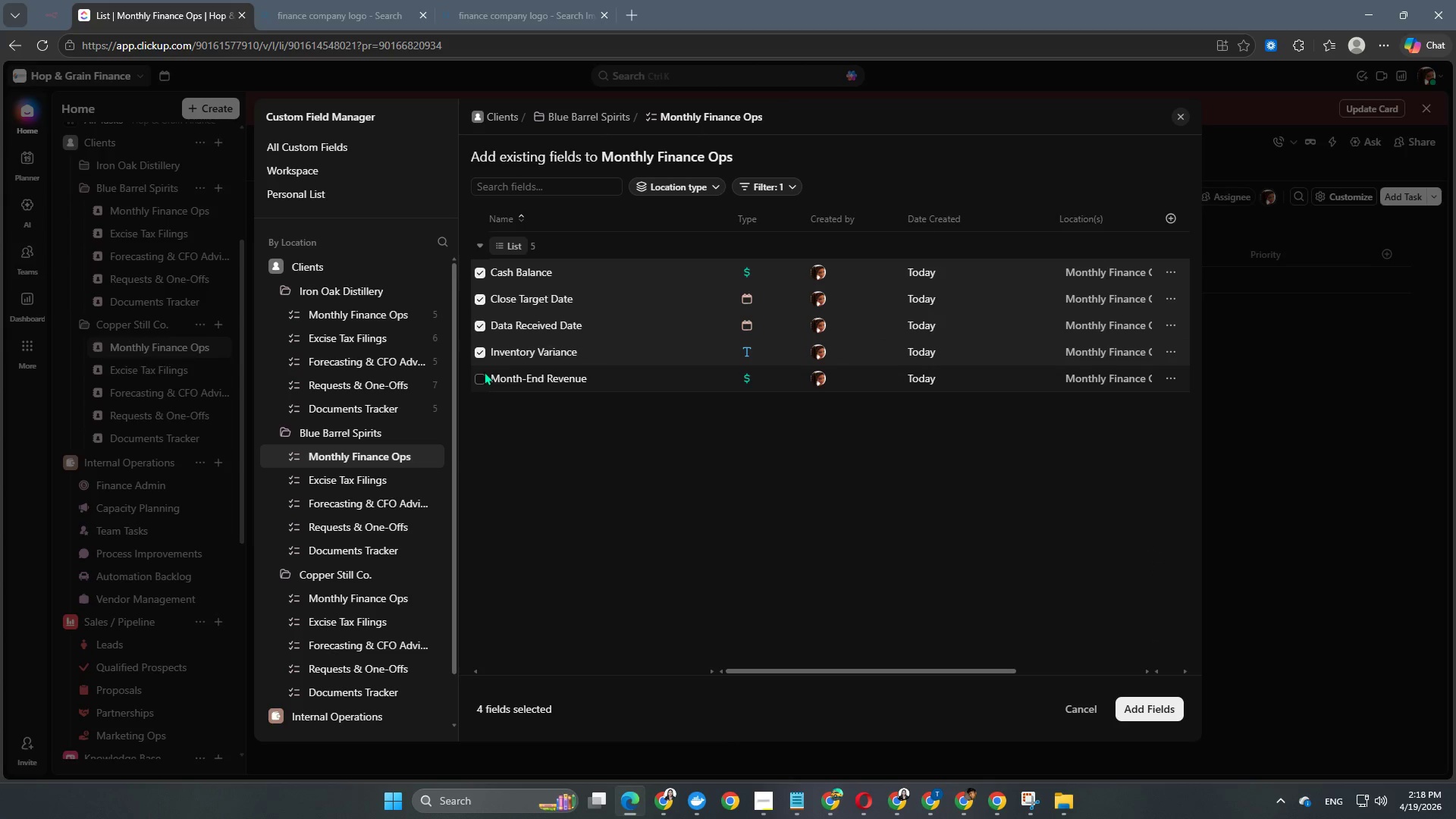 
left_click([484, 376])
 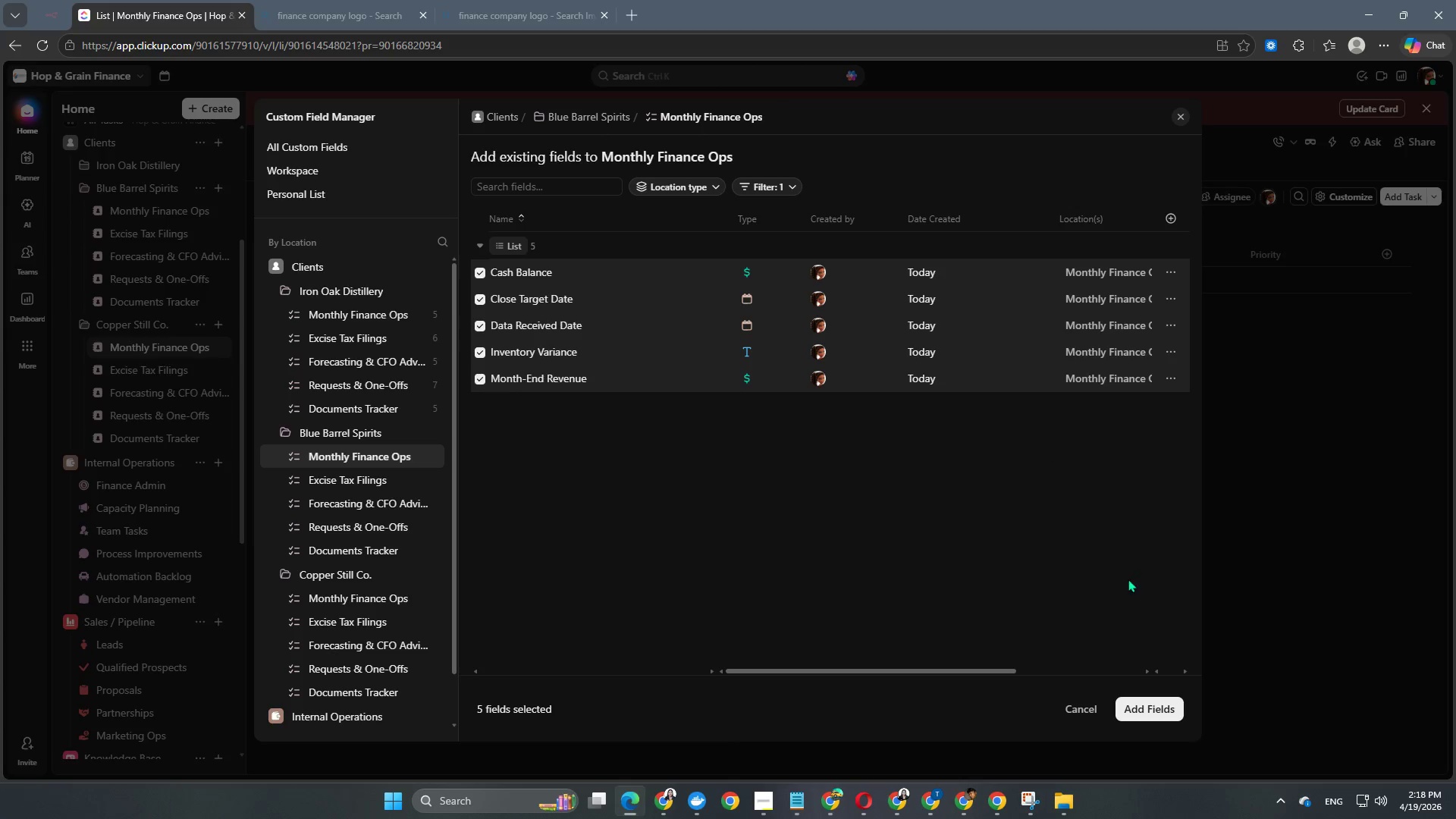 
left_click([1164, 710])
 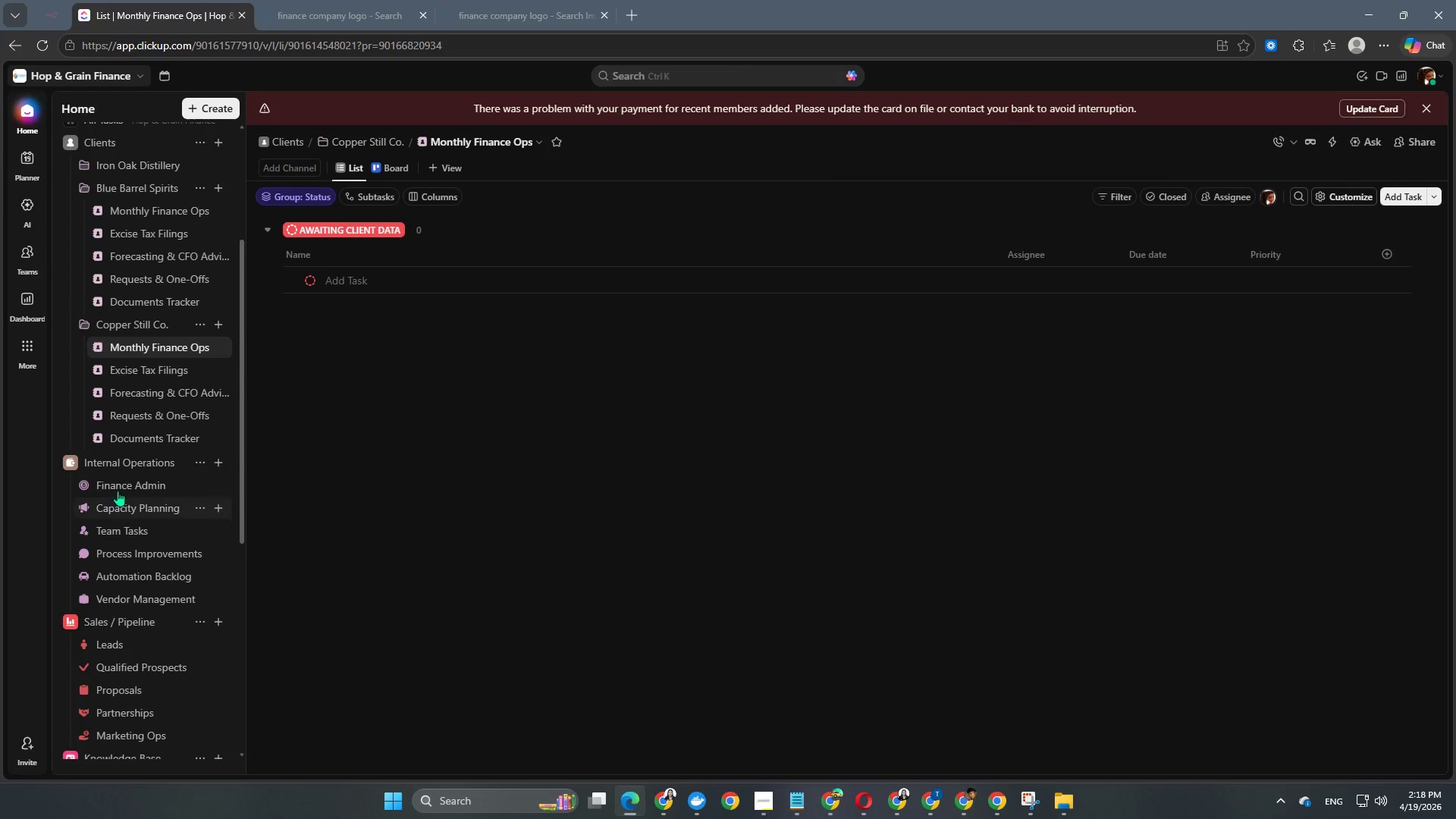 
left_click([149, 366])
 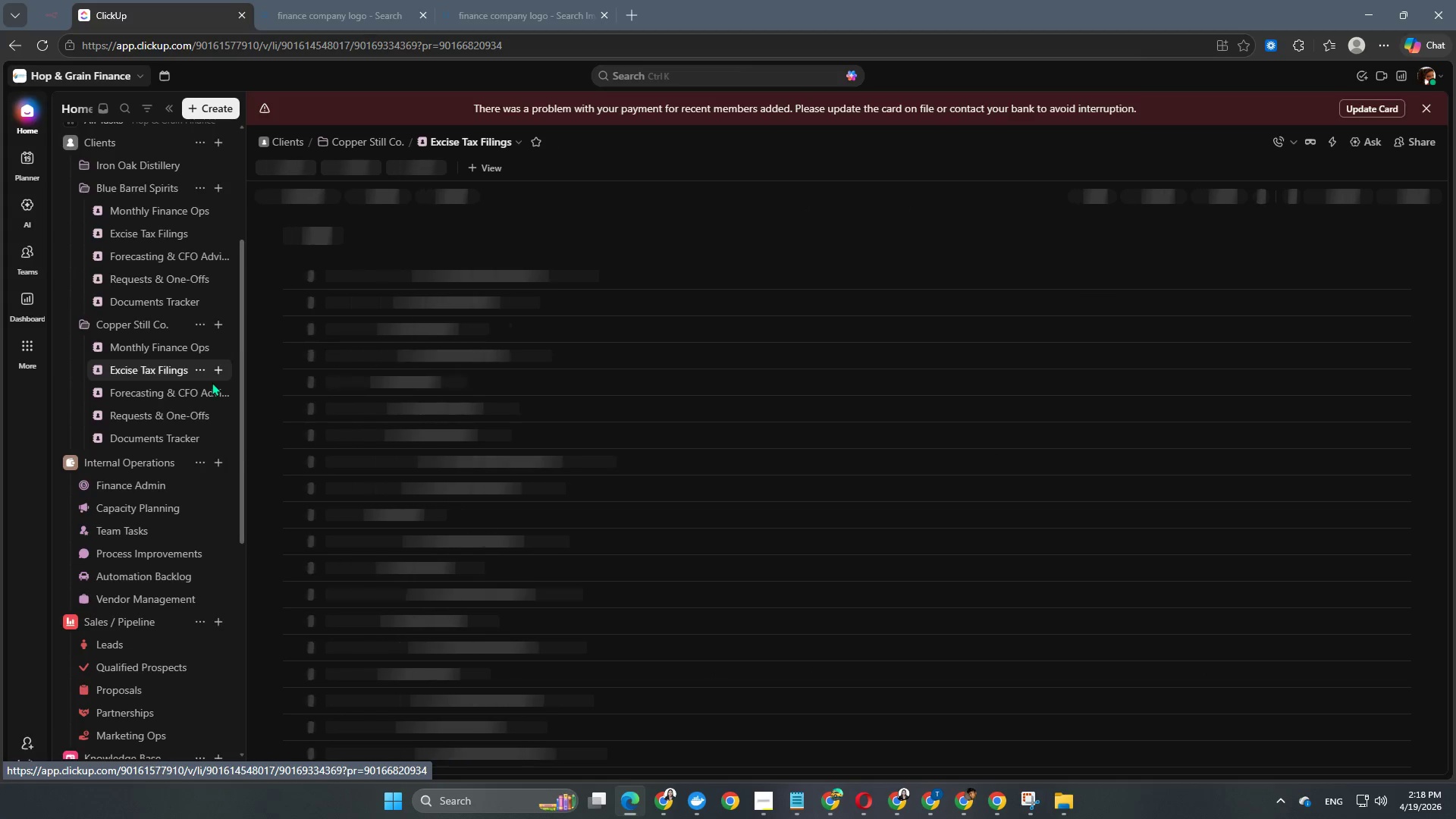 
left_click([195, 369])
 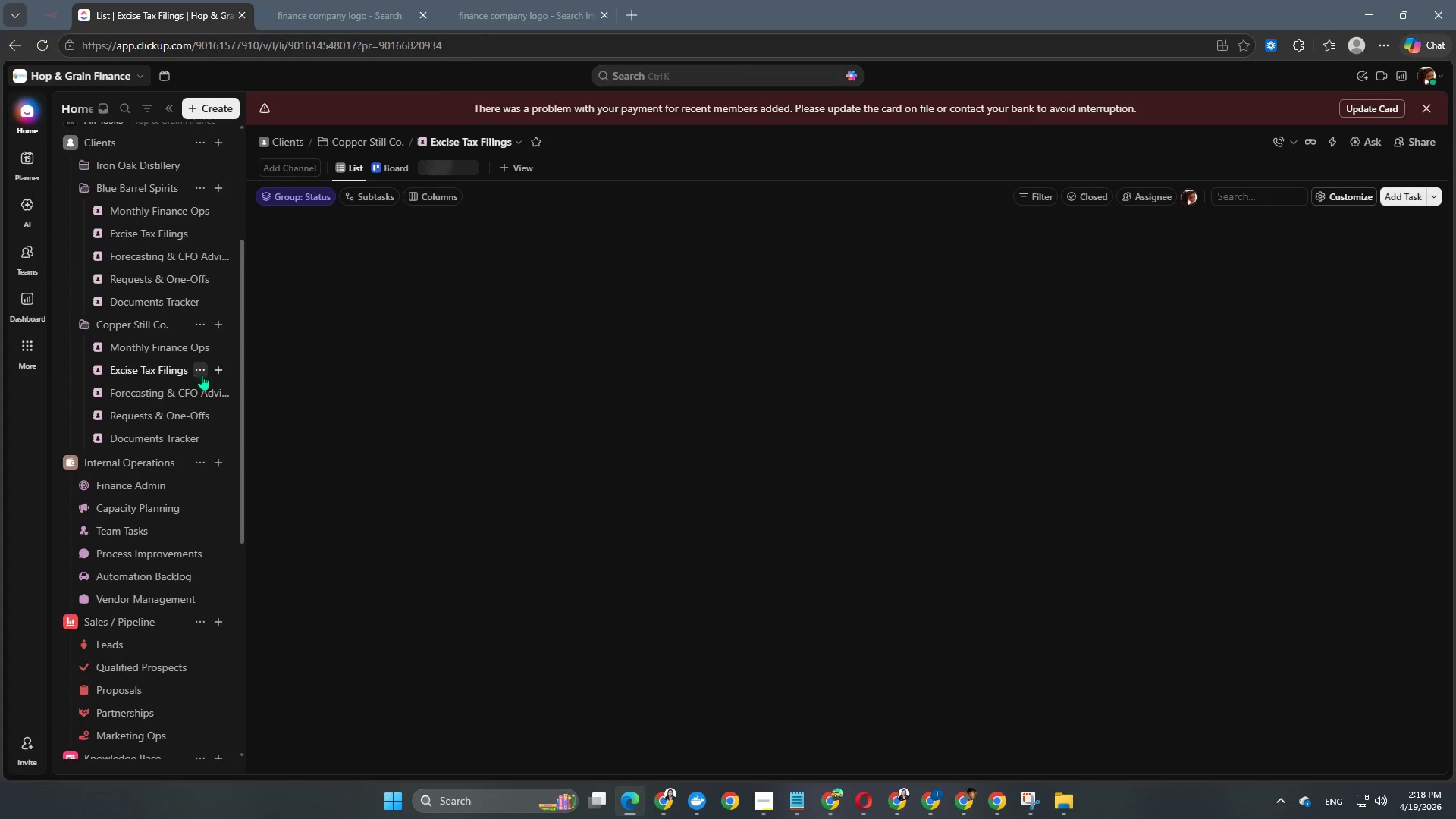 
mouse_move([196, 397])
 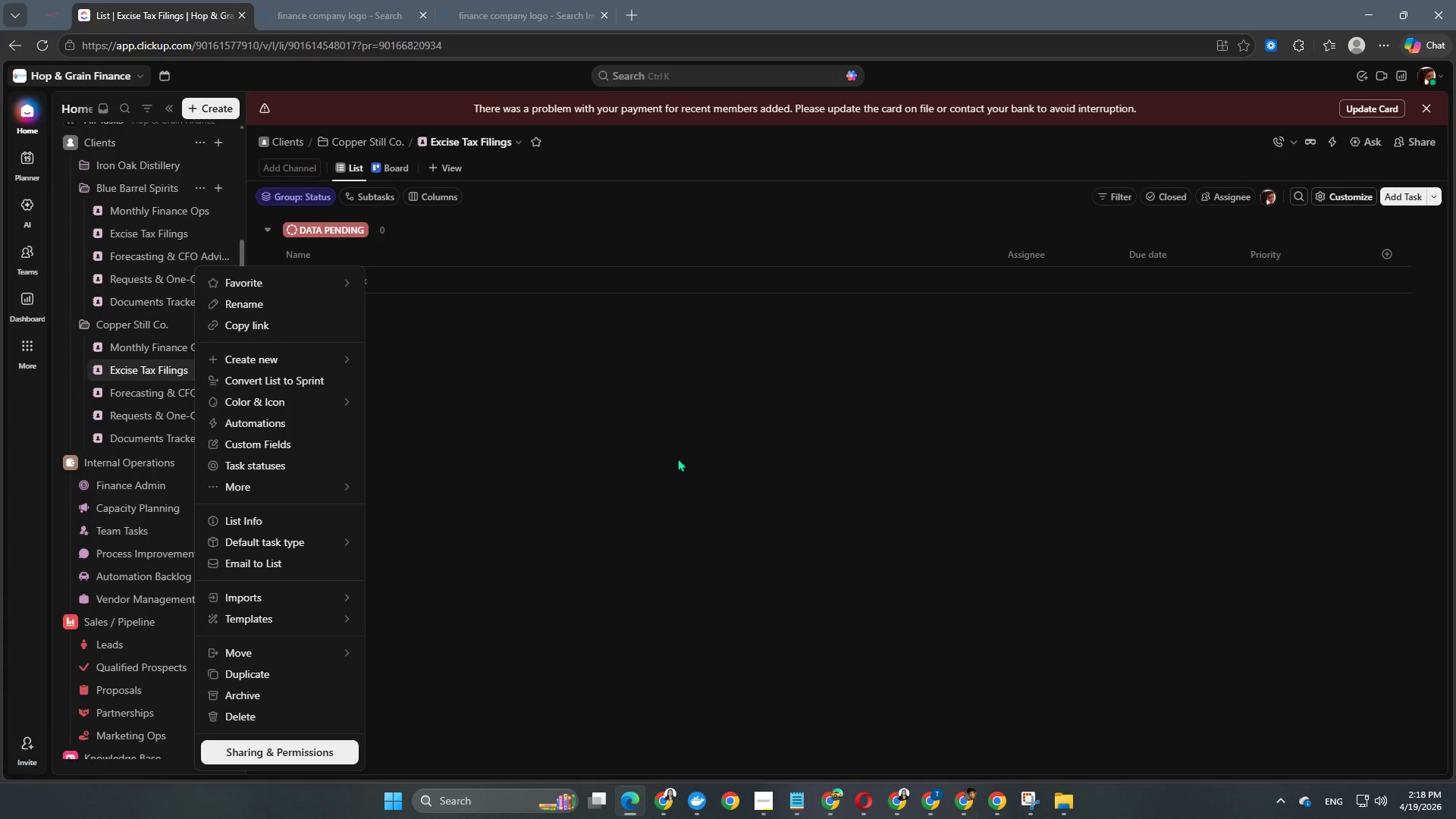 
left_click([678, 457])
 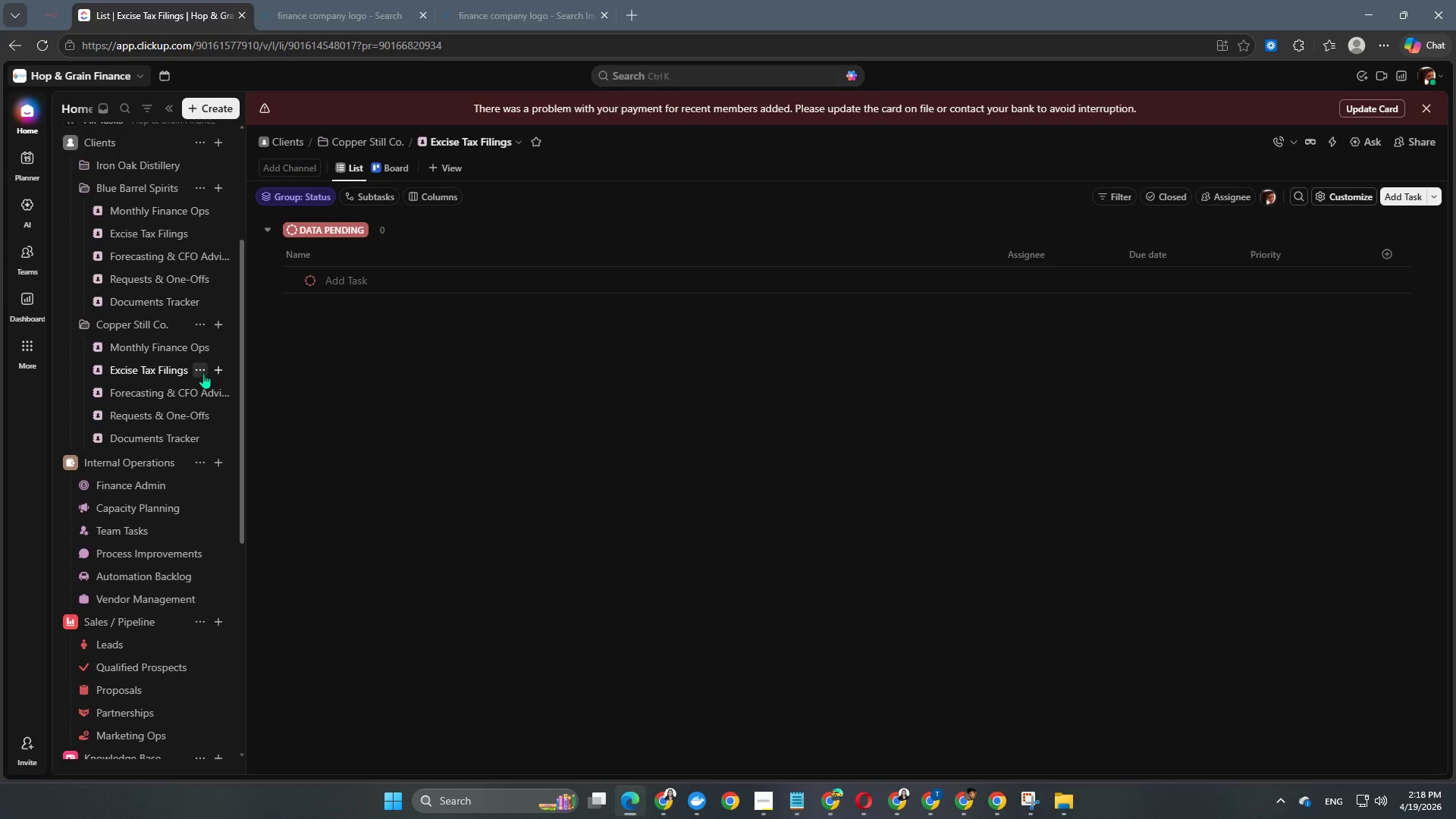 
left_click([198, 369])
 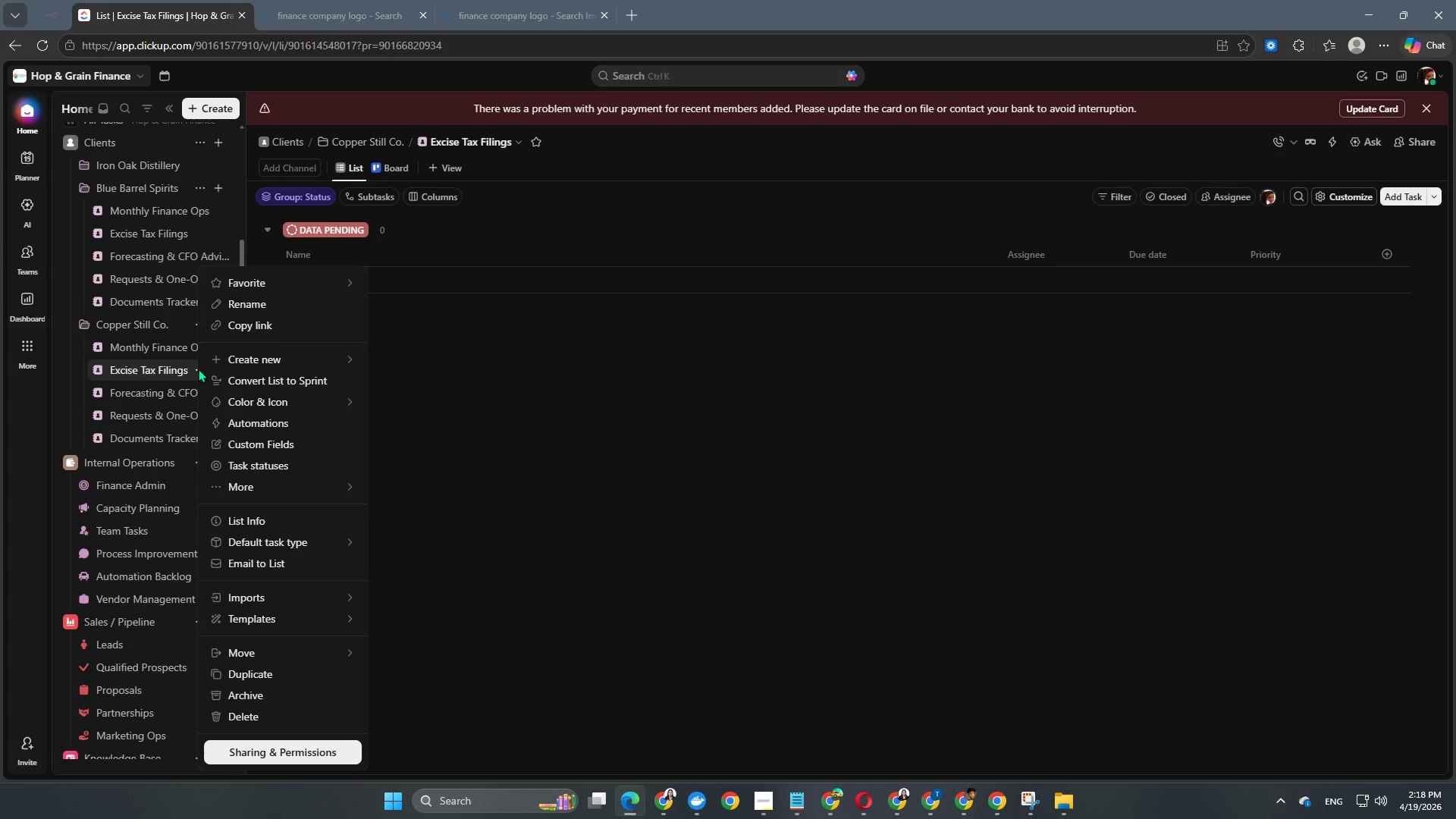 
wait(9.08)
 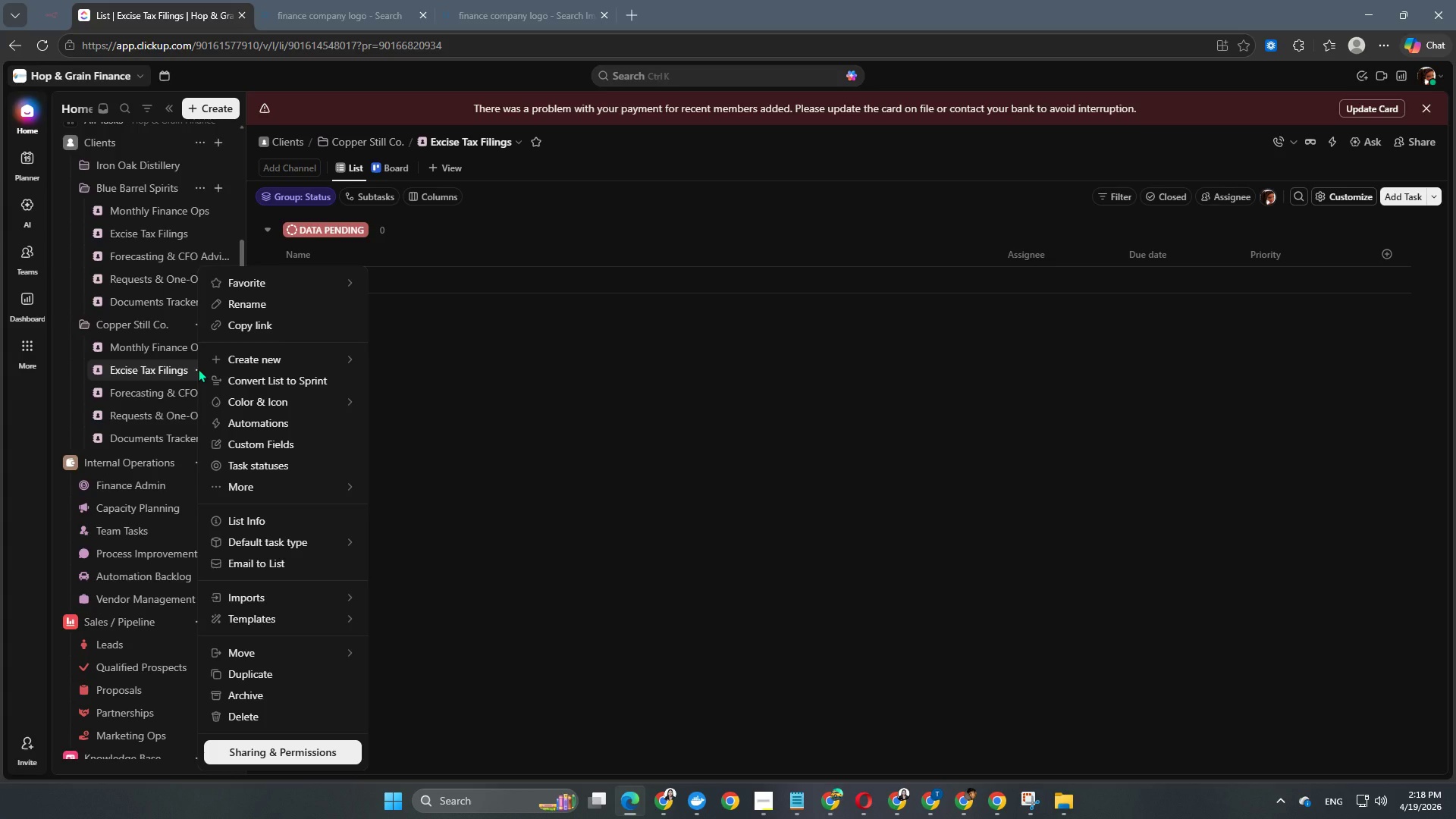 
left_click([254, 448])
 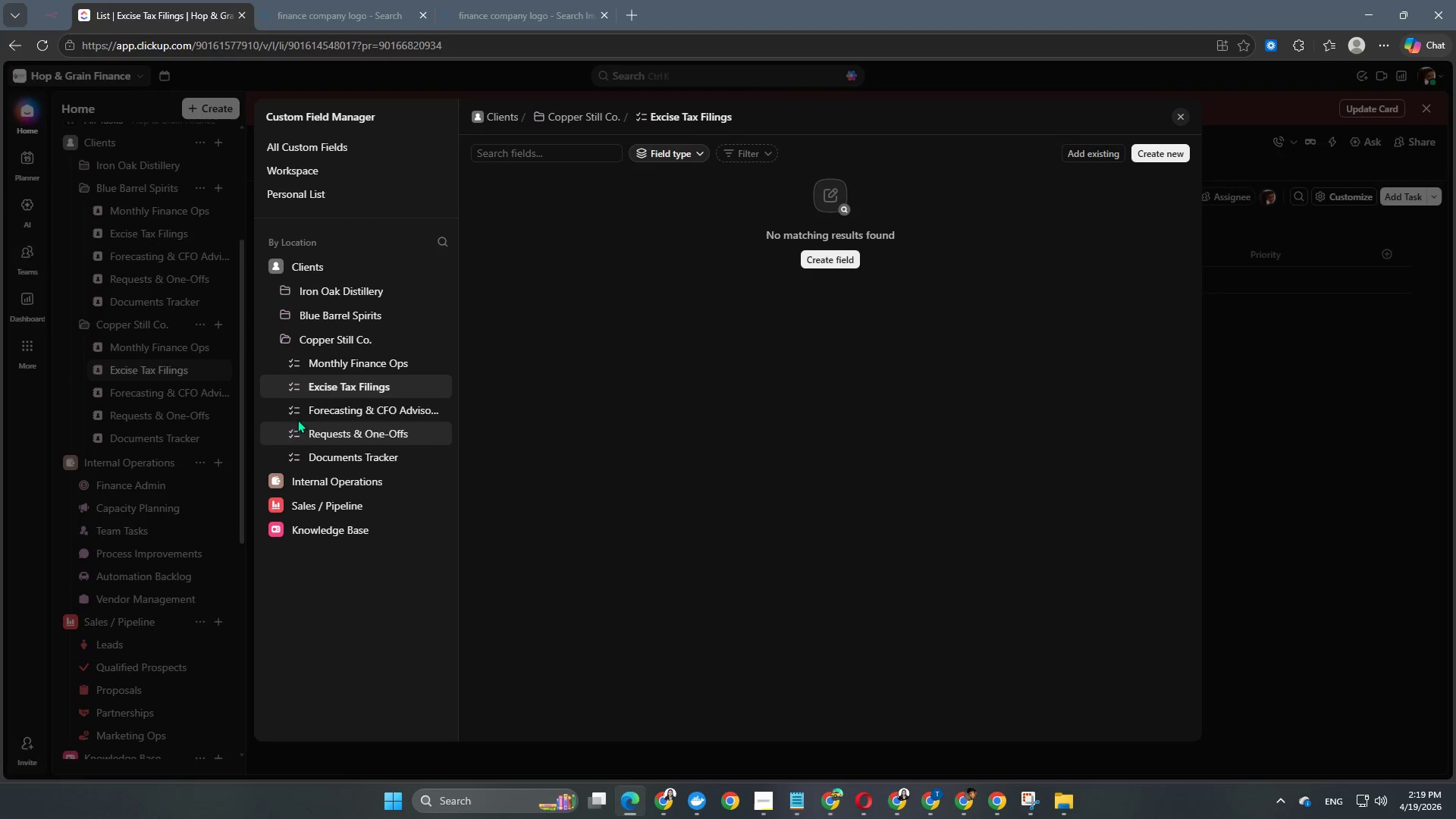 
wait(6.84)
 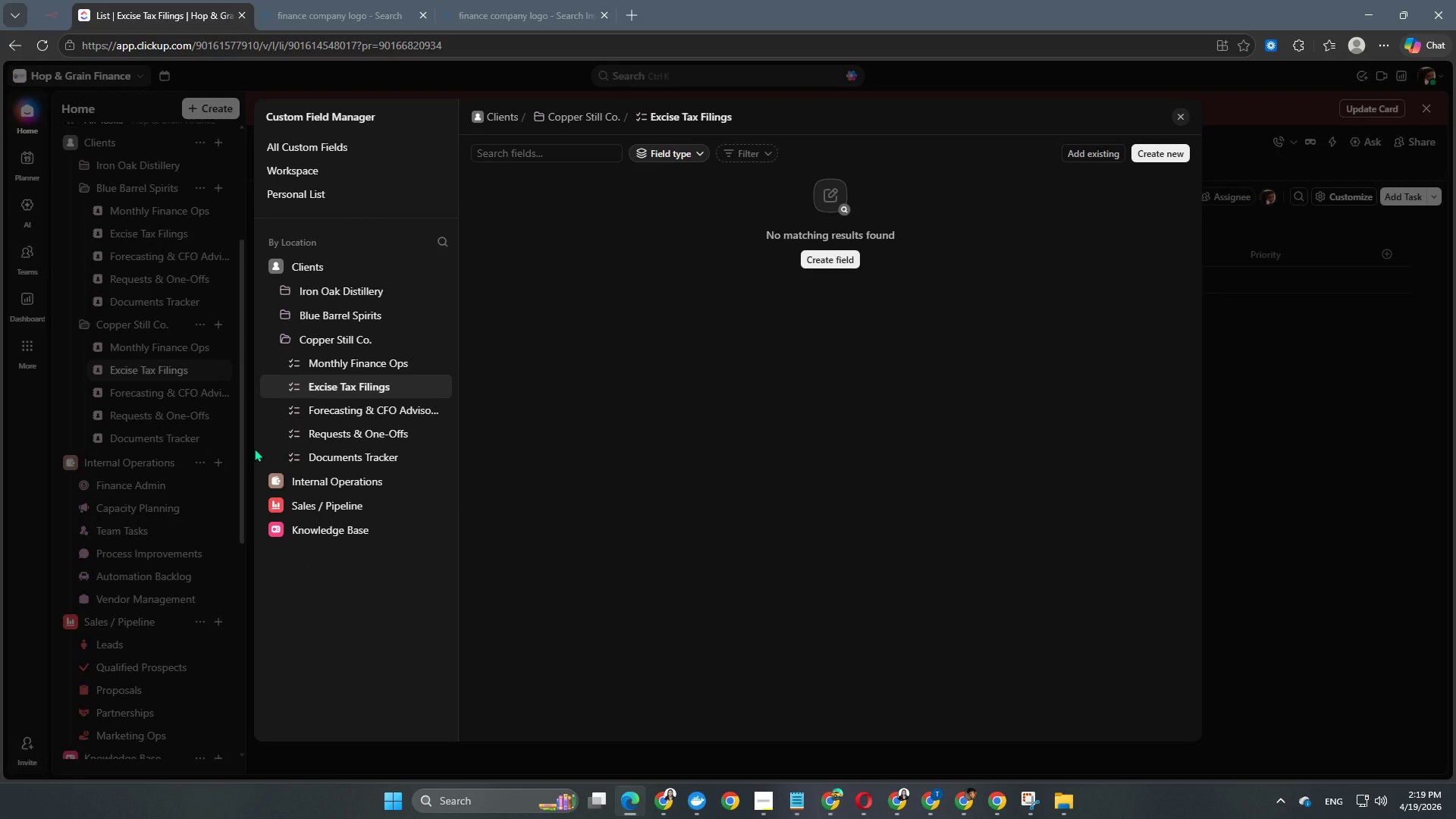 
left_click([1091, 154])
 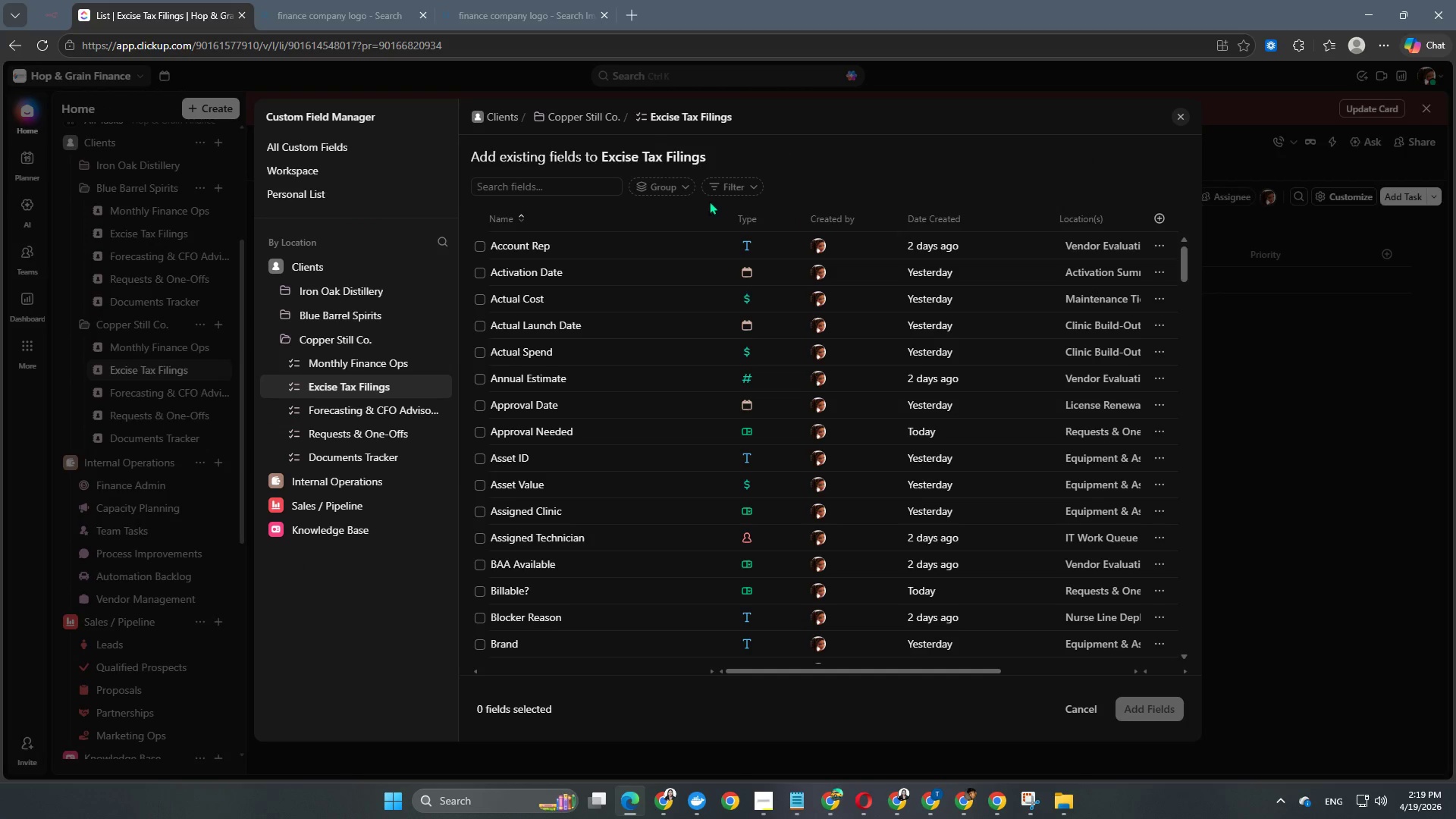 
left_click([723, 182])
 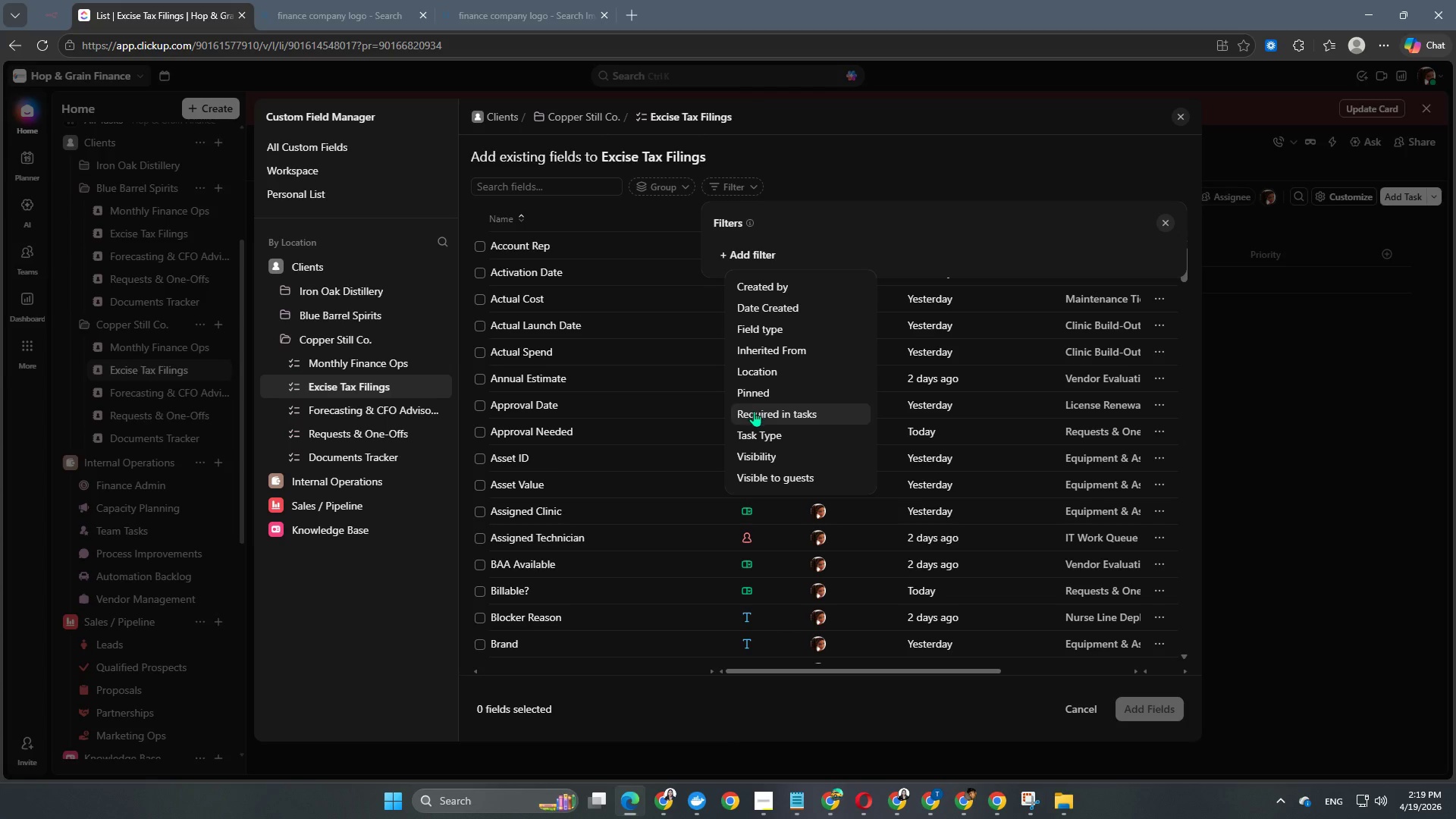 
left_click([771, 362])
 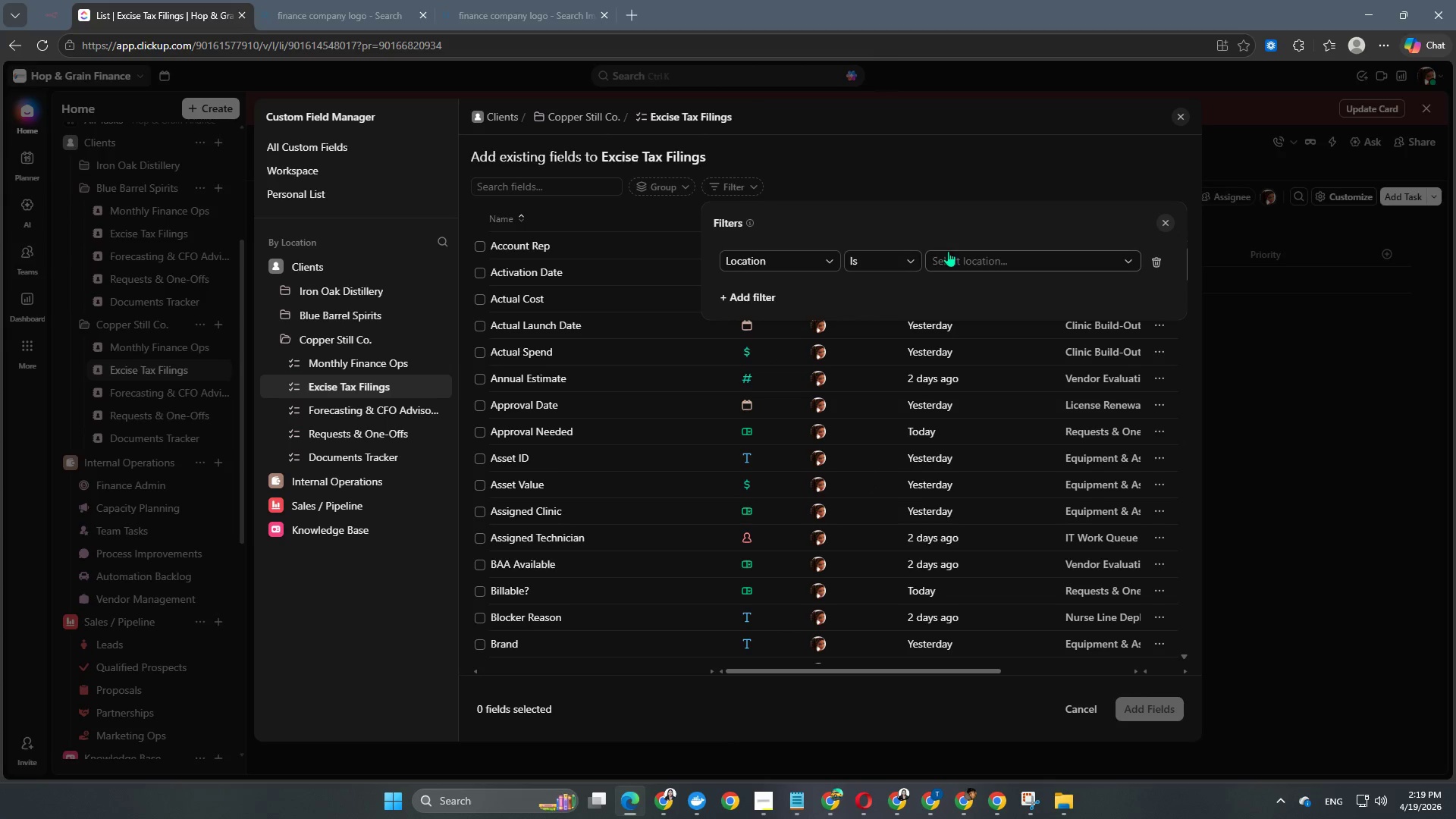 
left_click([962, 254])
 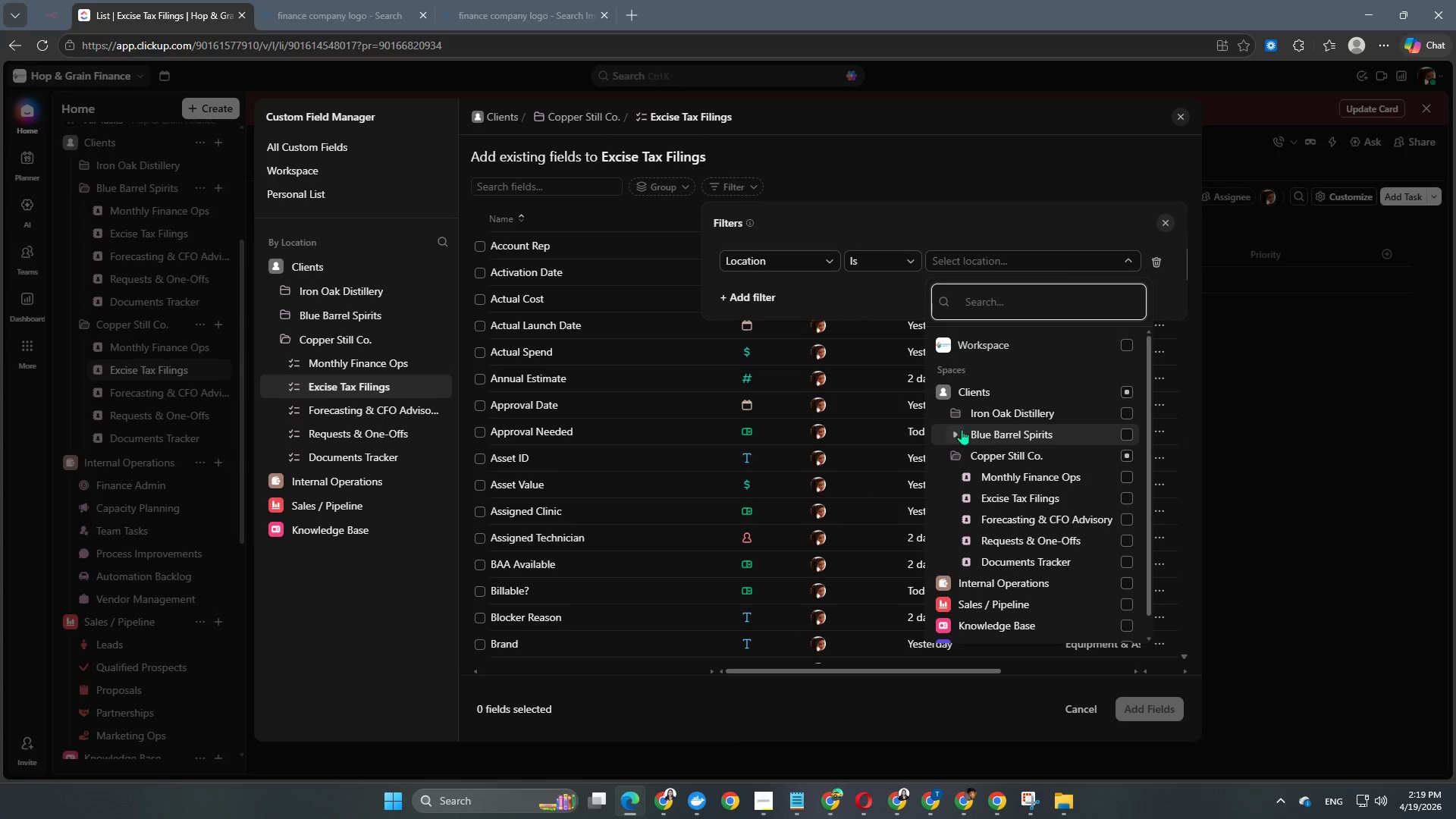 
left_click([956, 416])
 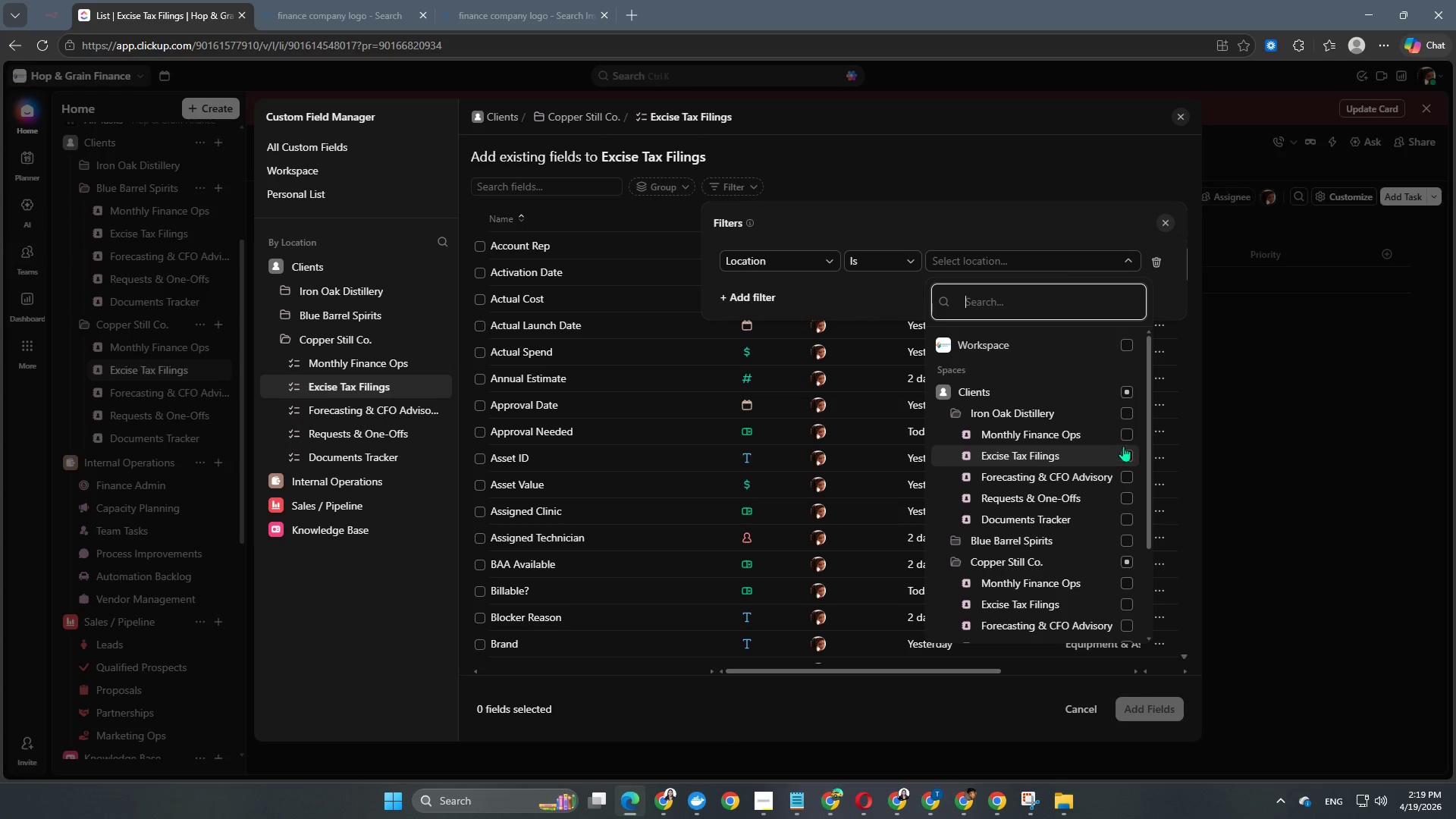 
left_click([1128, 453])
 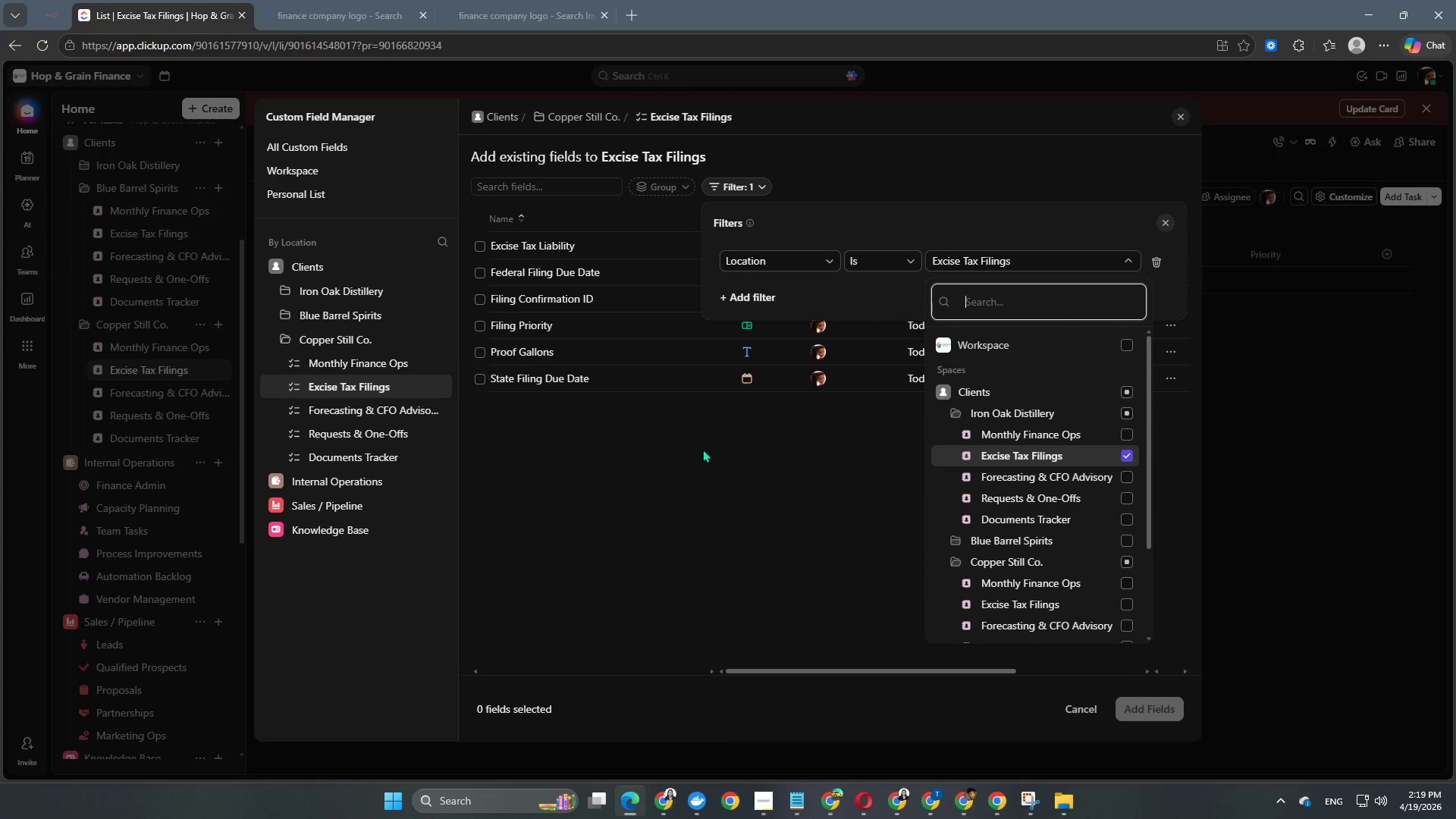 
left_click([654, 487])
 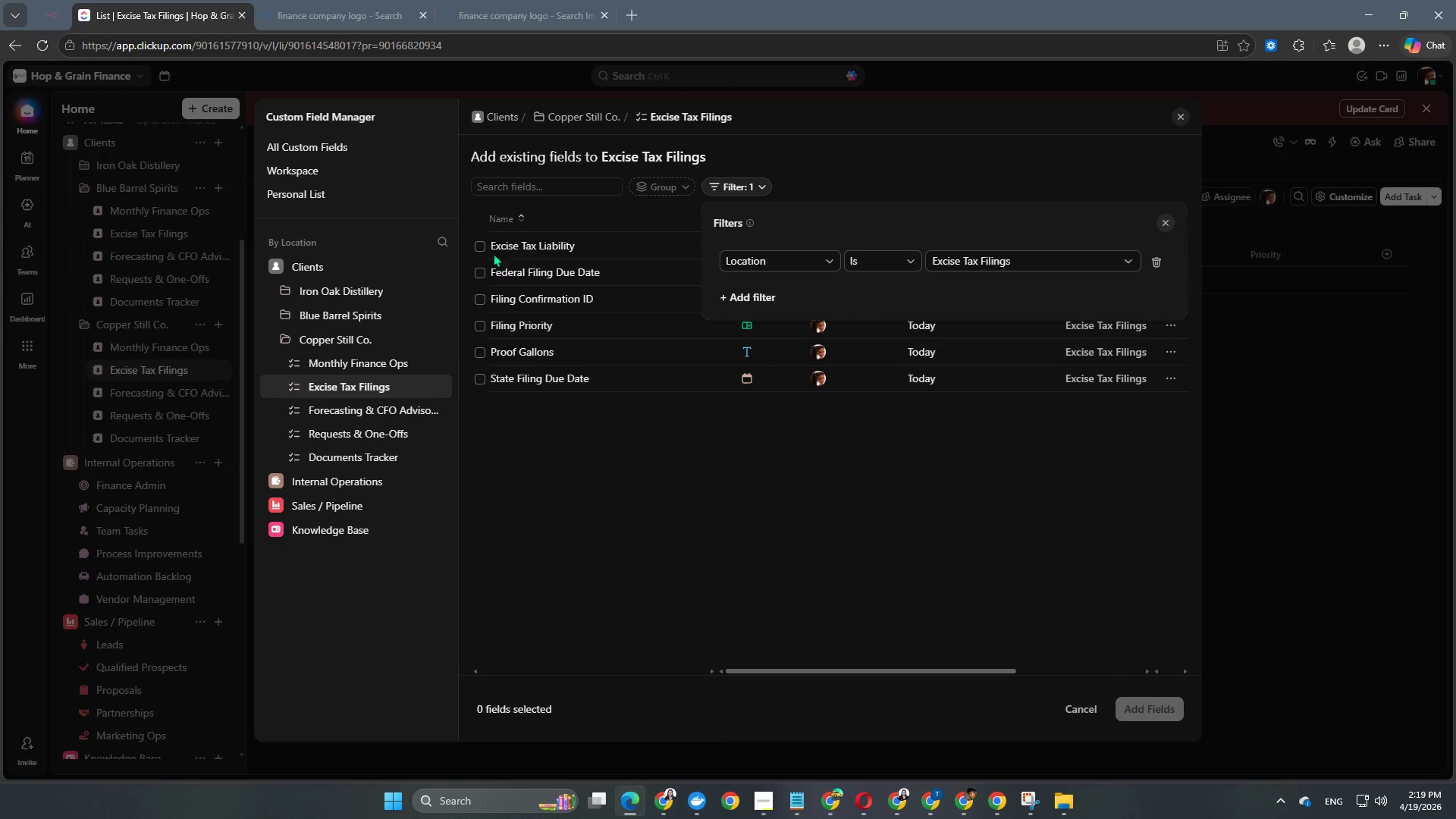 
left_click([482, 246])
 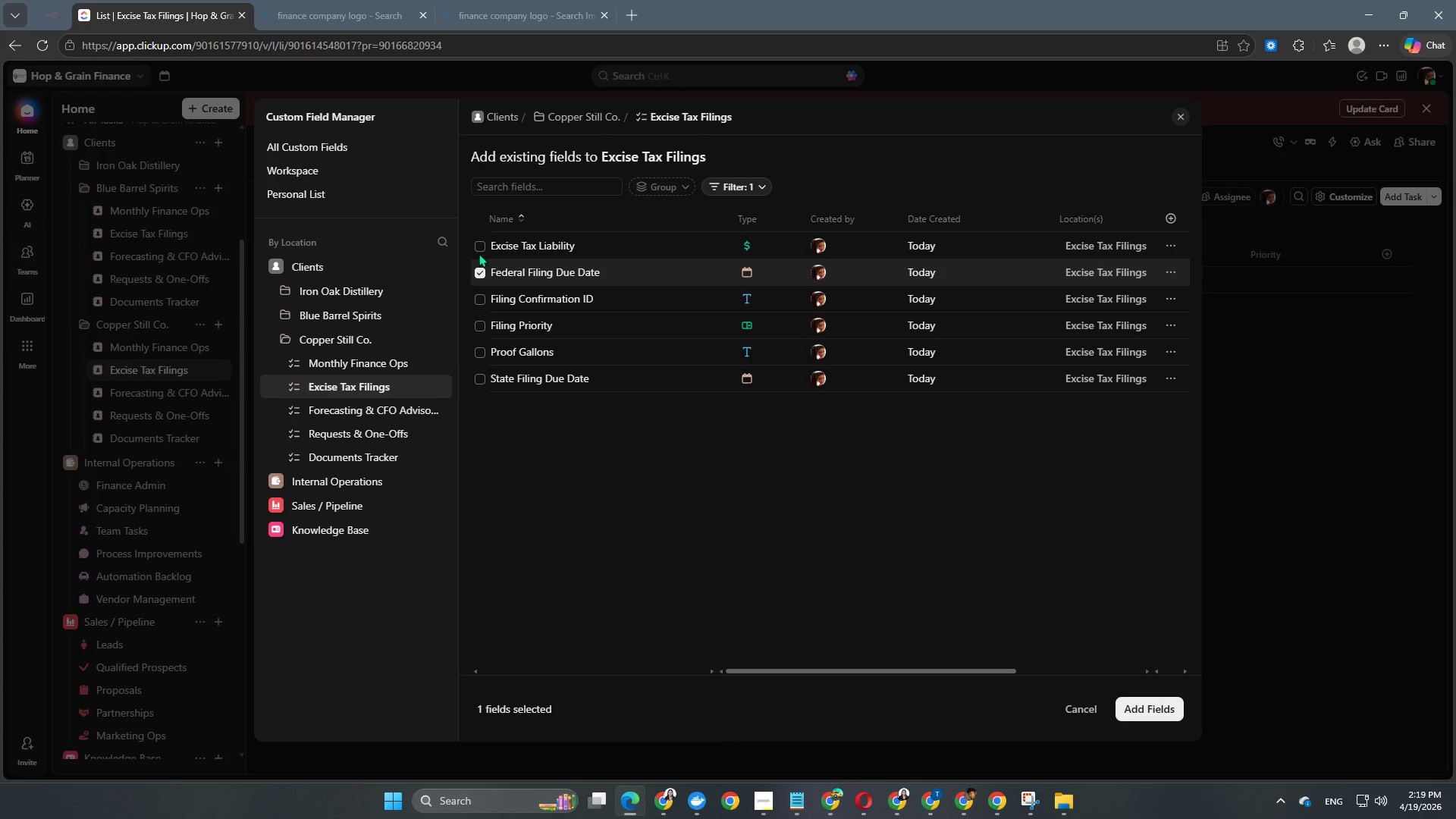 
double_click([477, 246])
 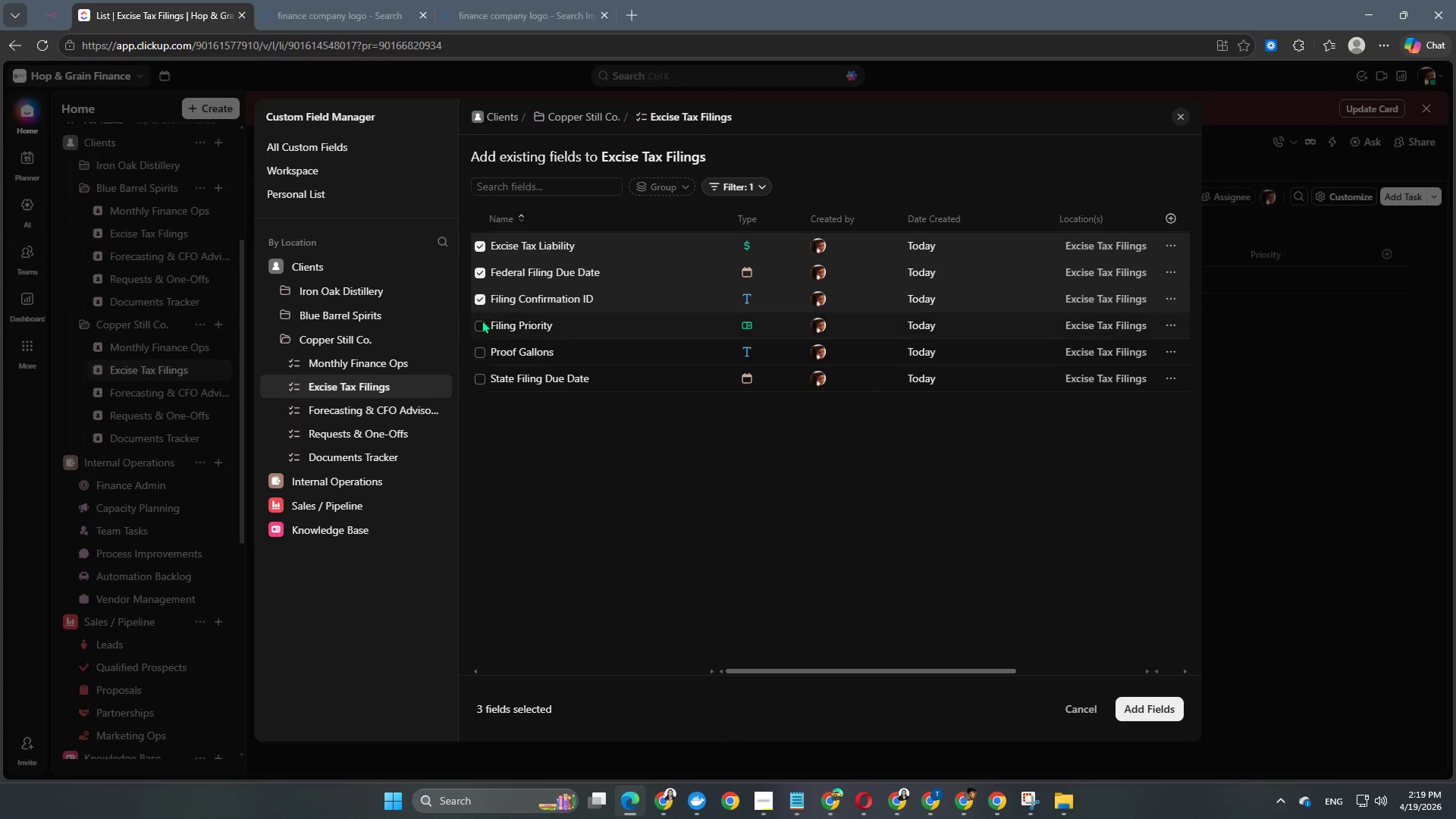 
double_click([481, 329])
 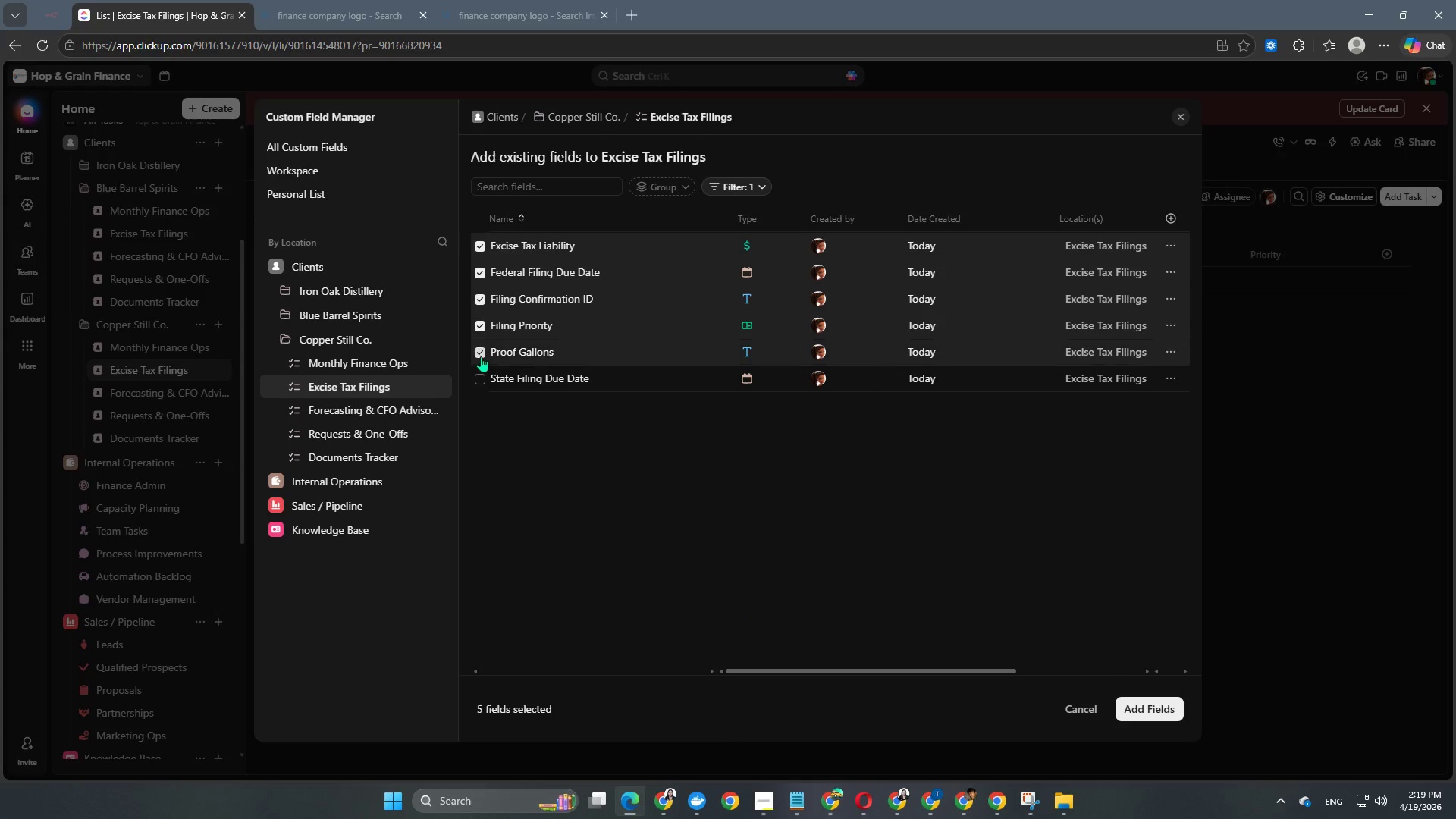 
triple_click([481, 356])
 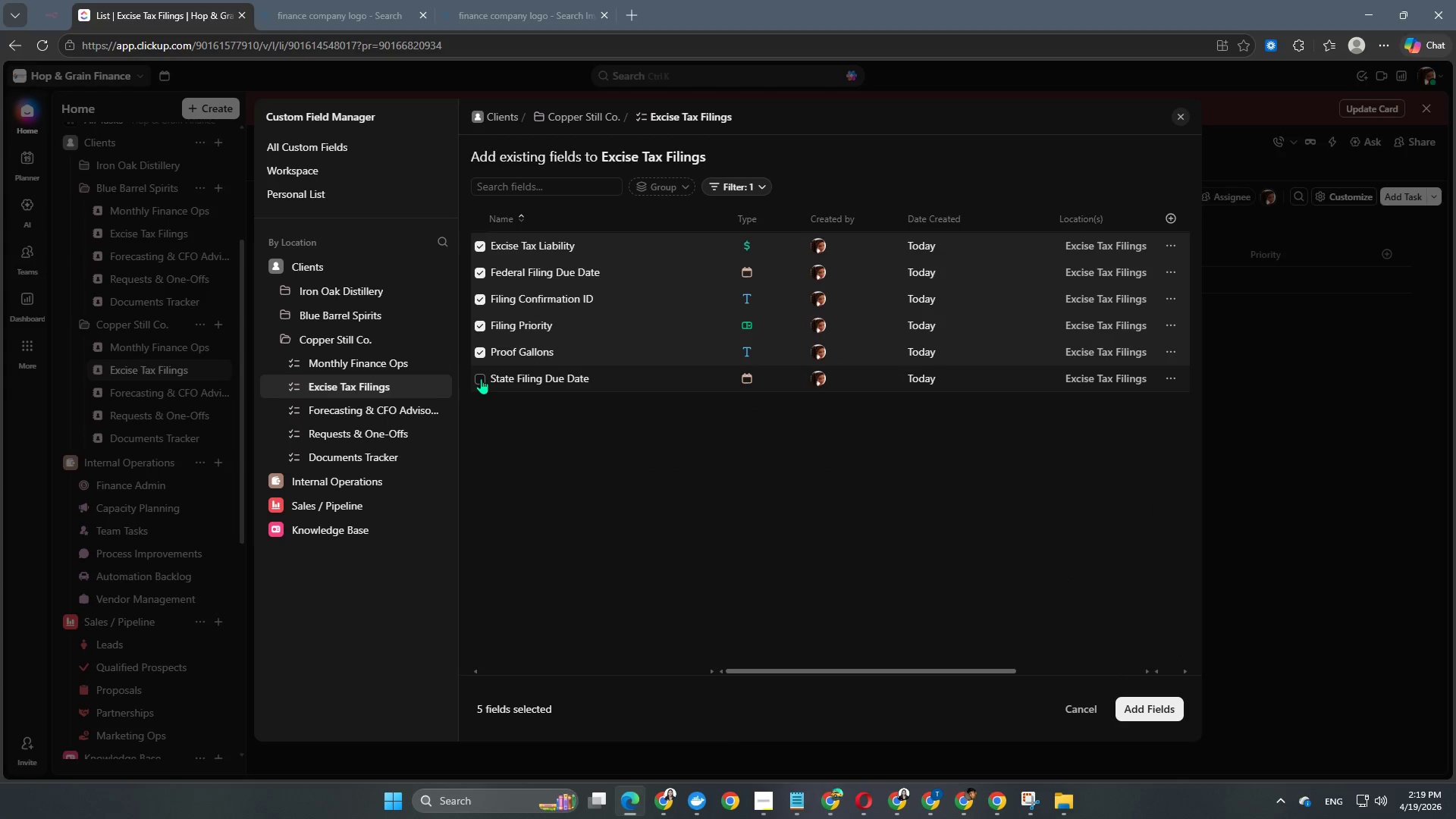 
triple_click([481, 378])
 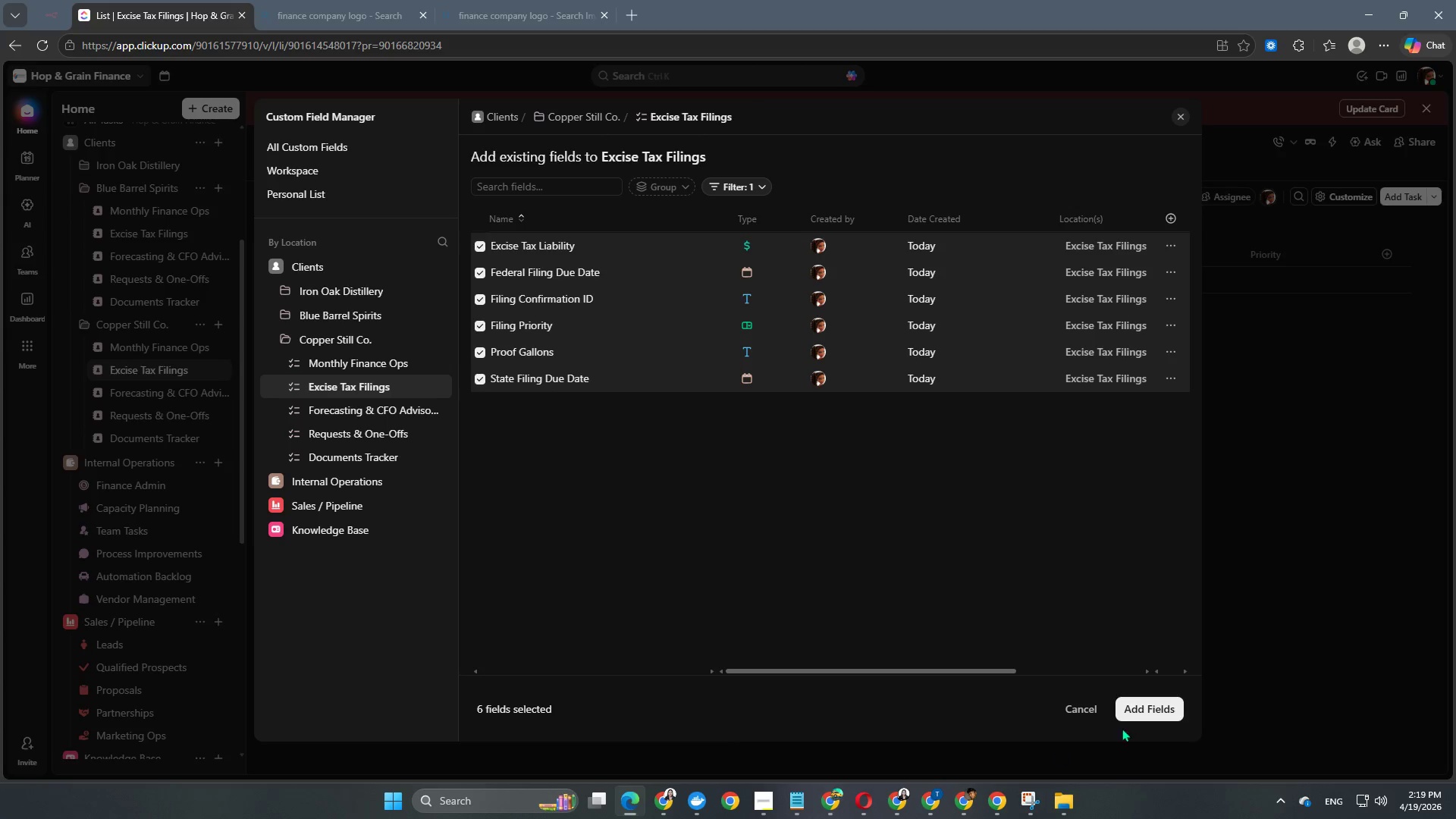 
left_click([1134, 716])
 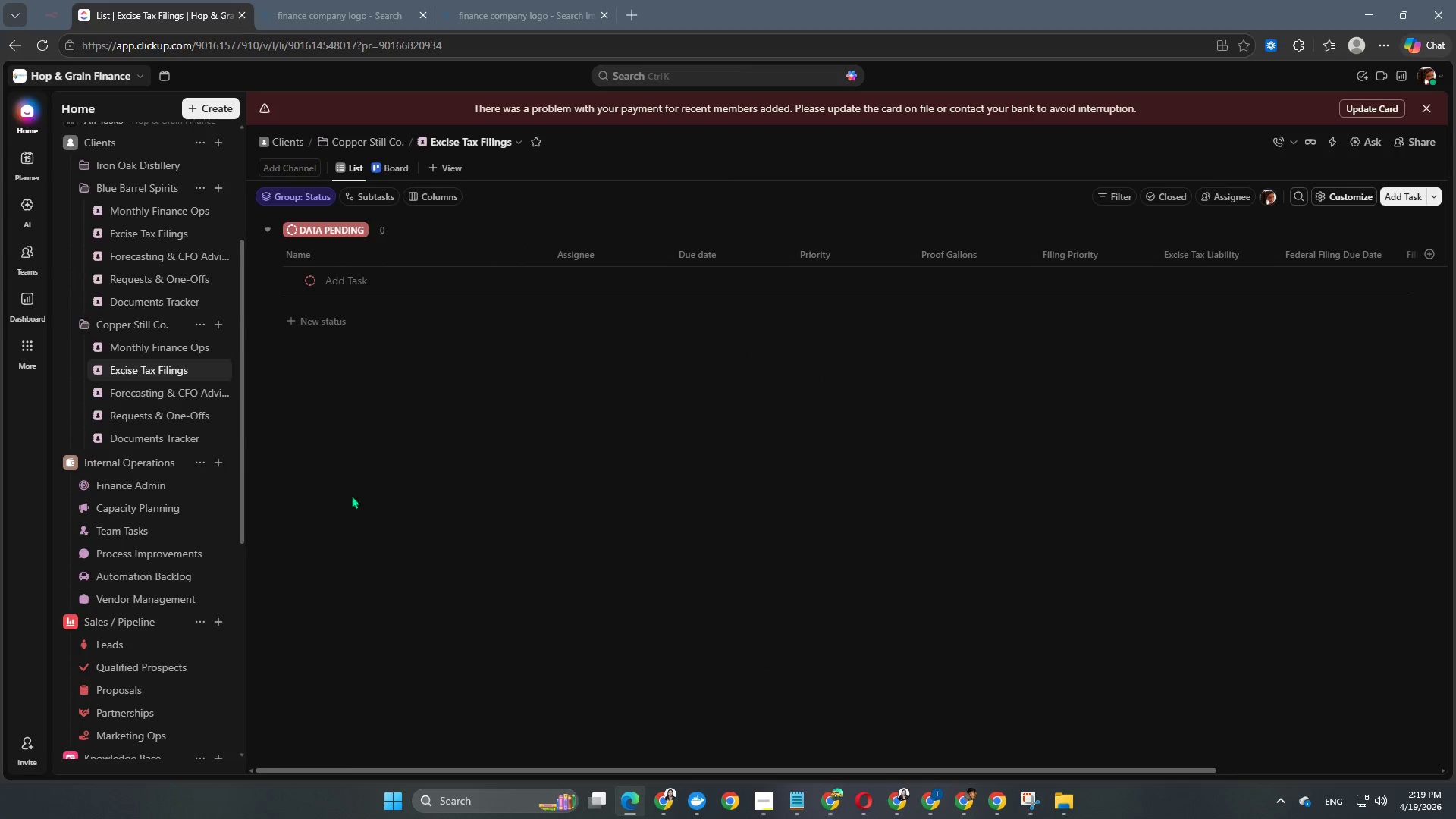 
left_click([203, 389])
 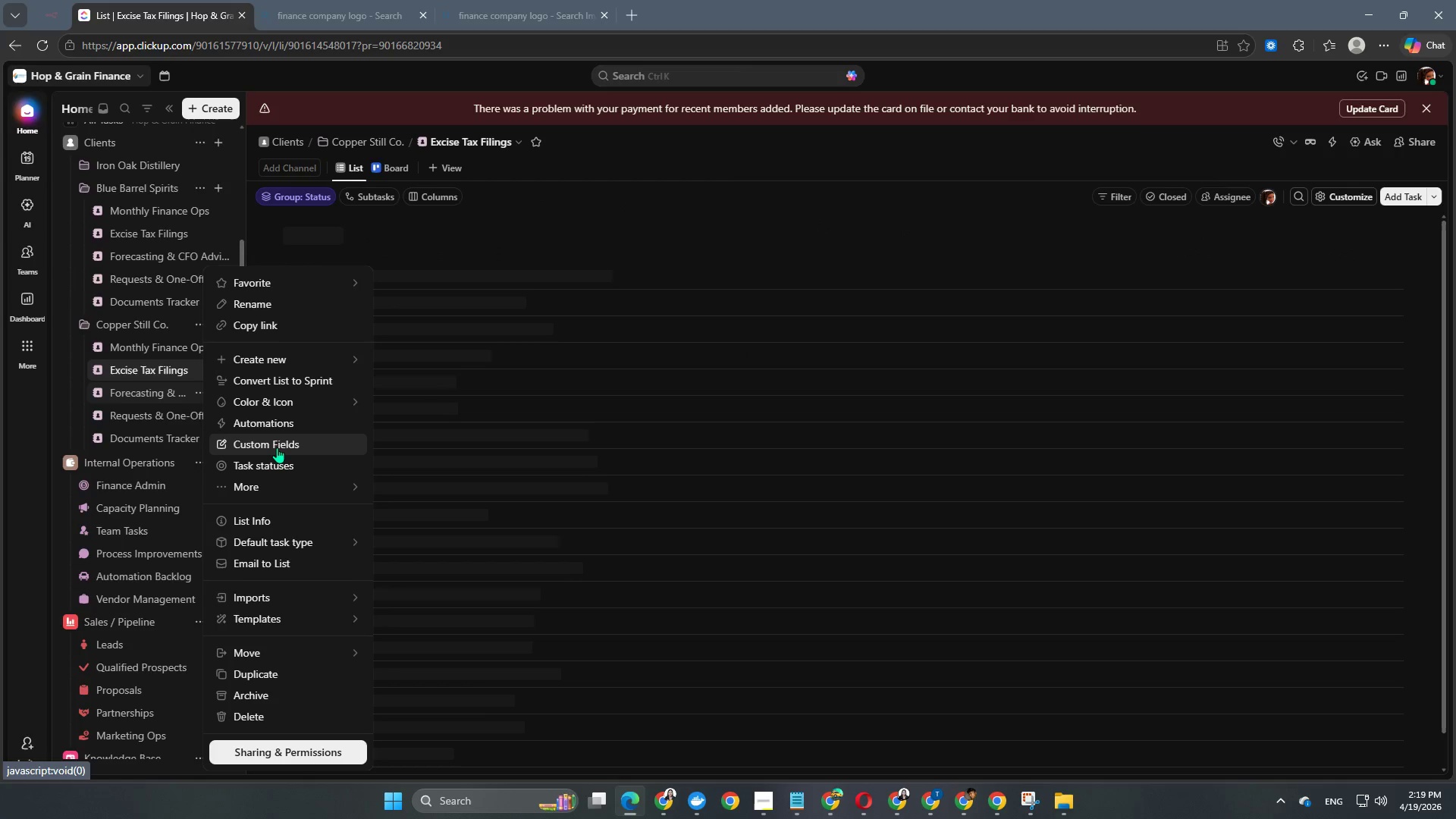 
left_click([277, 447])
 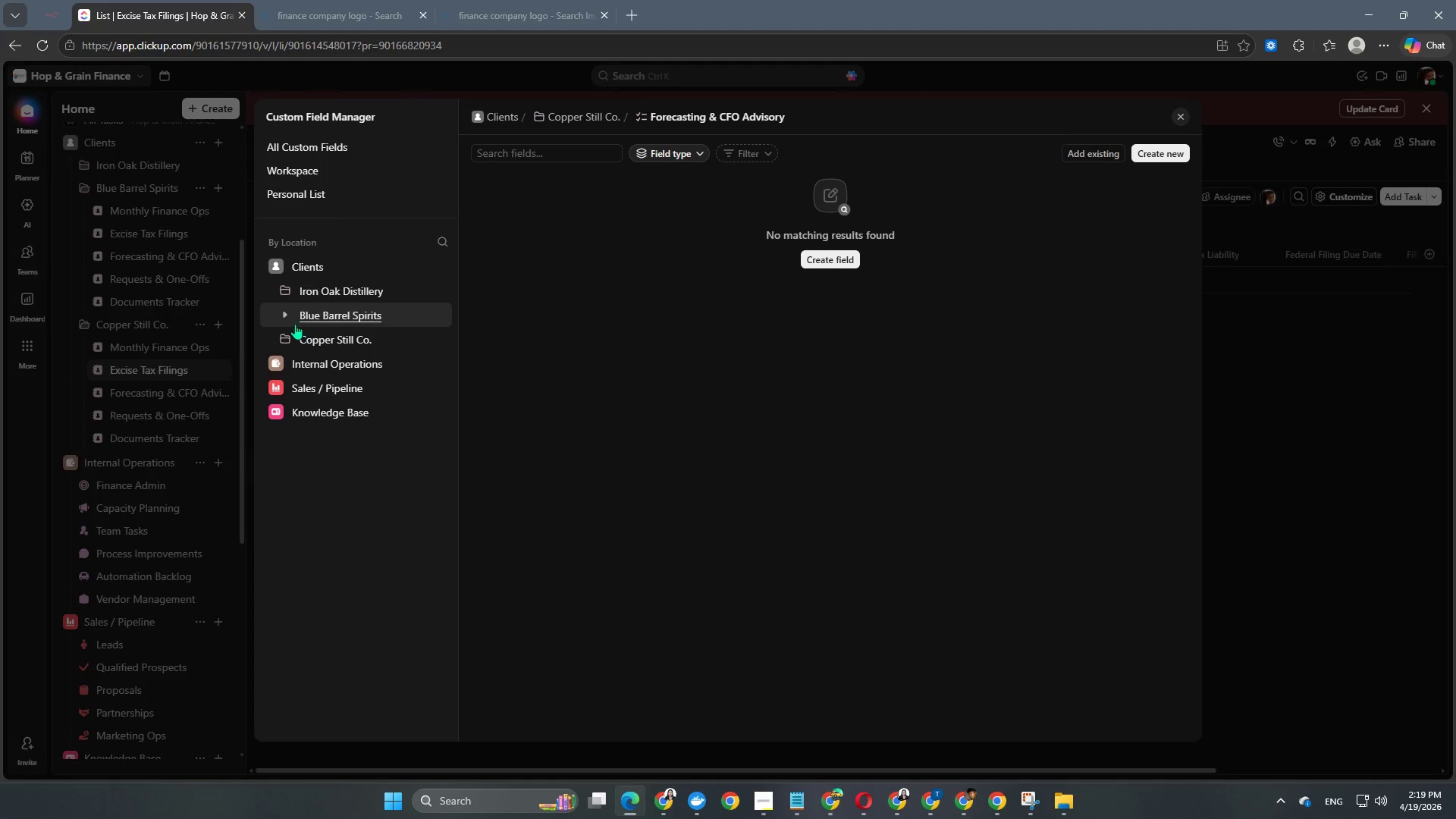 
left_click([287, 313])
 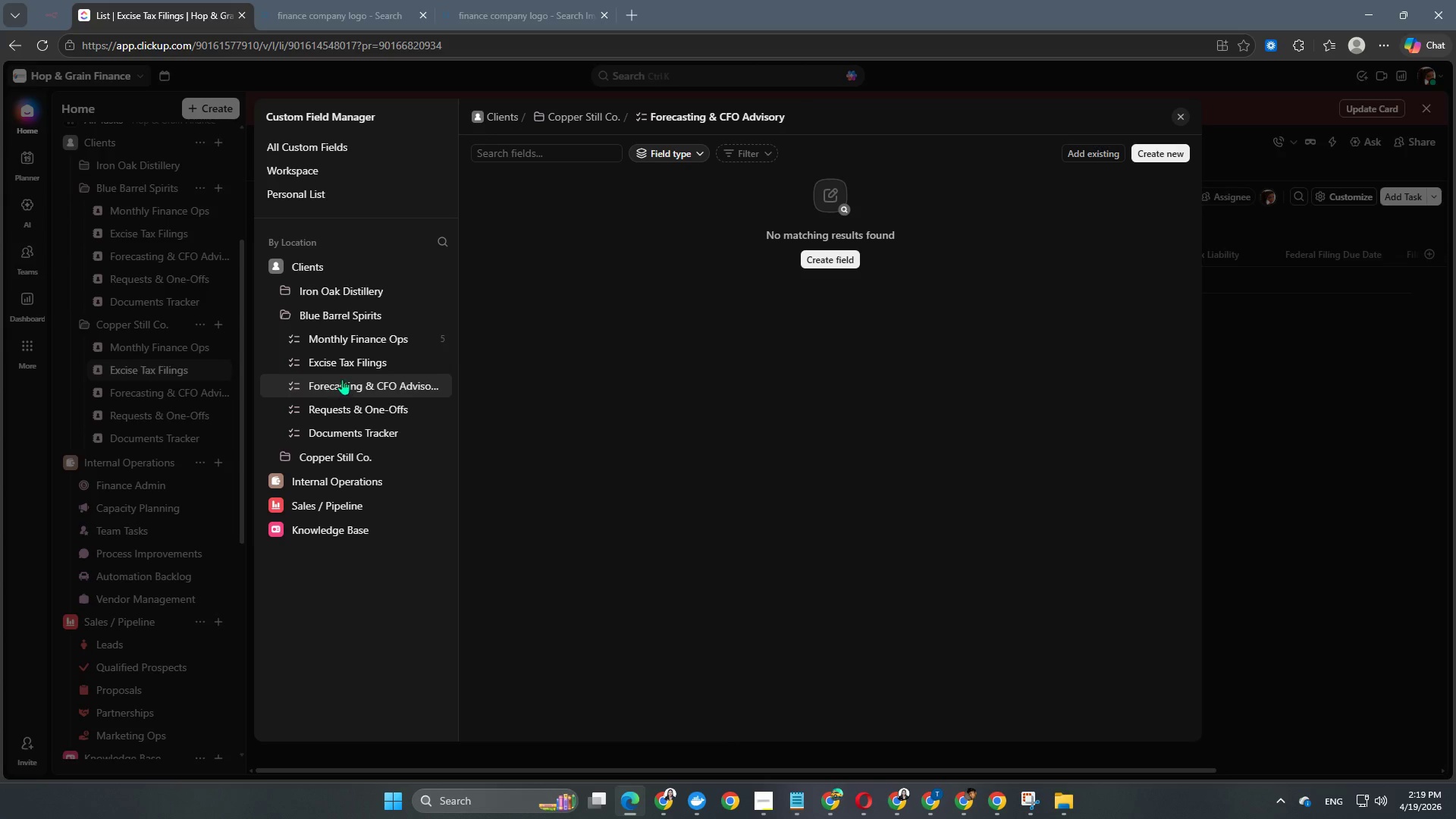 
left_click([281, 285])
 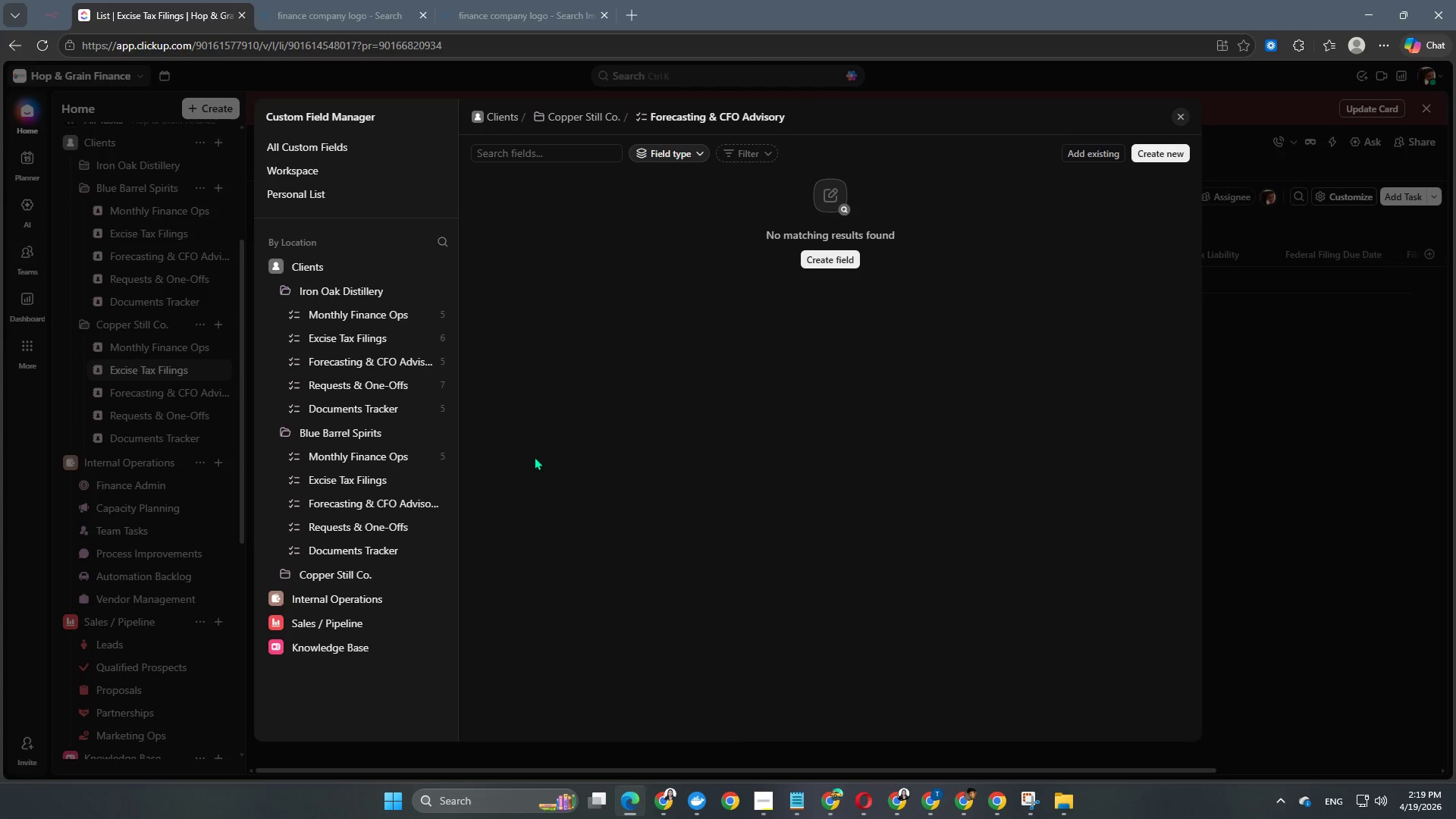 
left_click([1360, 494])
 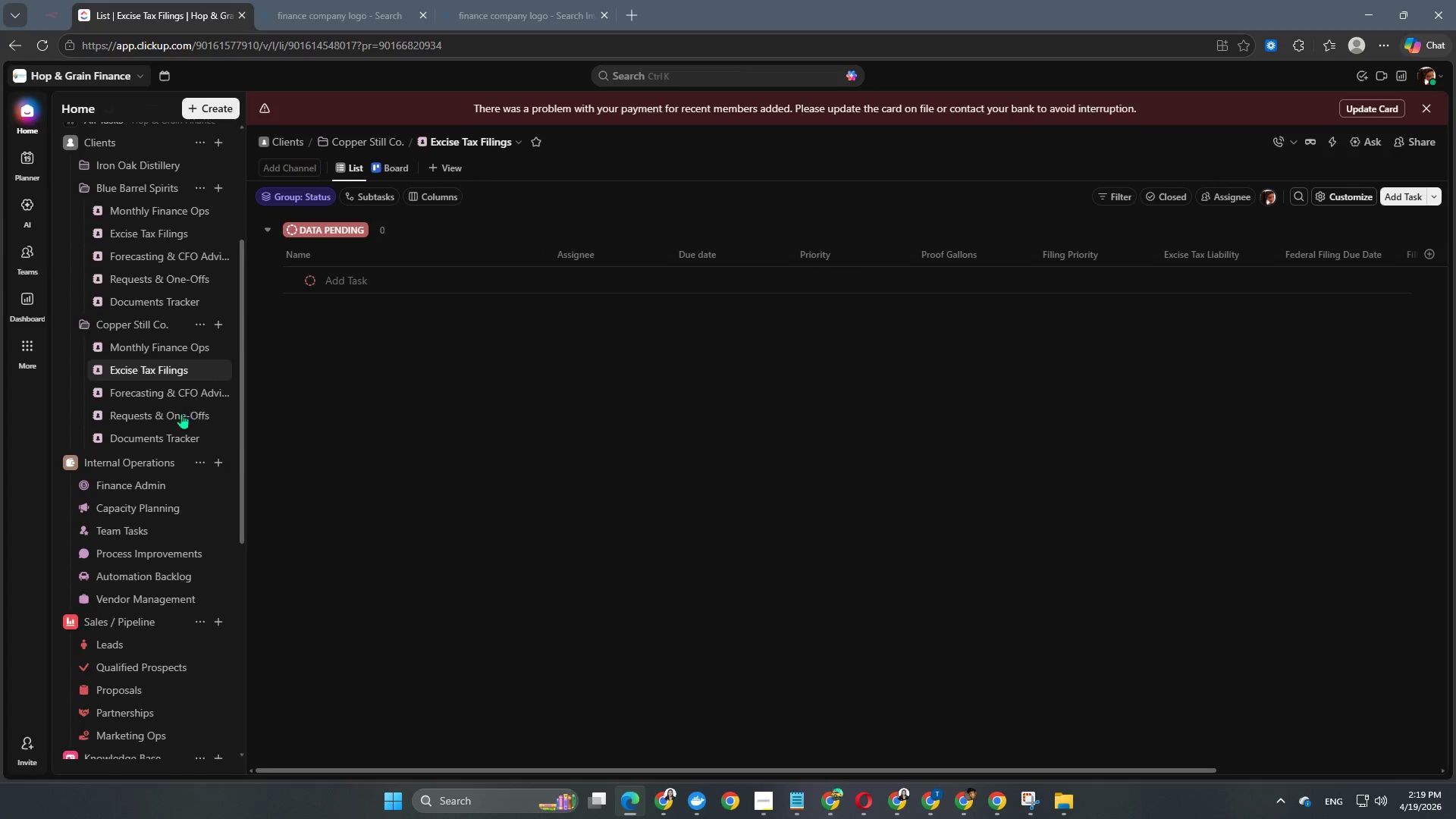 
left_click([172, 397])
 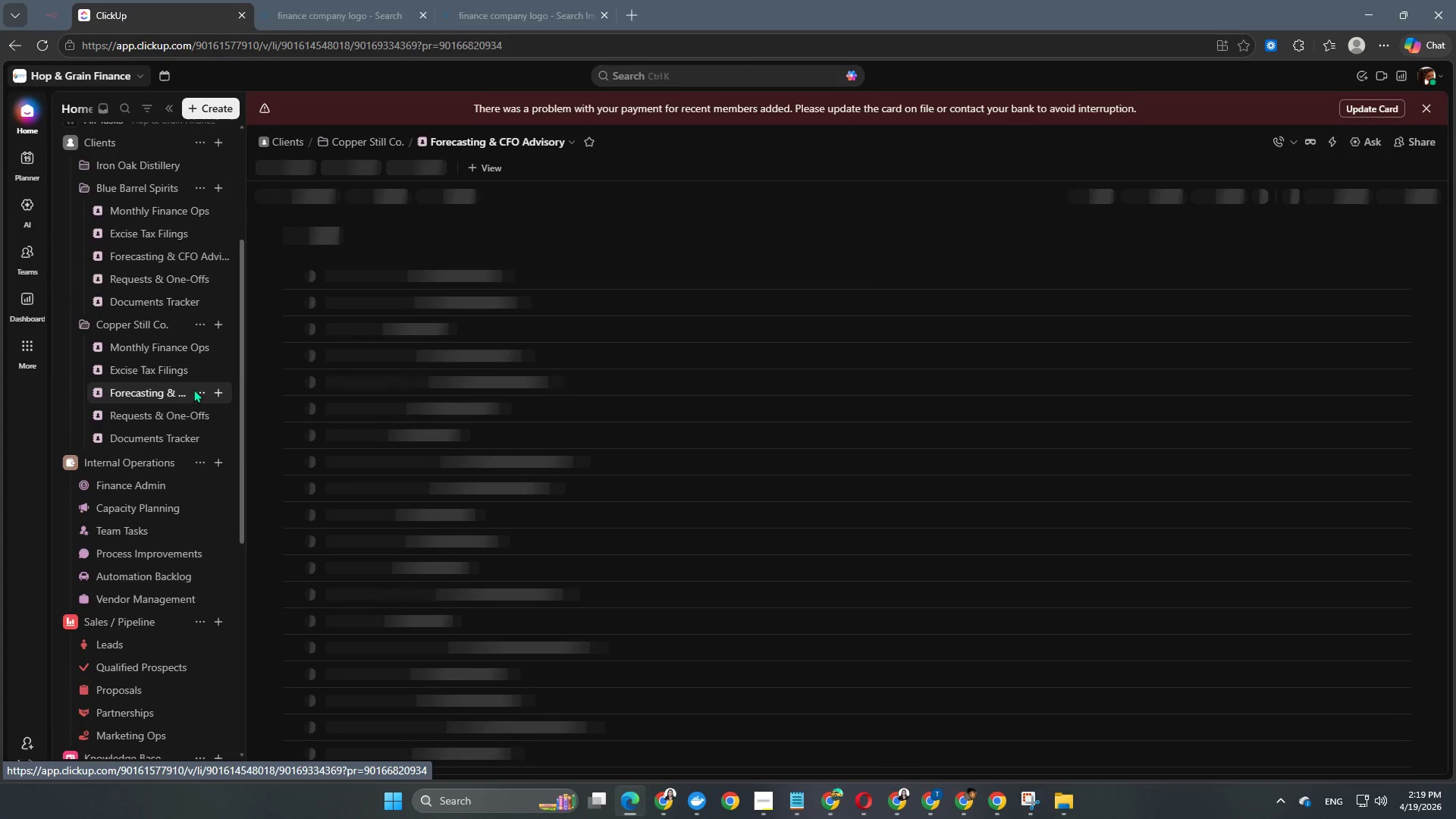 
left_click([198, 391])
 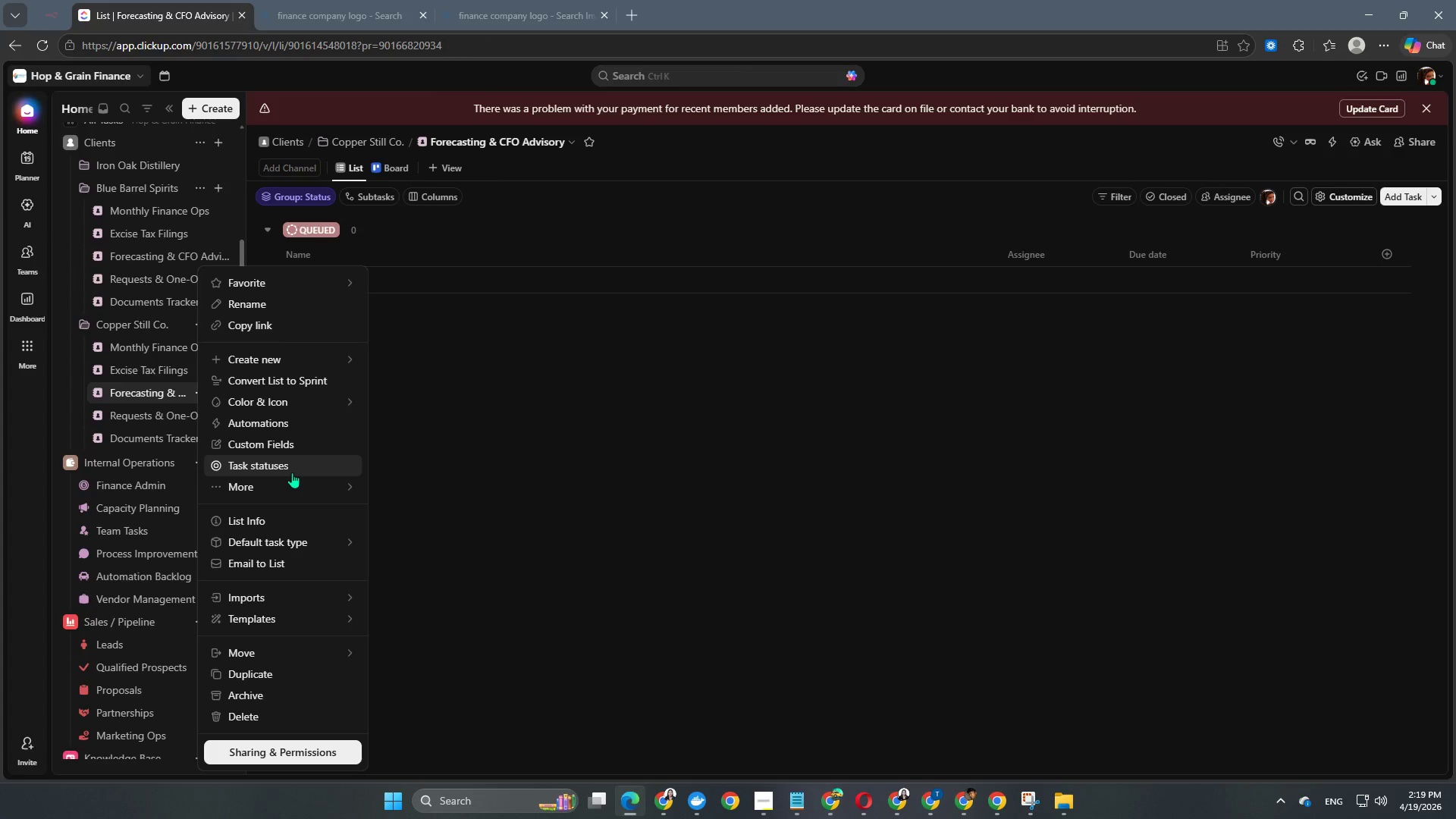 
left_click([297, 444])
 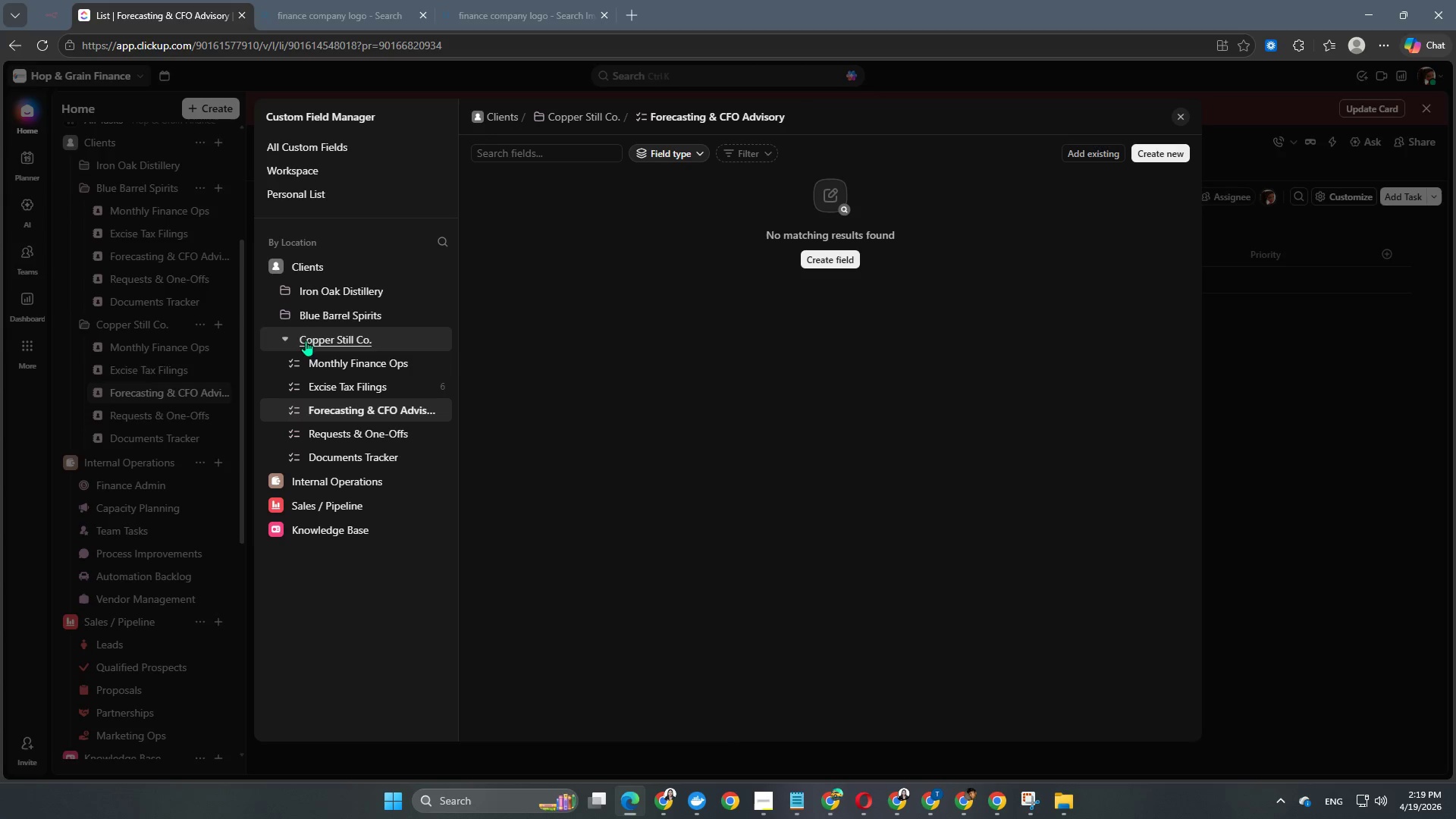 
wait(6.53)
 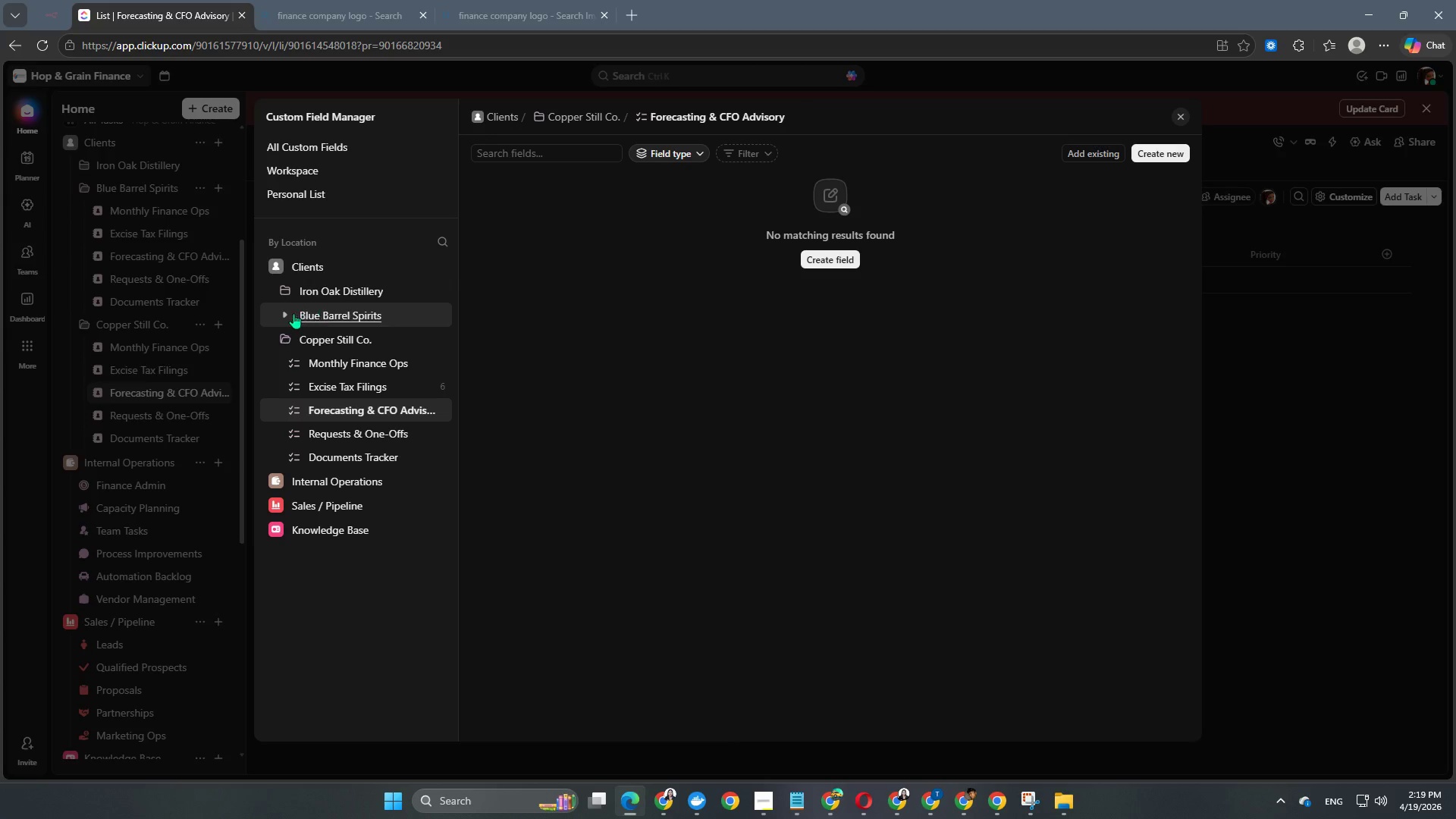 
left_click([339, 389])
 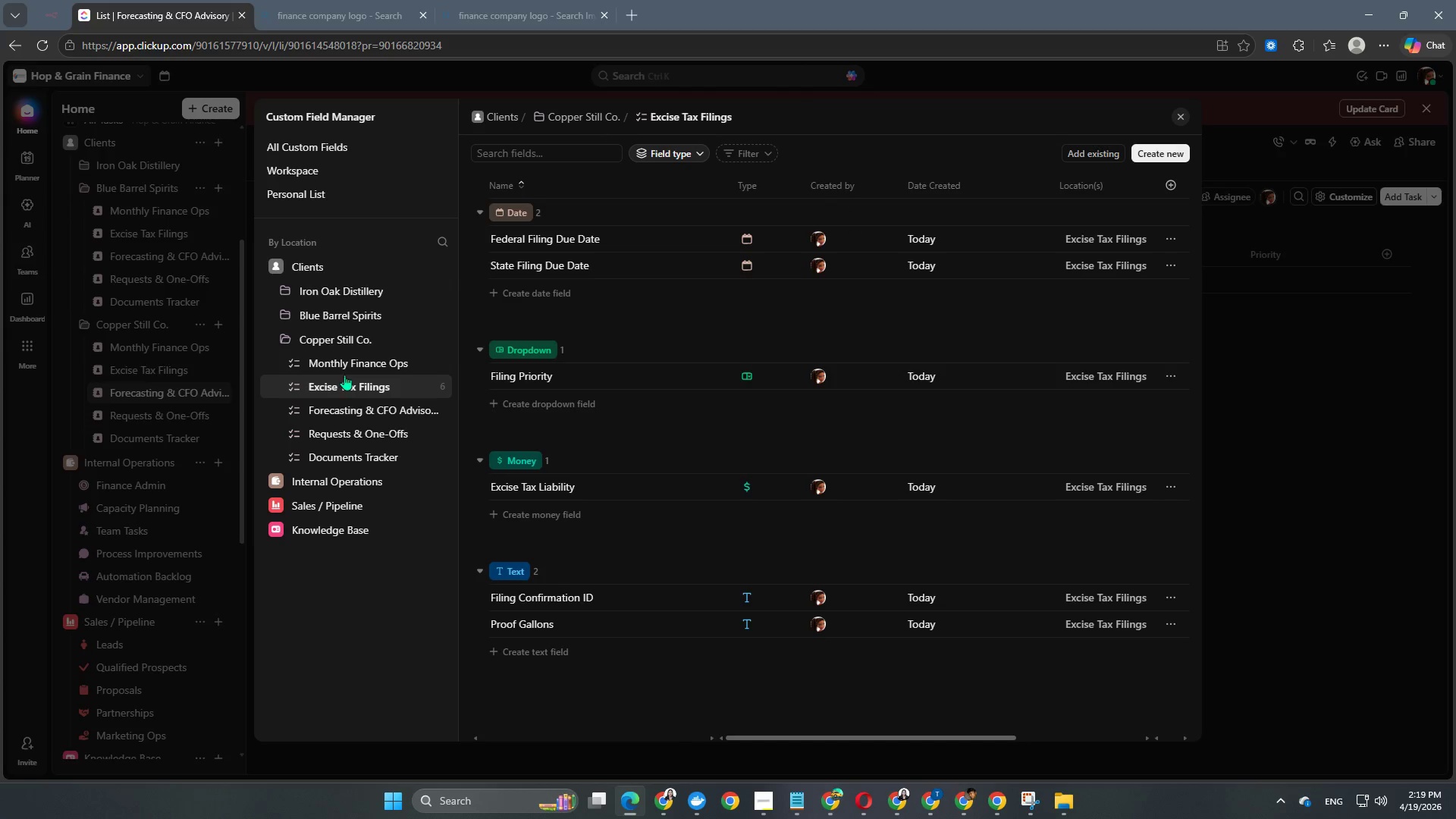 
left_click([345, 368])
 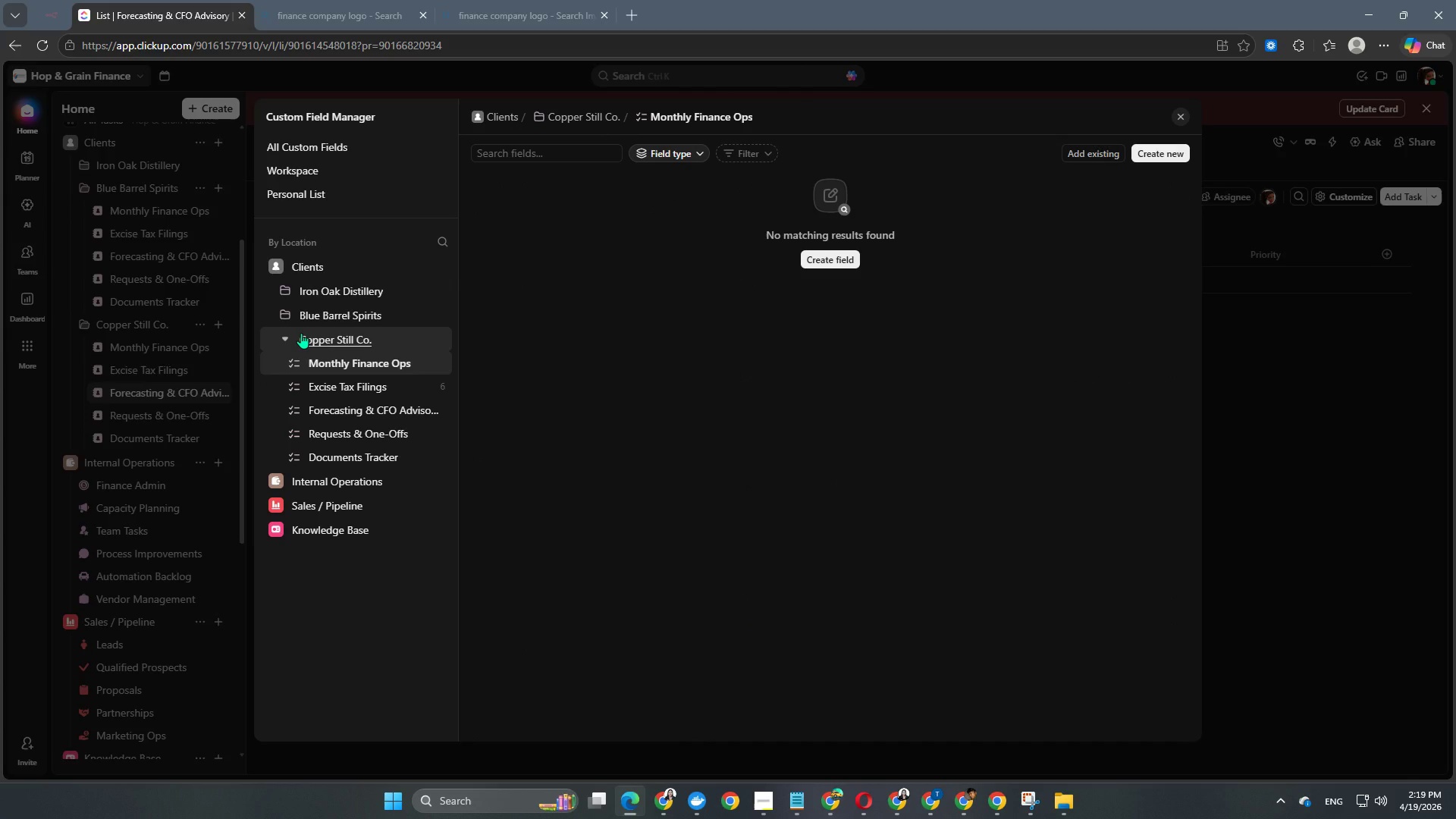 
left_click([288, 315])
 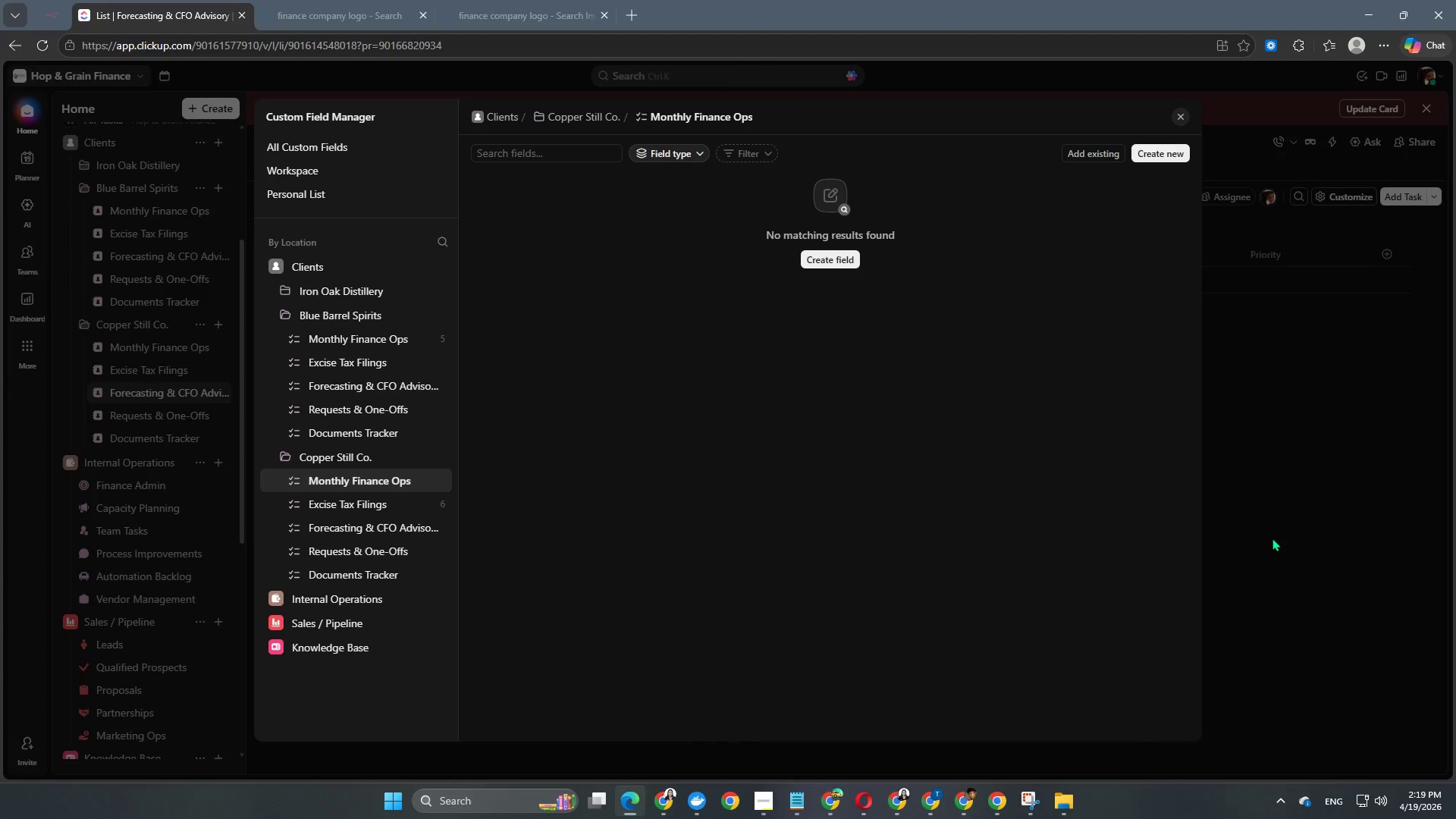 
left_click([1301, 531])
 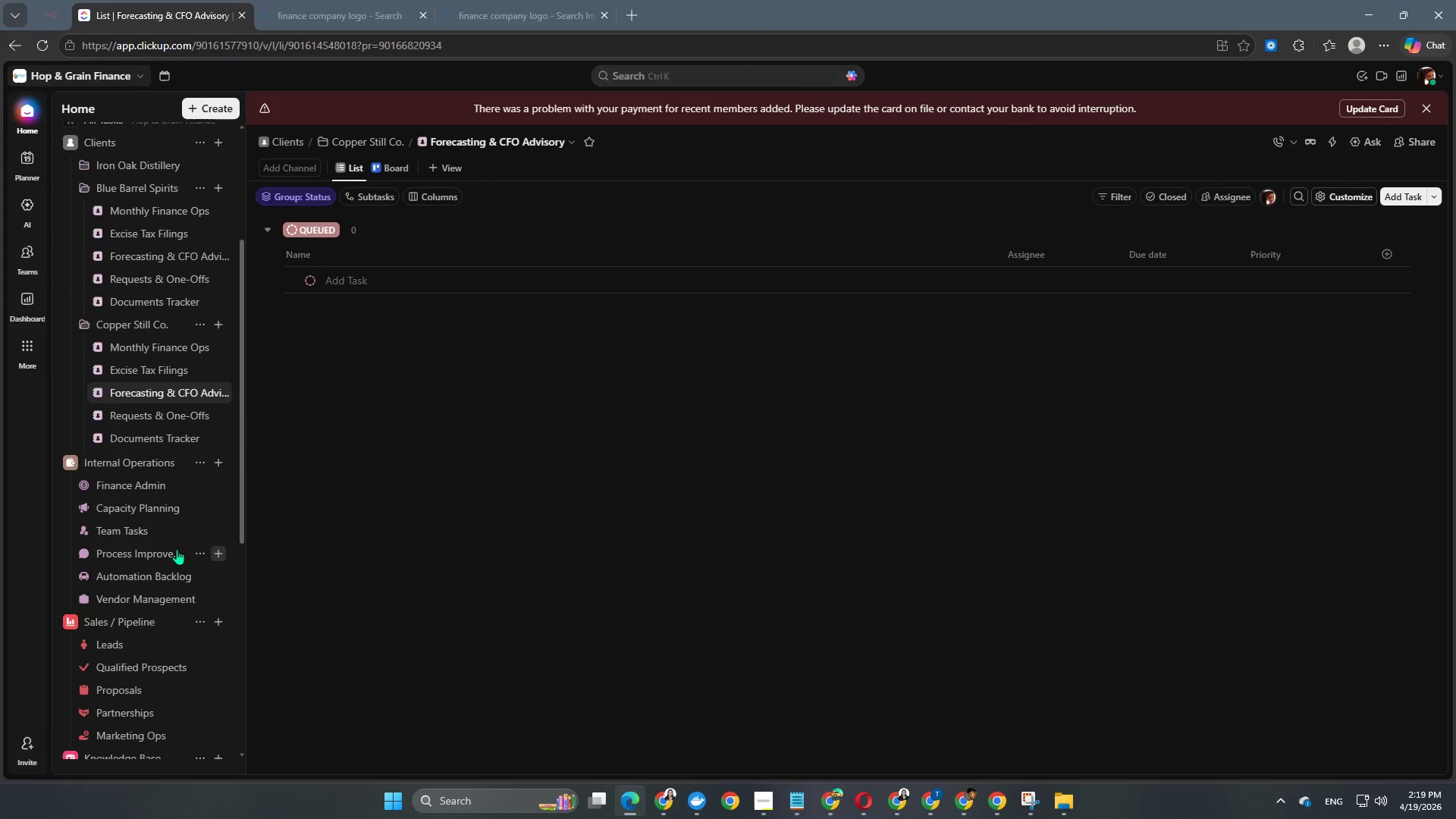 
scroll: coordinate [177, 549], scroll_direction: up, amount: 6.0
 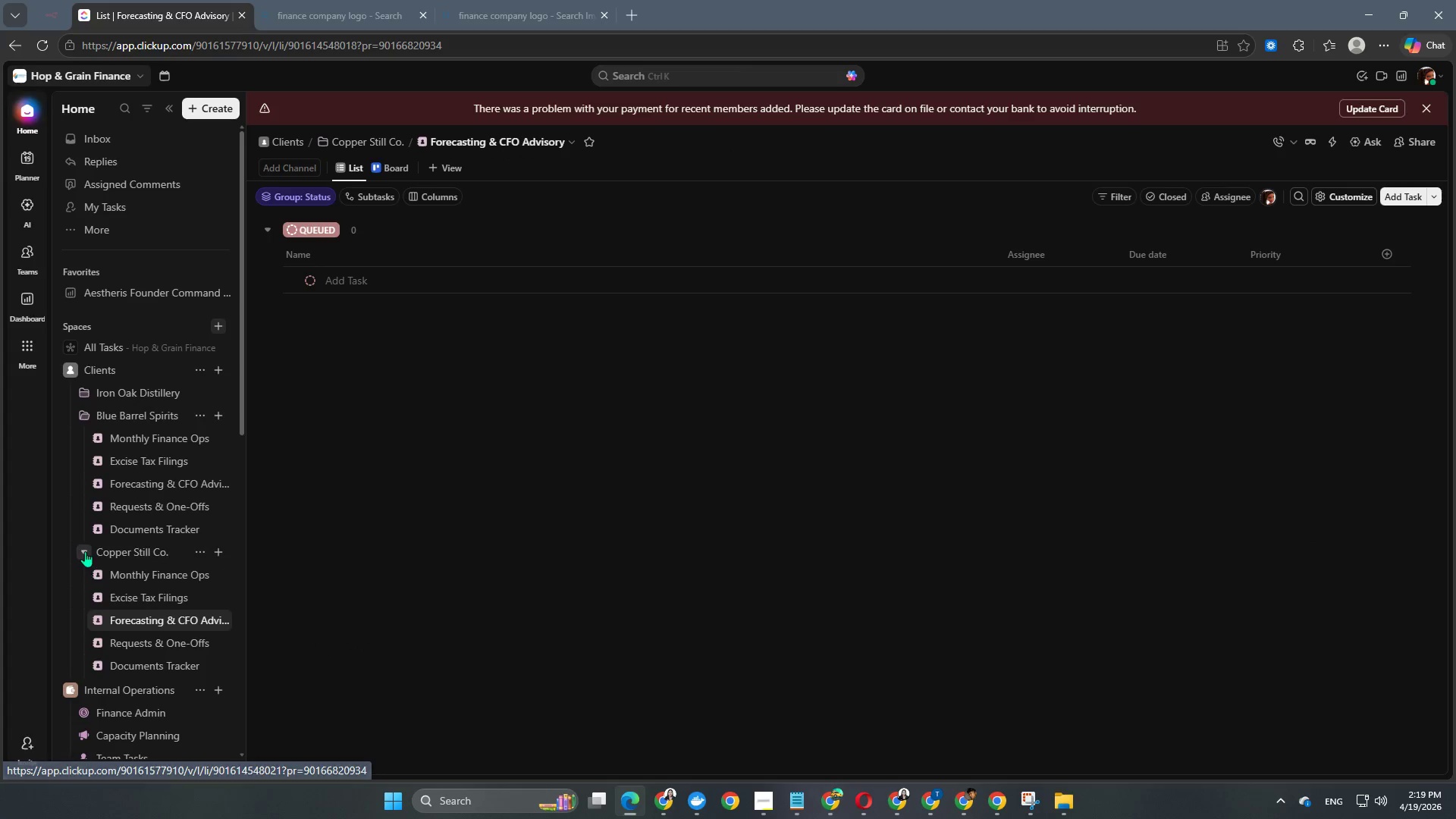 
left_click([83, 549])
 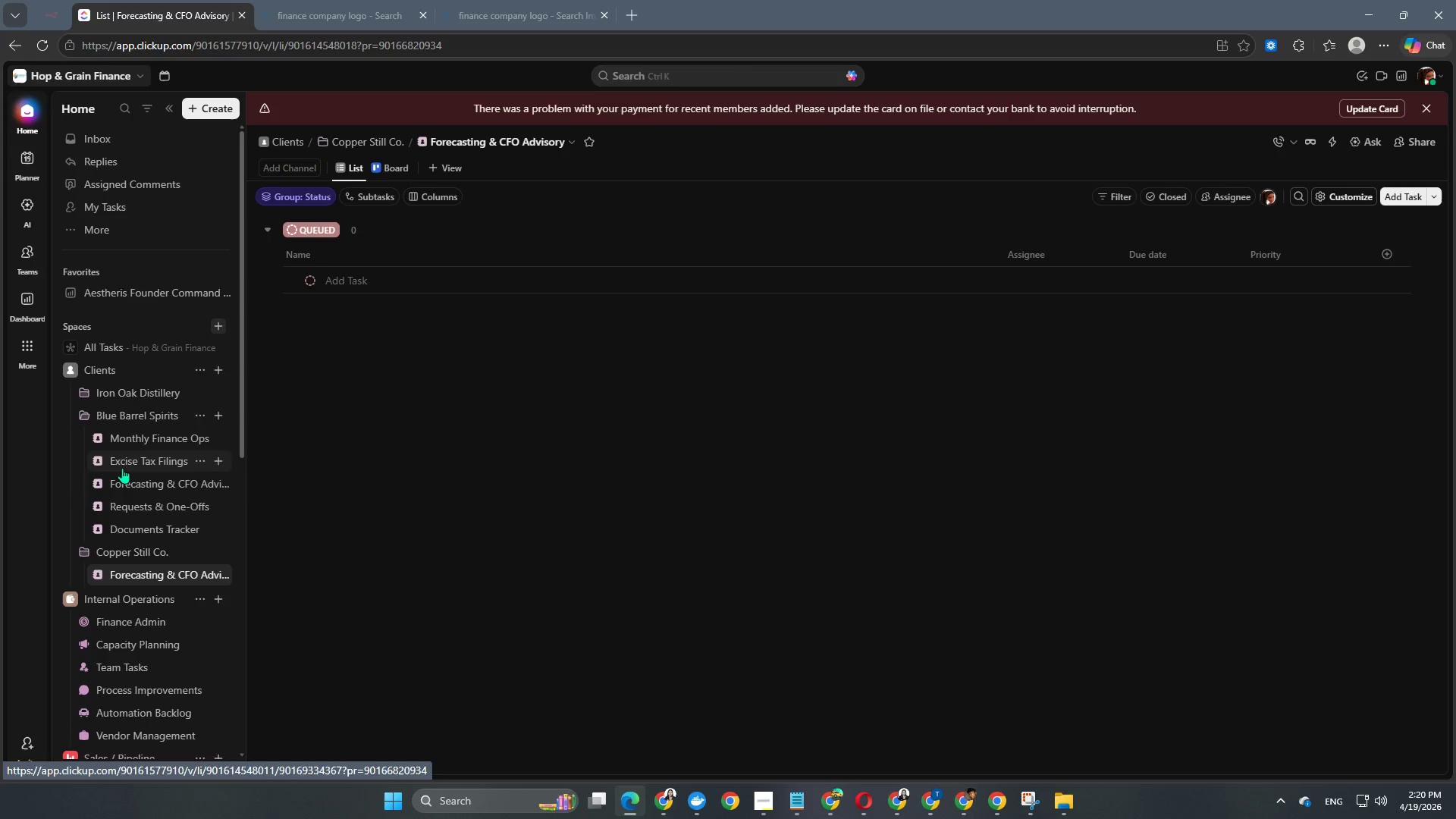 
left_click([136, 444])
 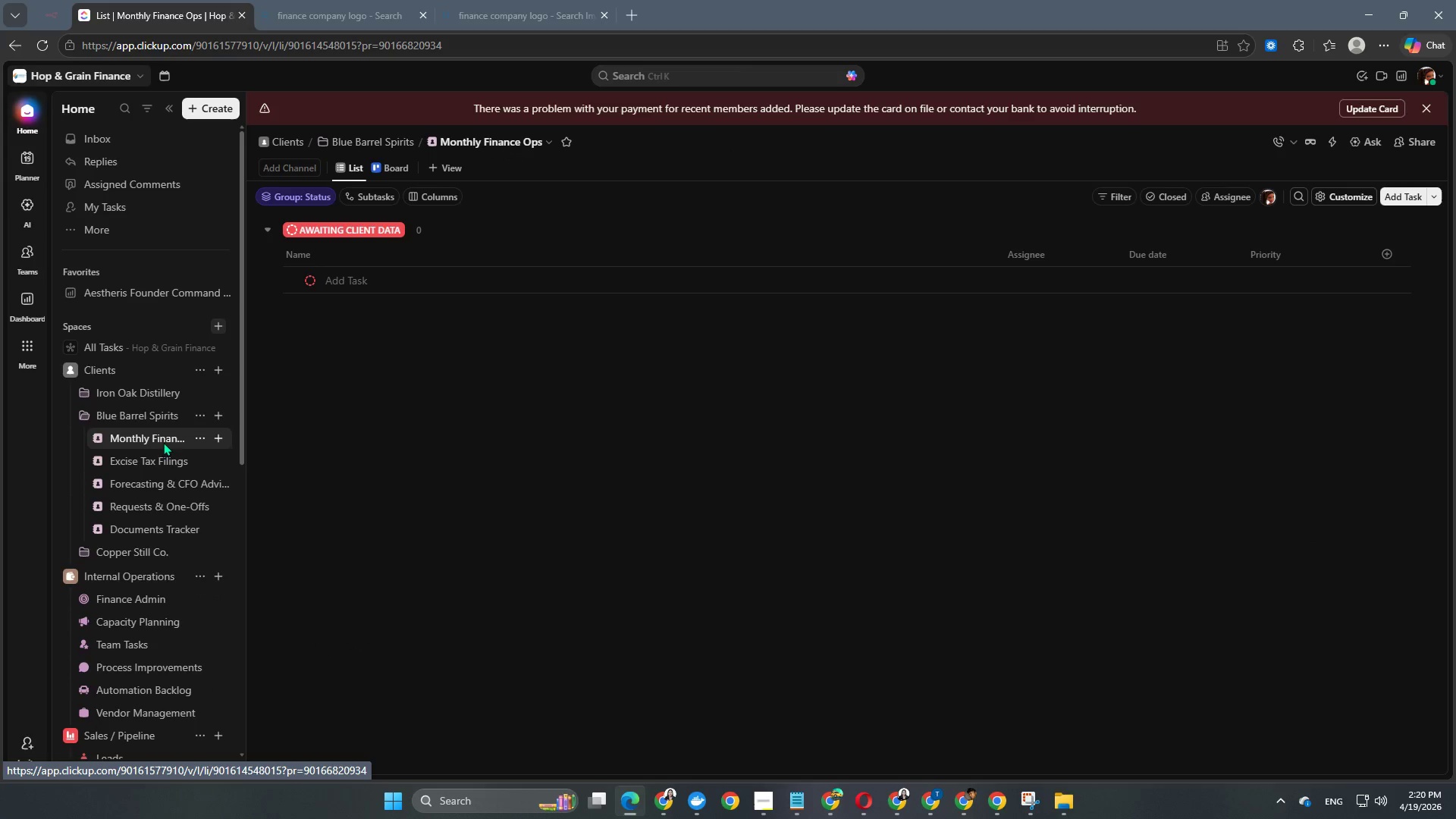 
left_click([200, 438])
 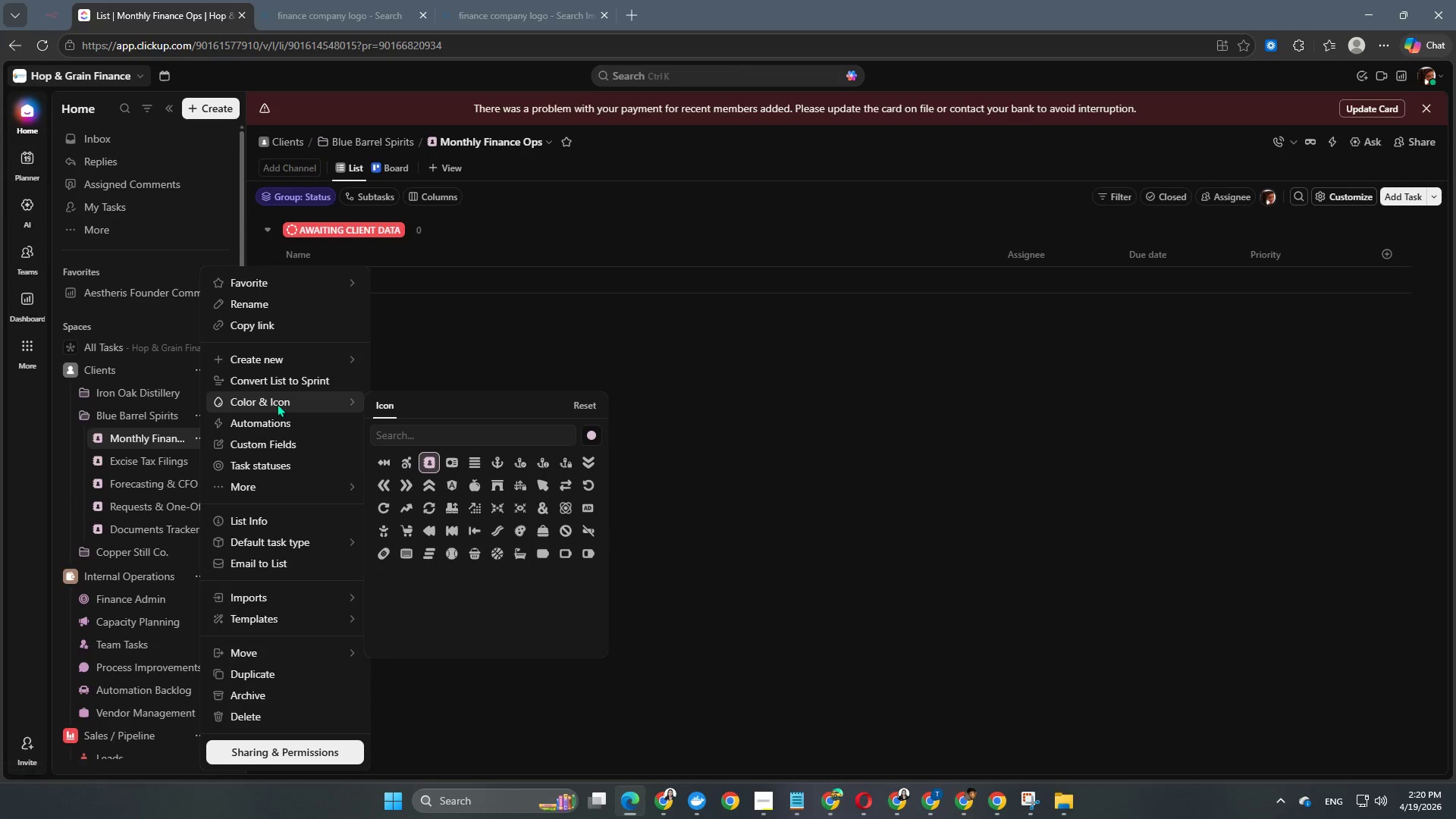 
left_click([279, 446])
 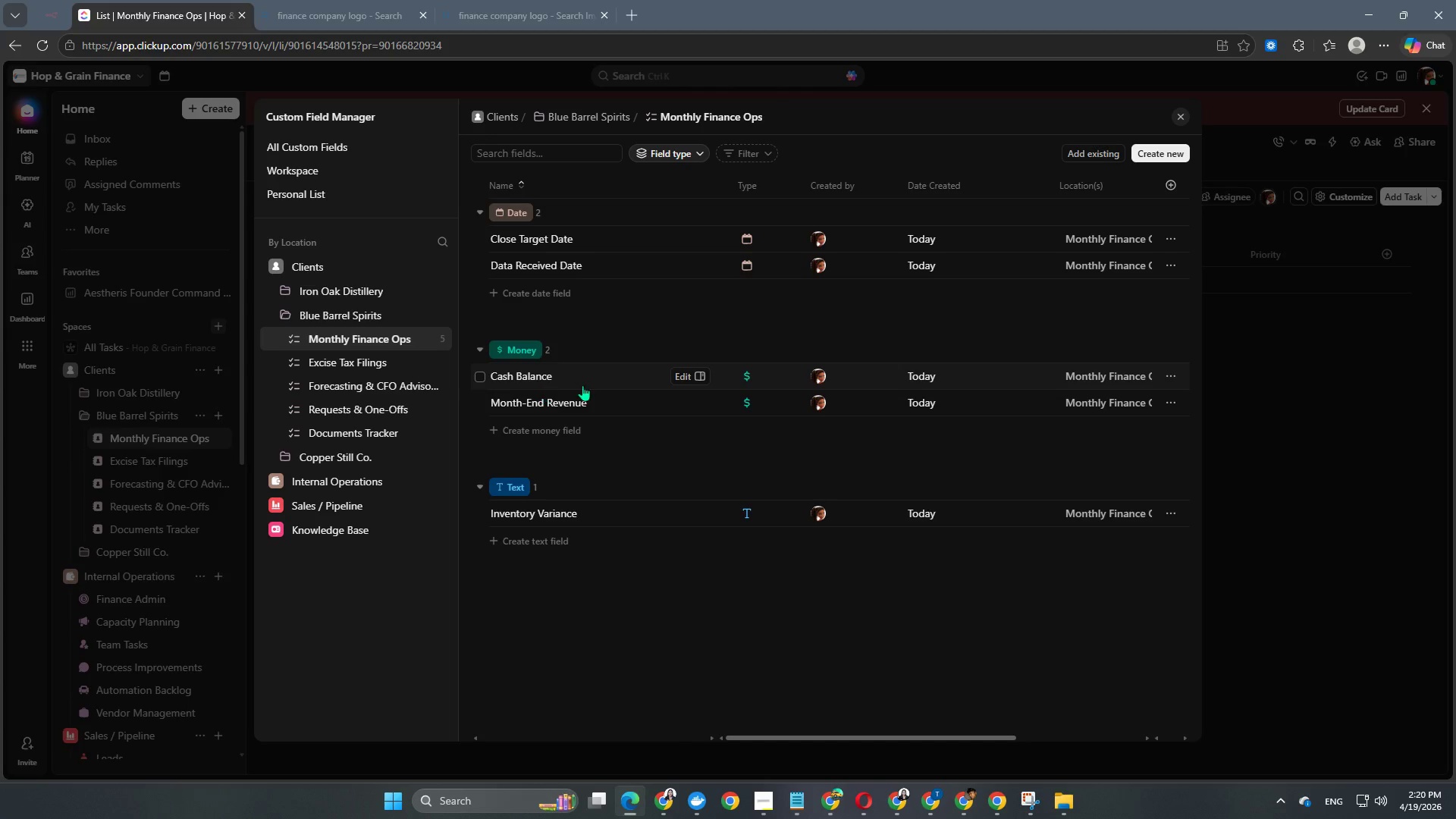 
scroll: coordinate [662, 413], scroll_direction: down, amount: 2.0
 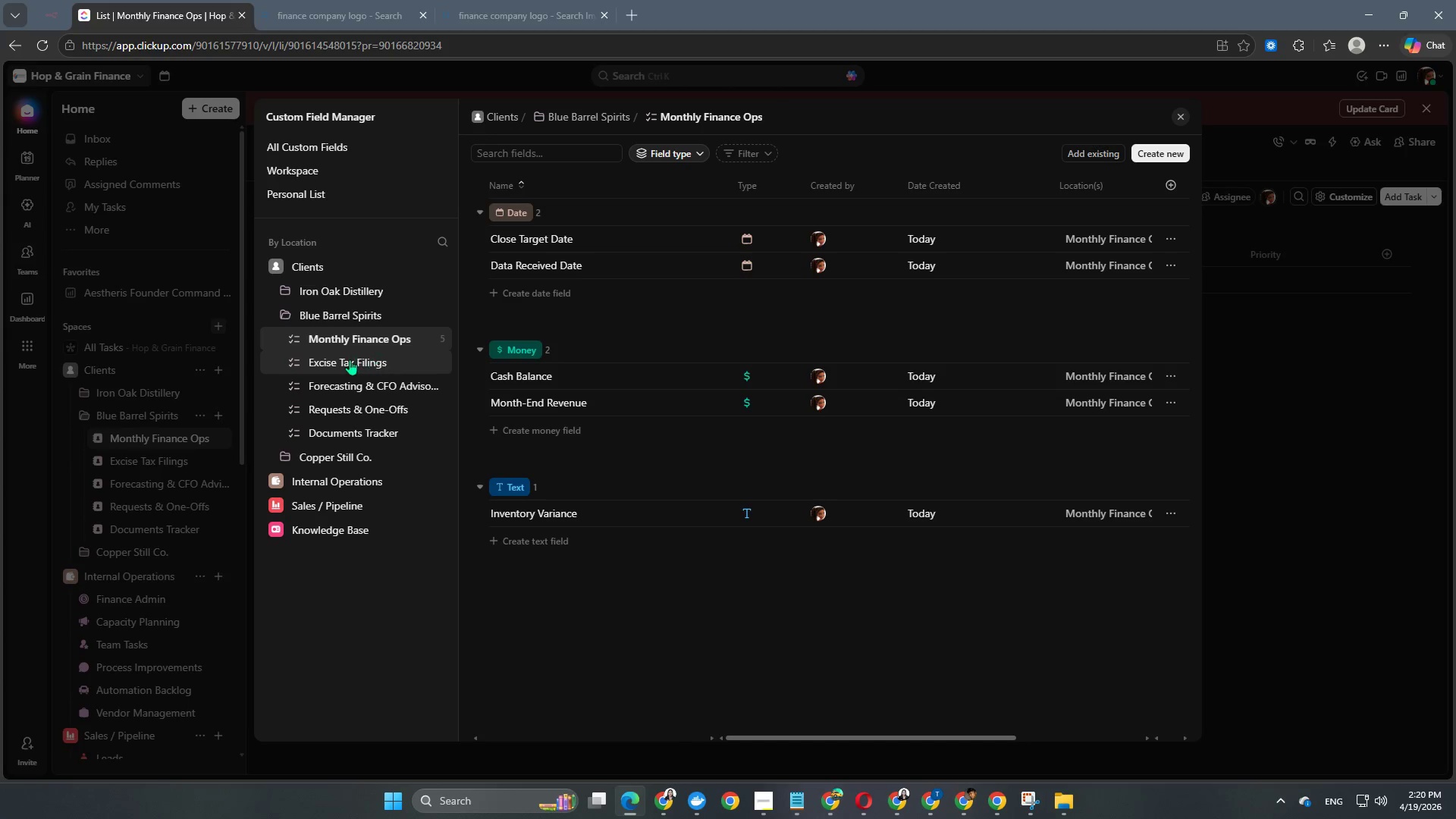 
left_click([349, 360])
 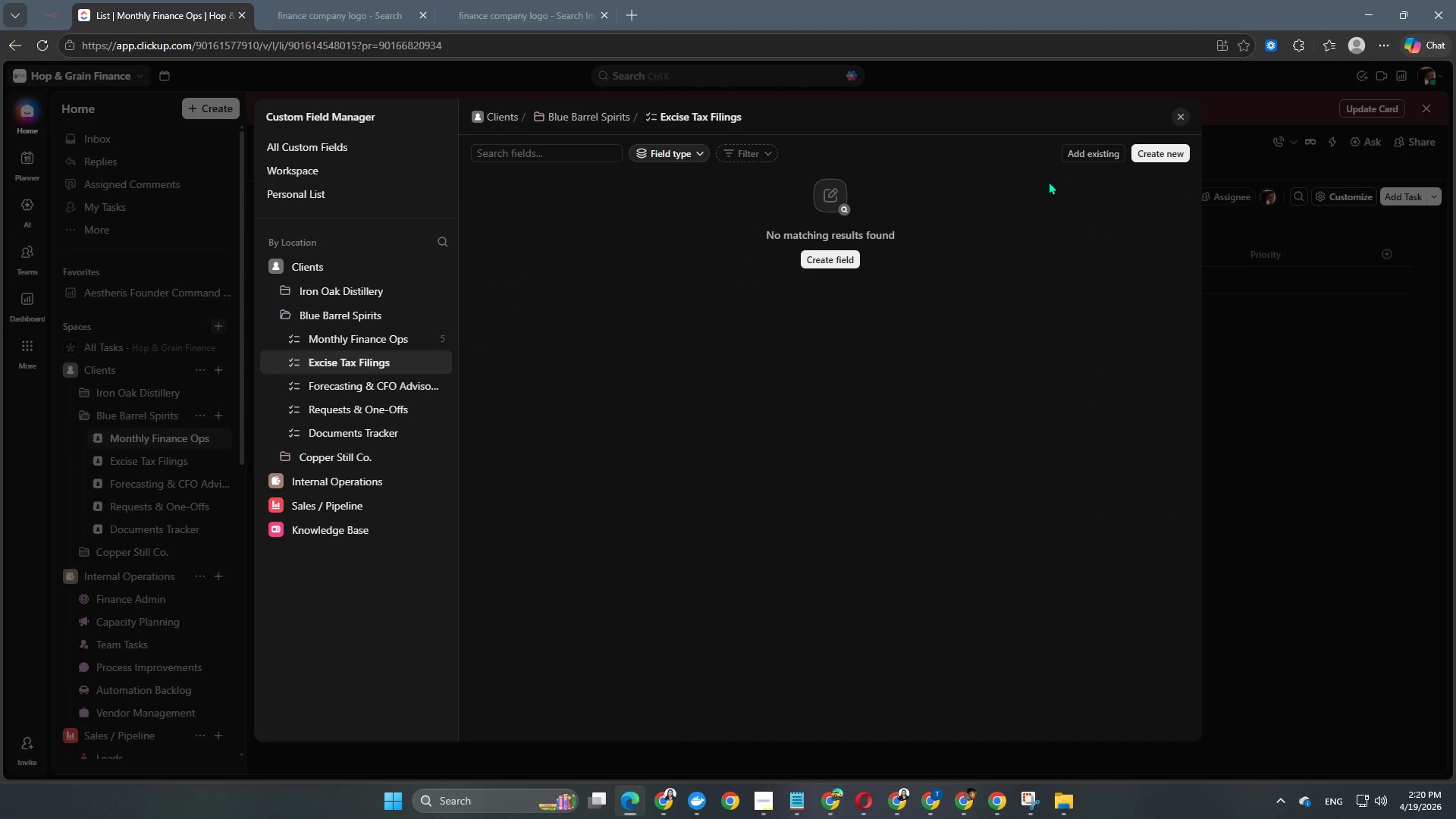 
left_click([1090, 153])
 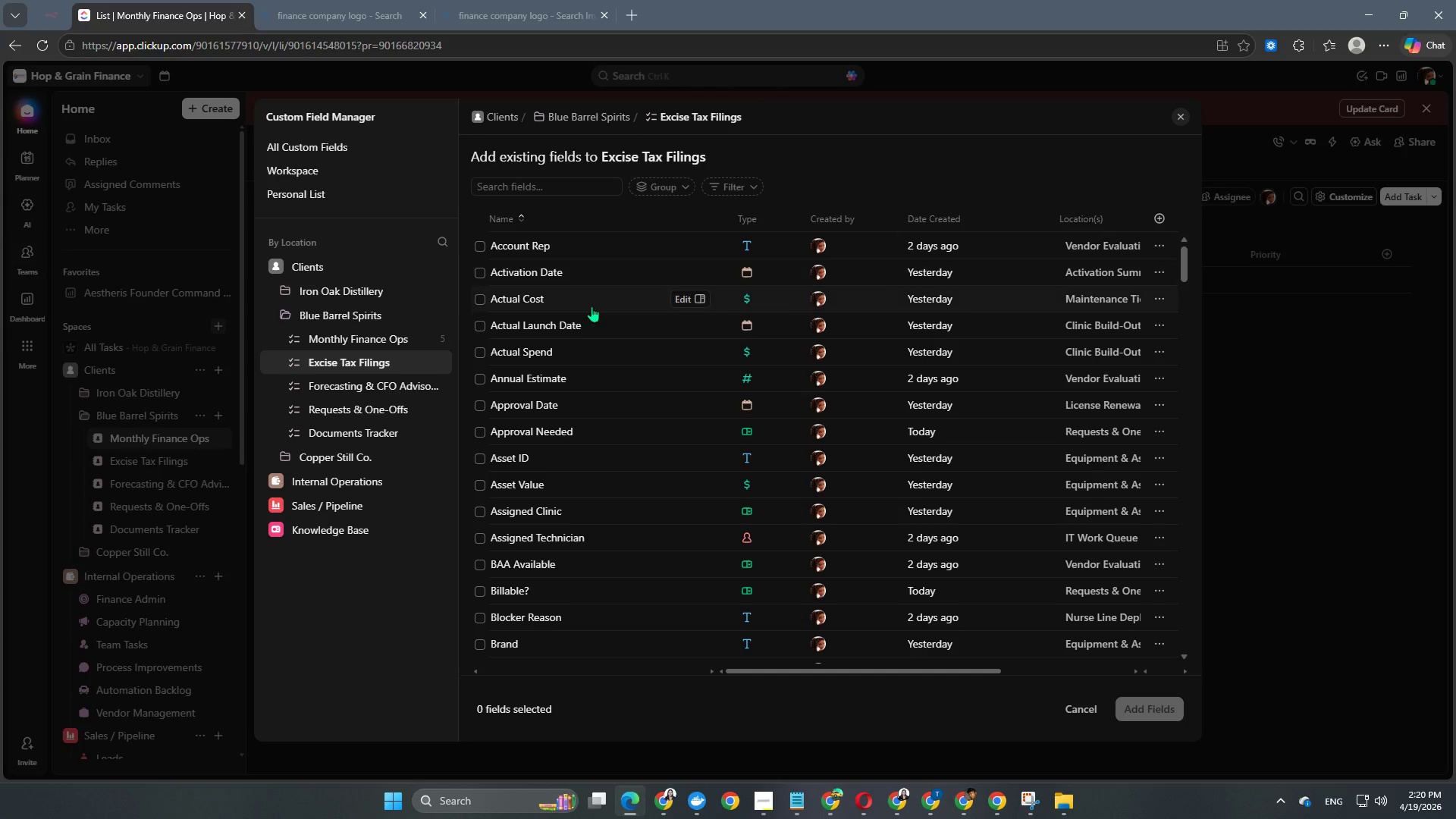 
scroll: coordinate [555, 375], scroll_direction: up, amount: 3.0
 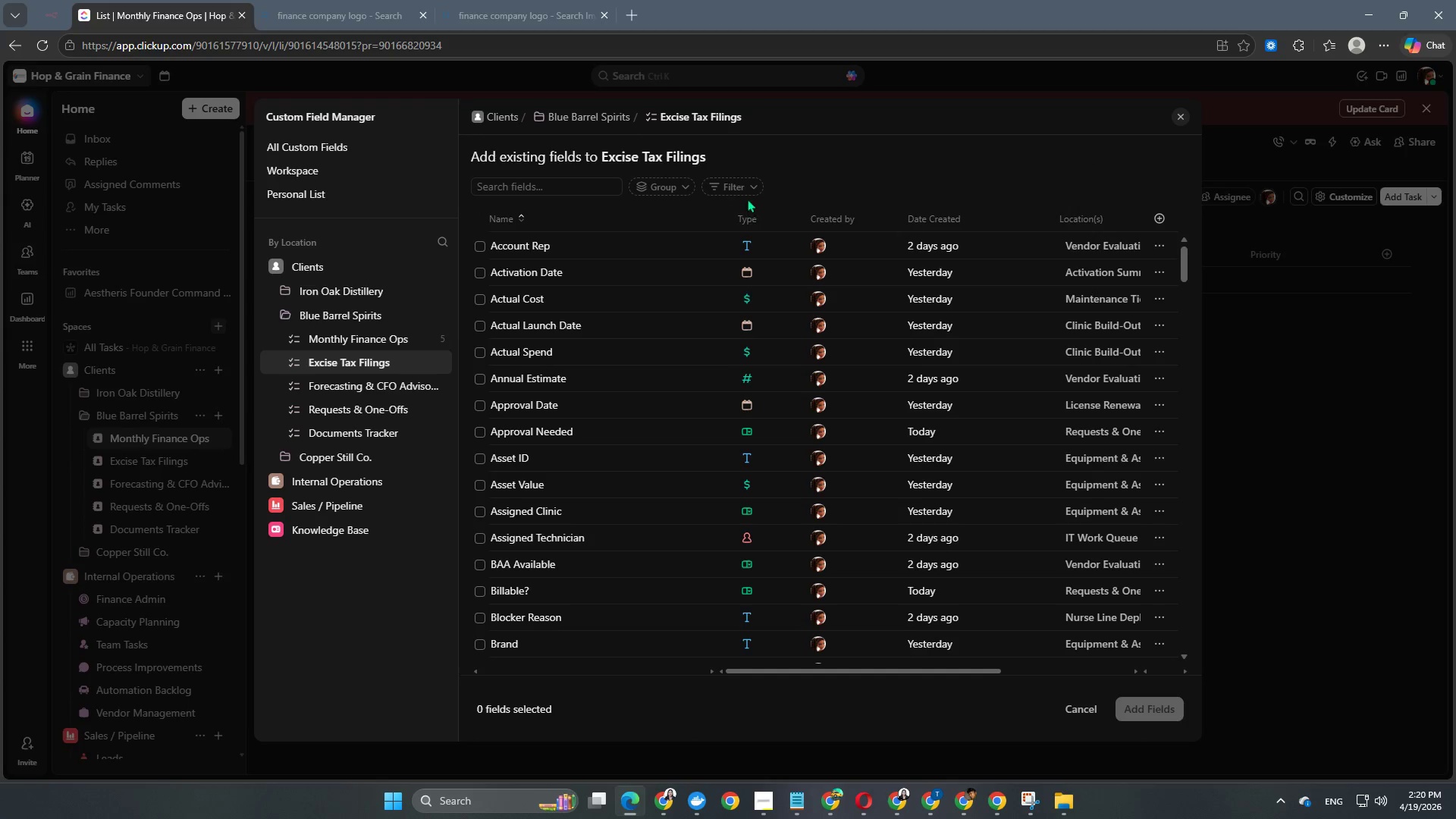 
left_click([735, 186])
 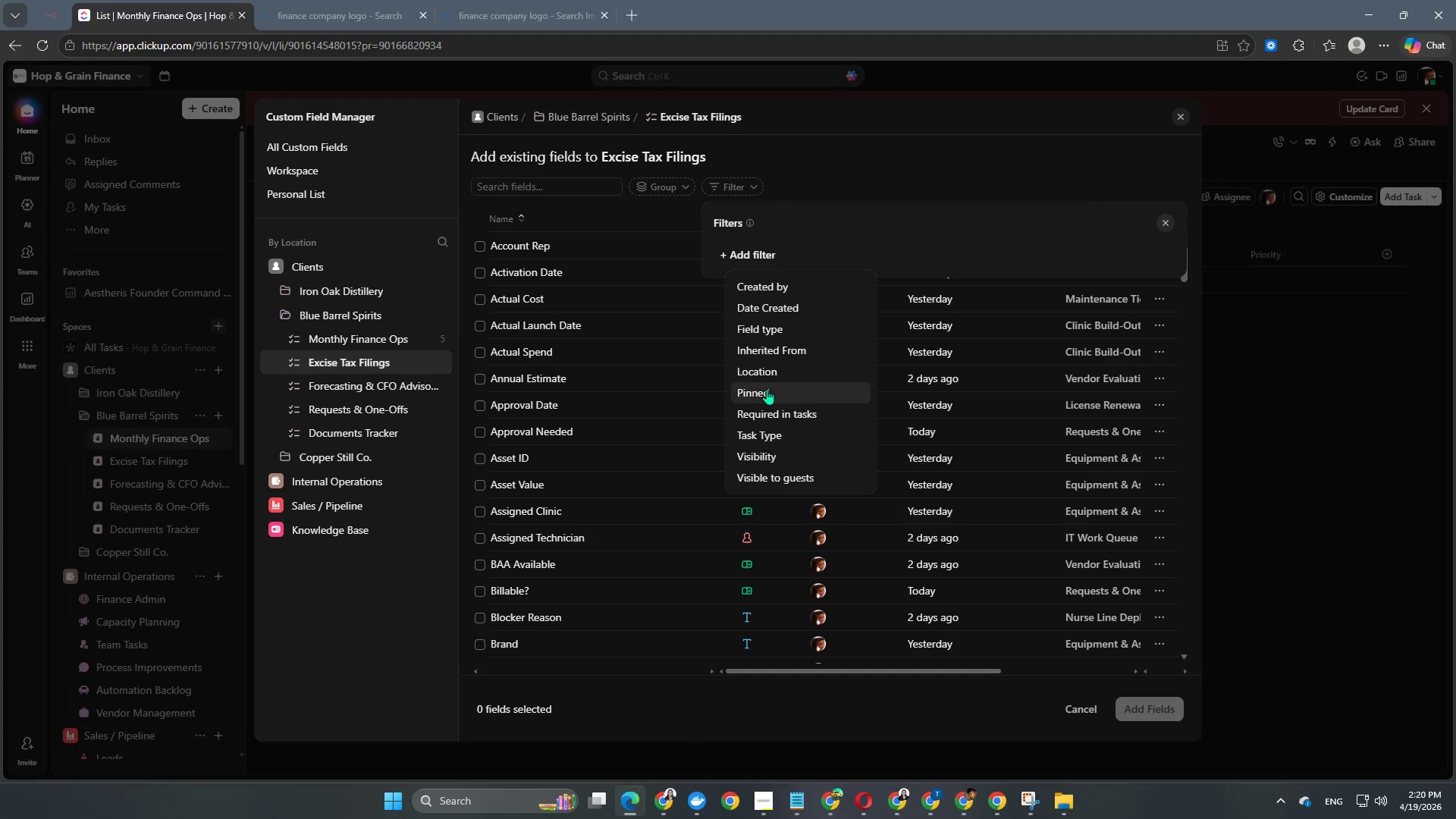 
left_click([768, 378])
 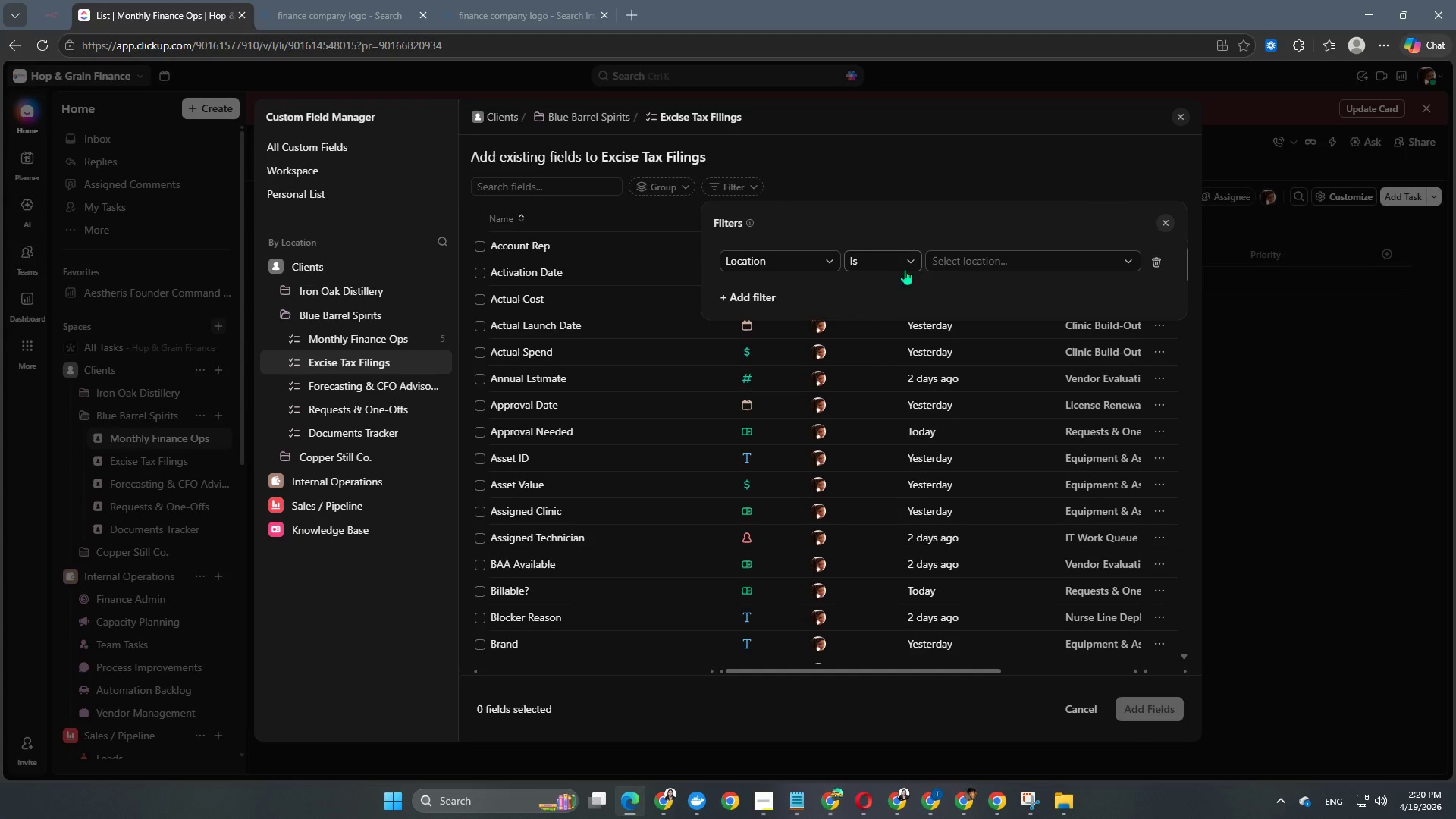 
left_click([976, 260])
 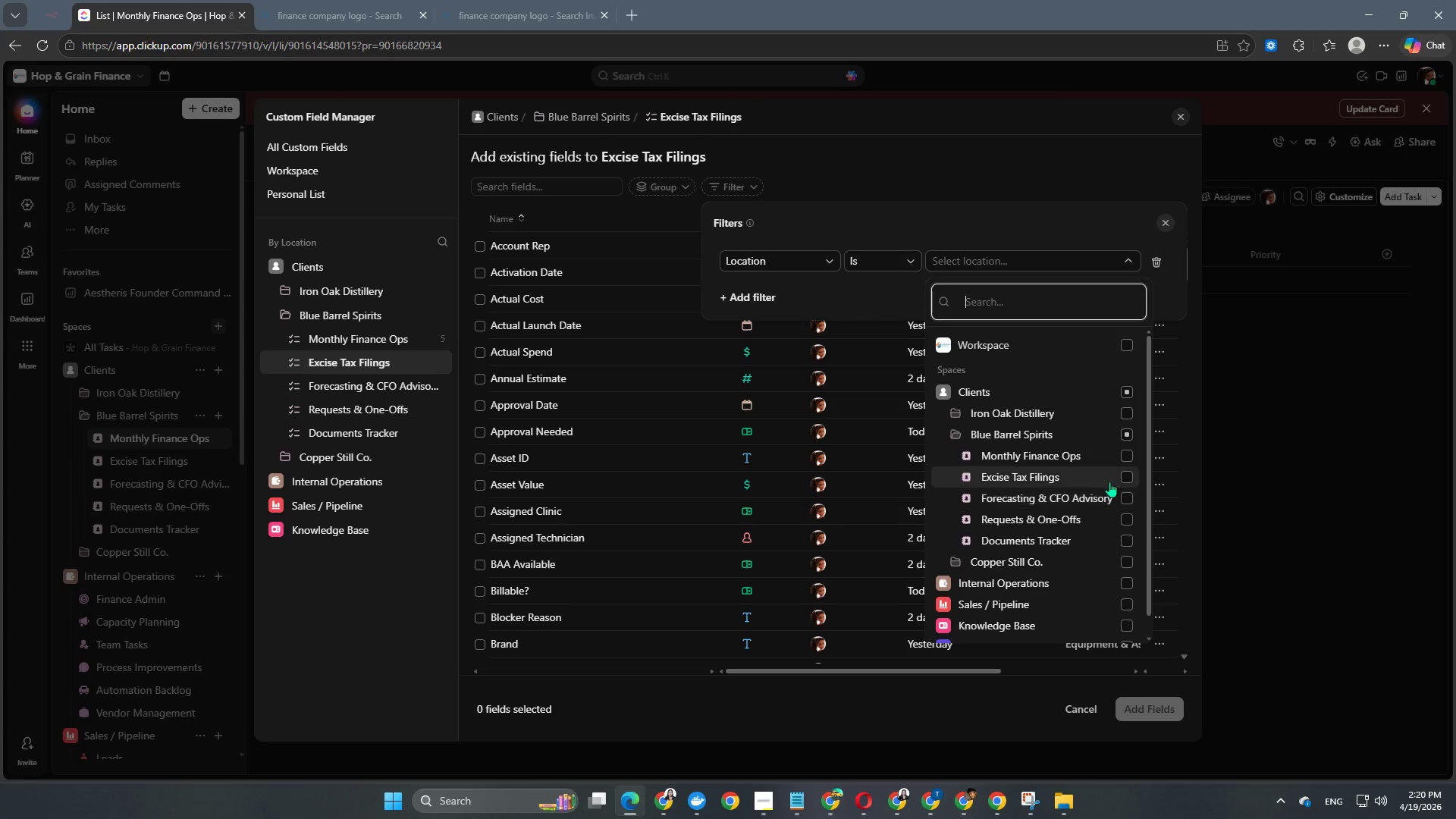 
left_click([1120, 474])
 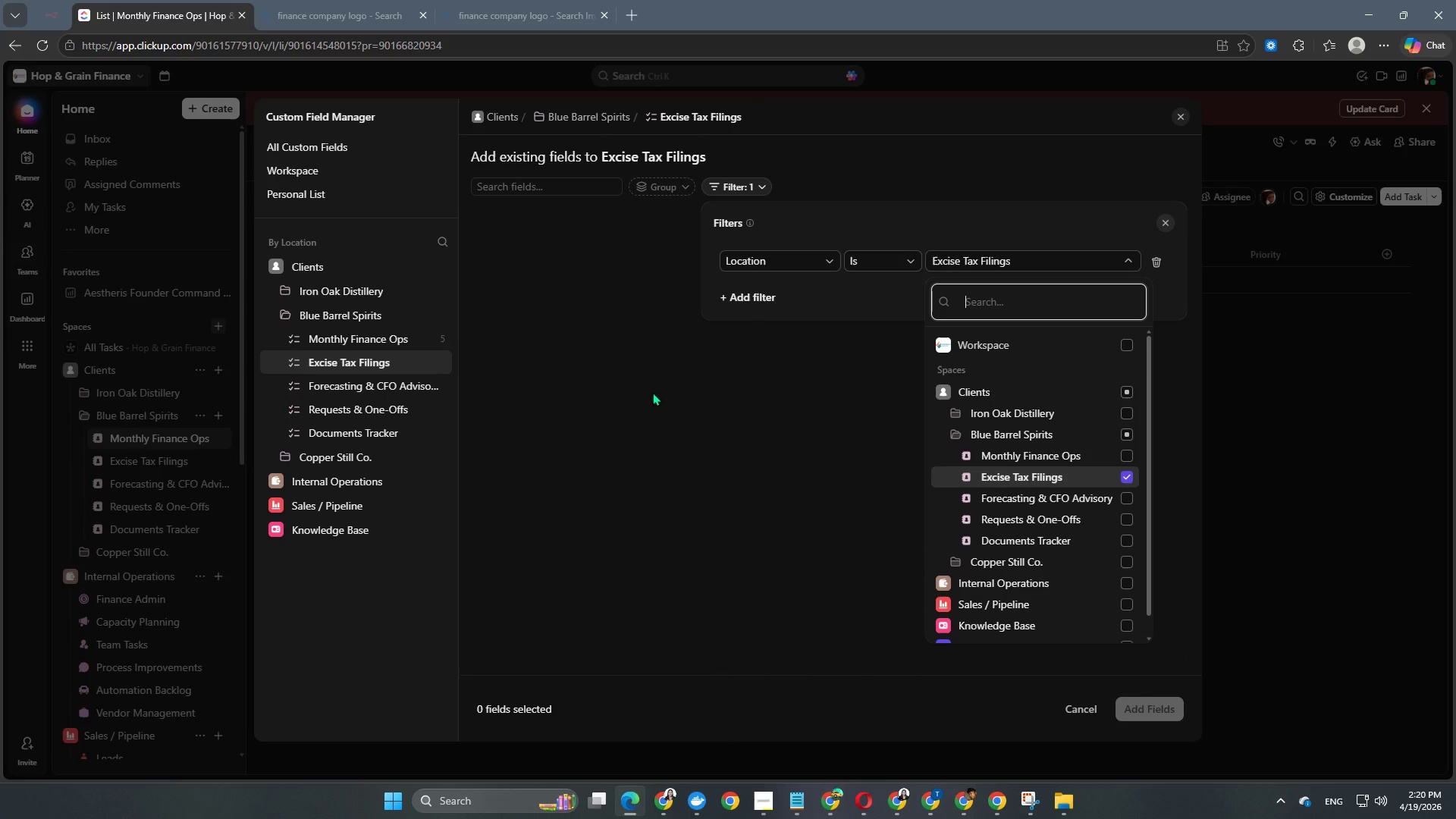 
left_click([726, 481])
 